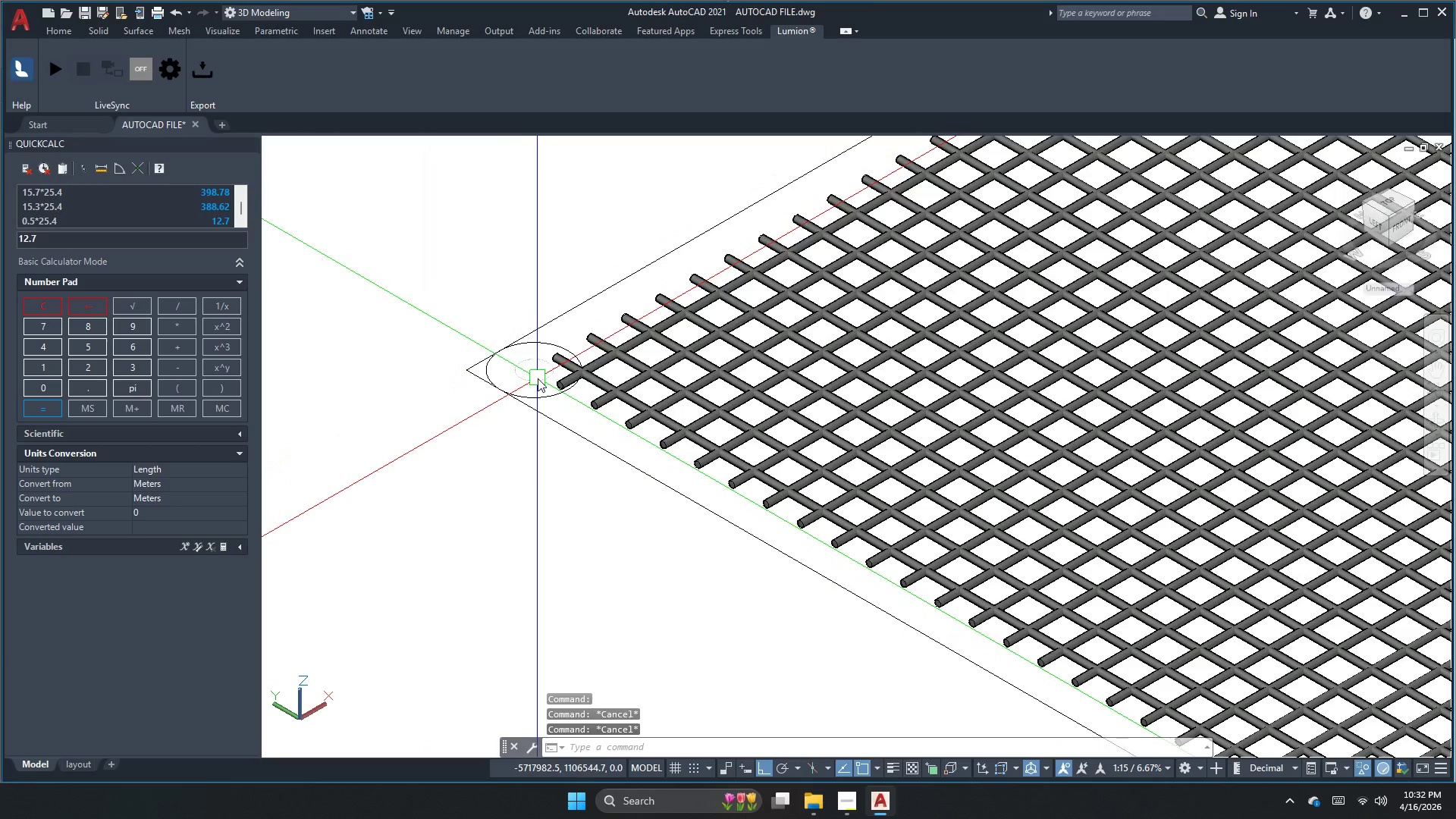 
scroll: coordinate [428, 377], scroll_direction: up, amount: 4.0
 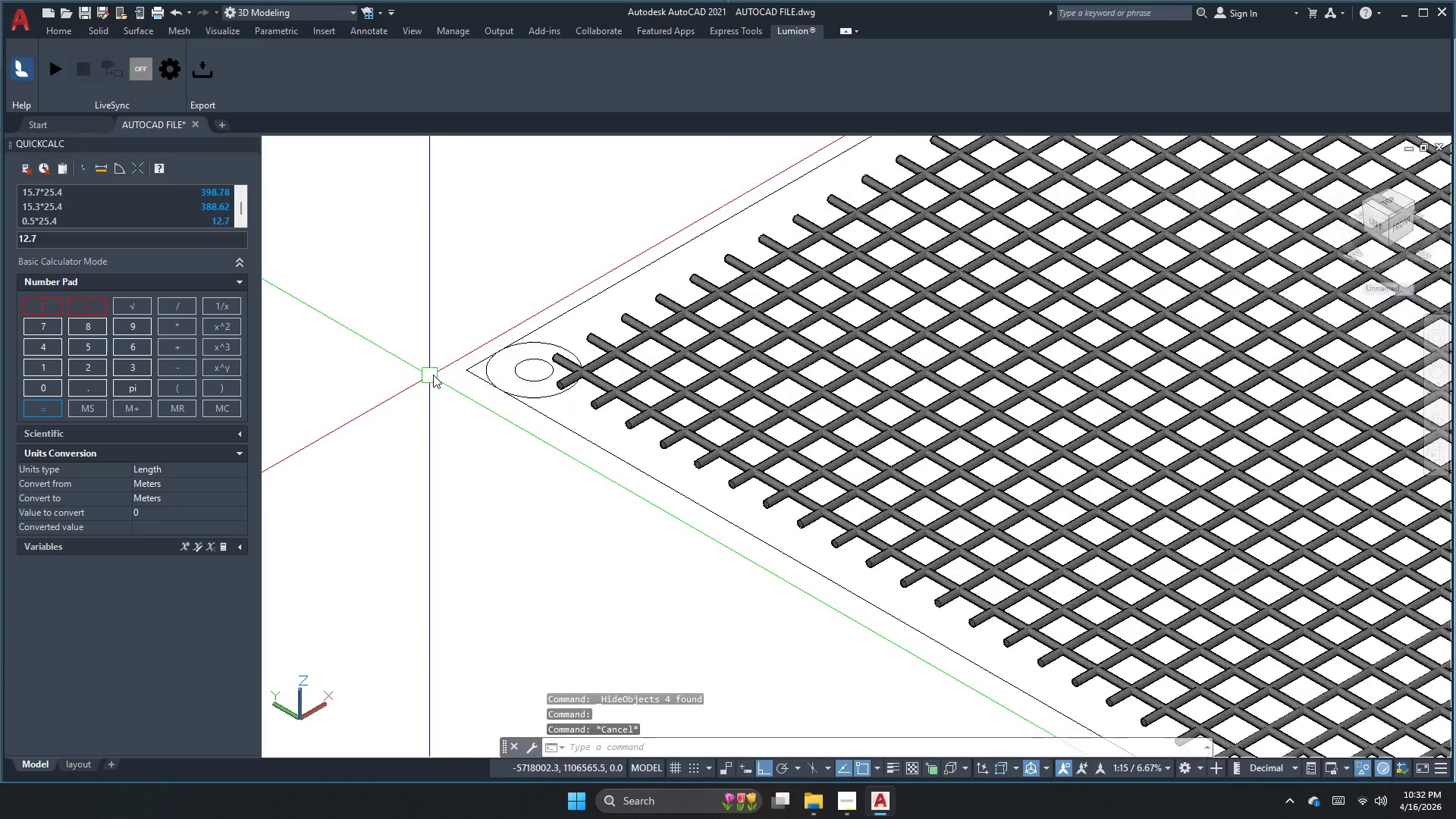 
key(E)
 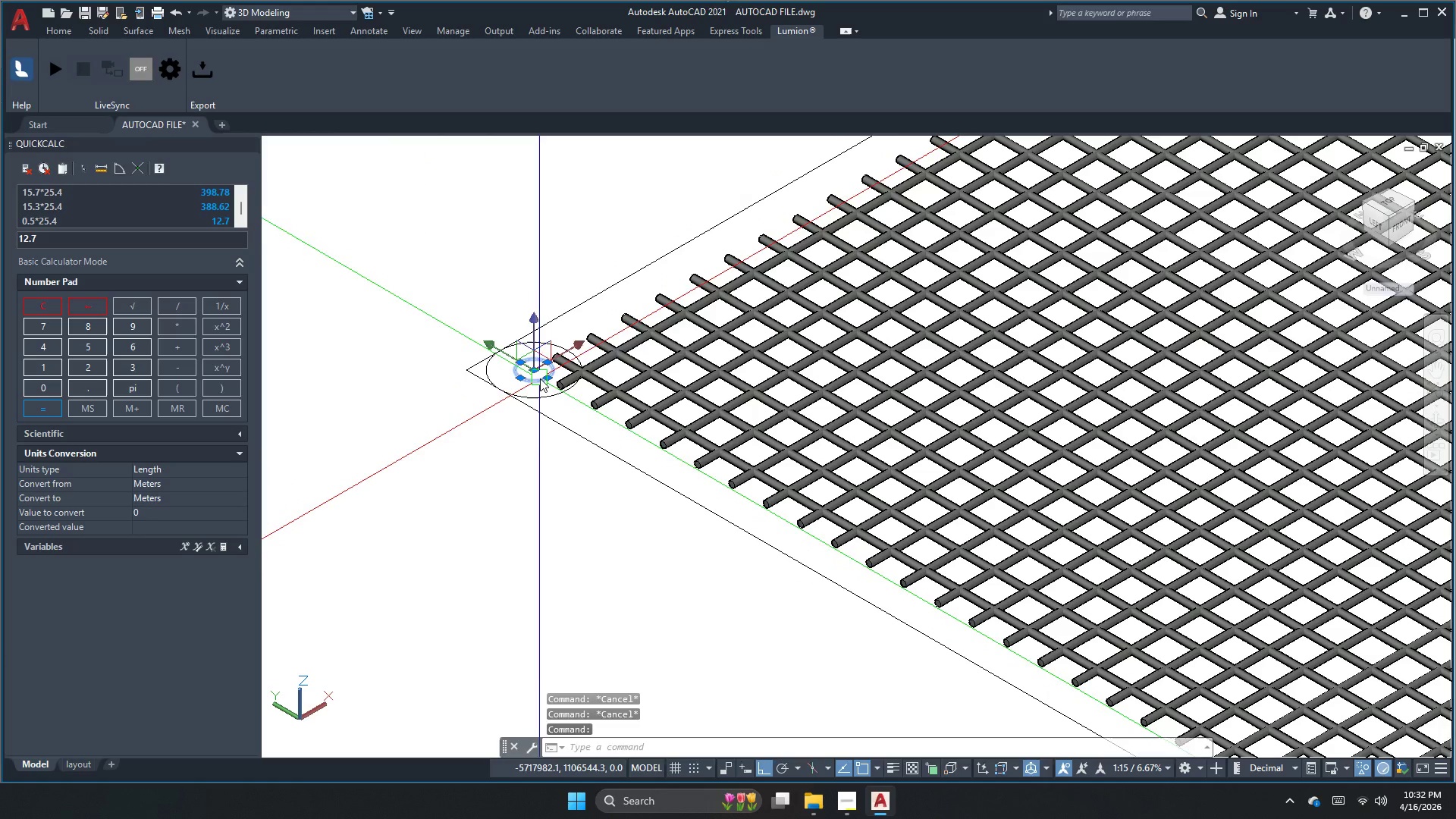 
key(Space)
 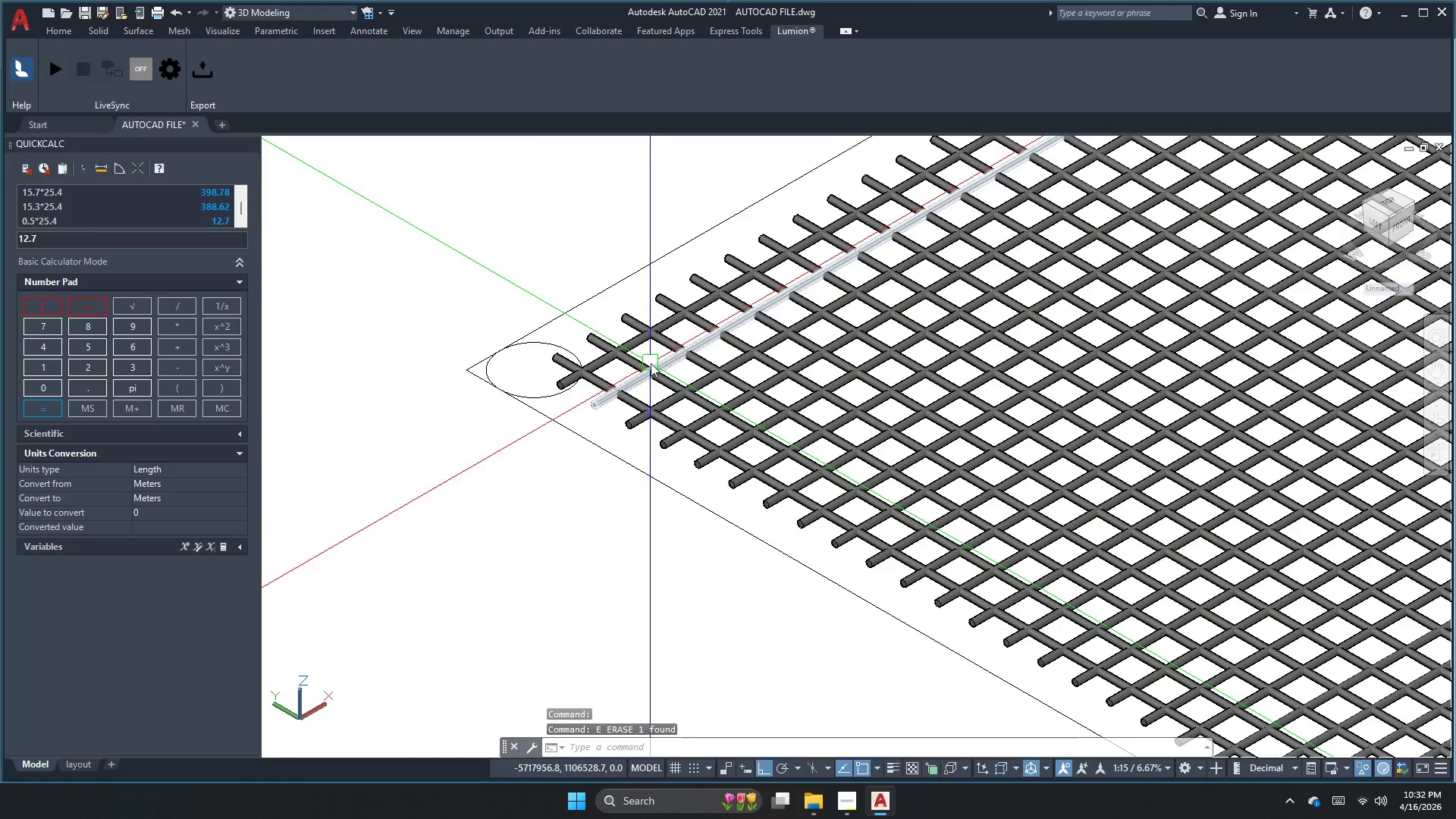 
key(Escape)
 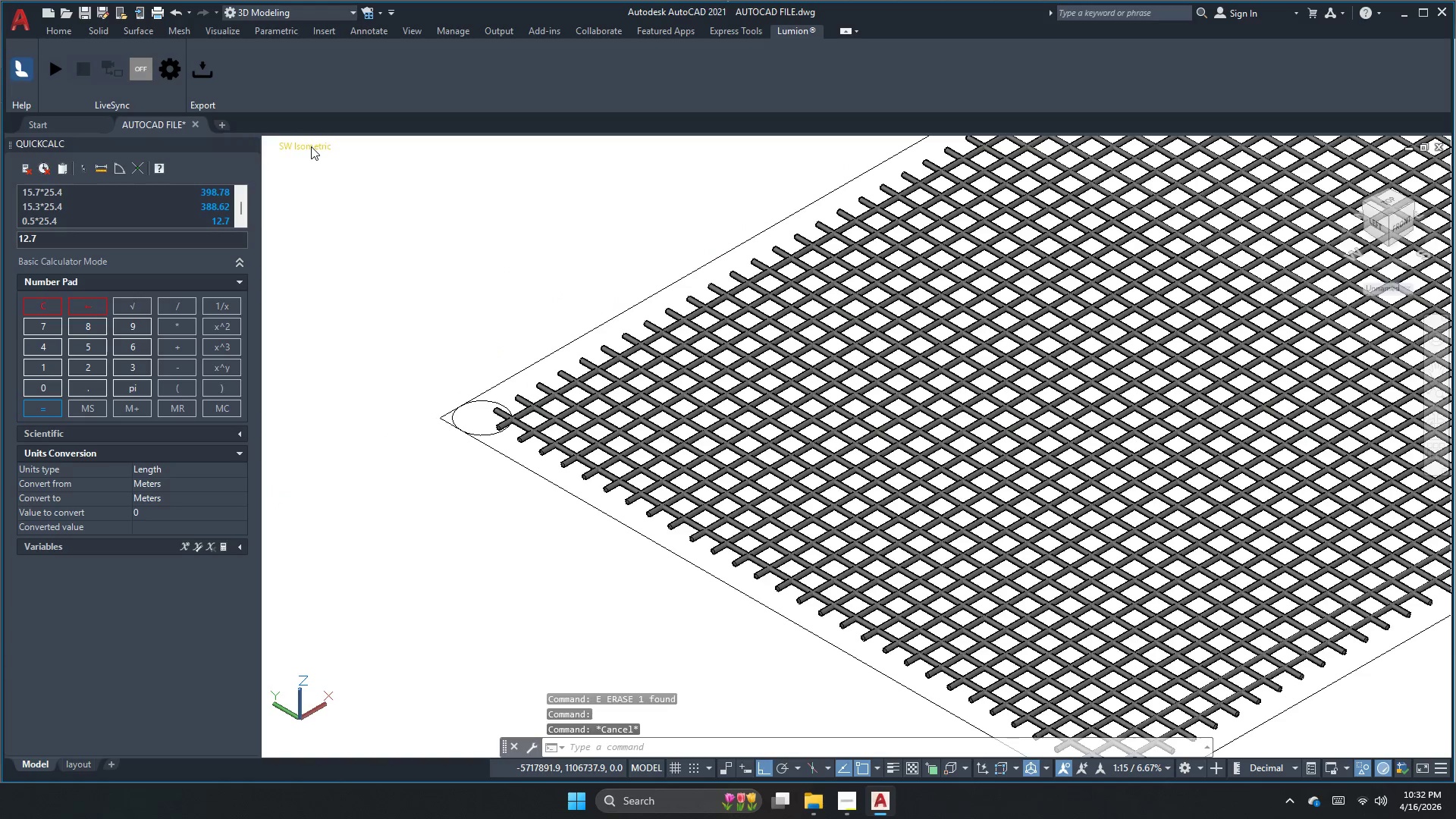 
scroll: coordinate [555, 415], scroll_direction: down, amount: 1.0
 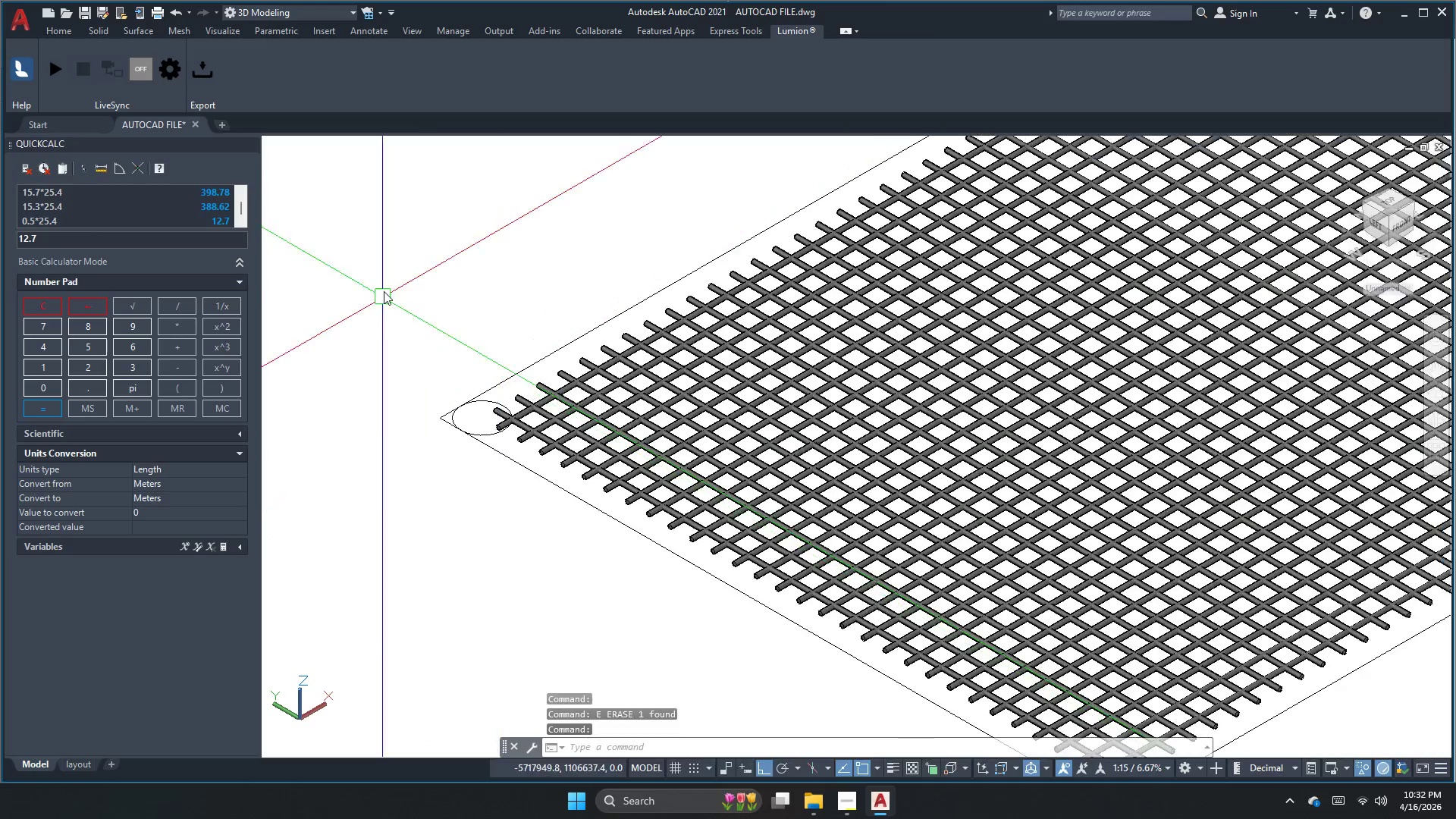 
left_click([298, 146])
 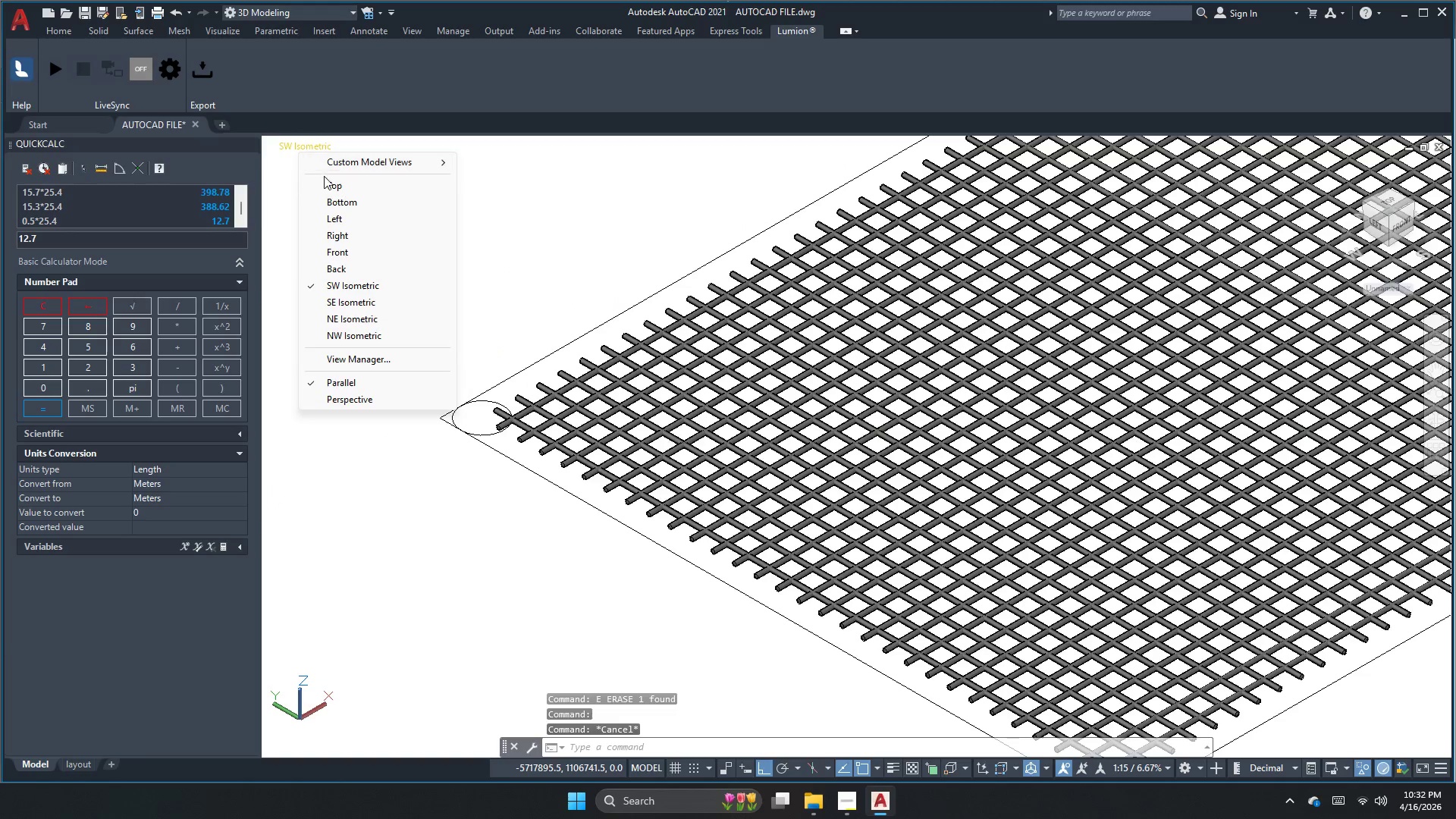 
left_click([322, 180])
 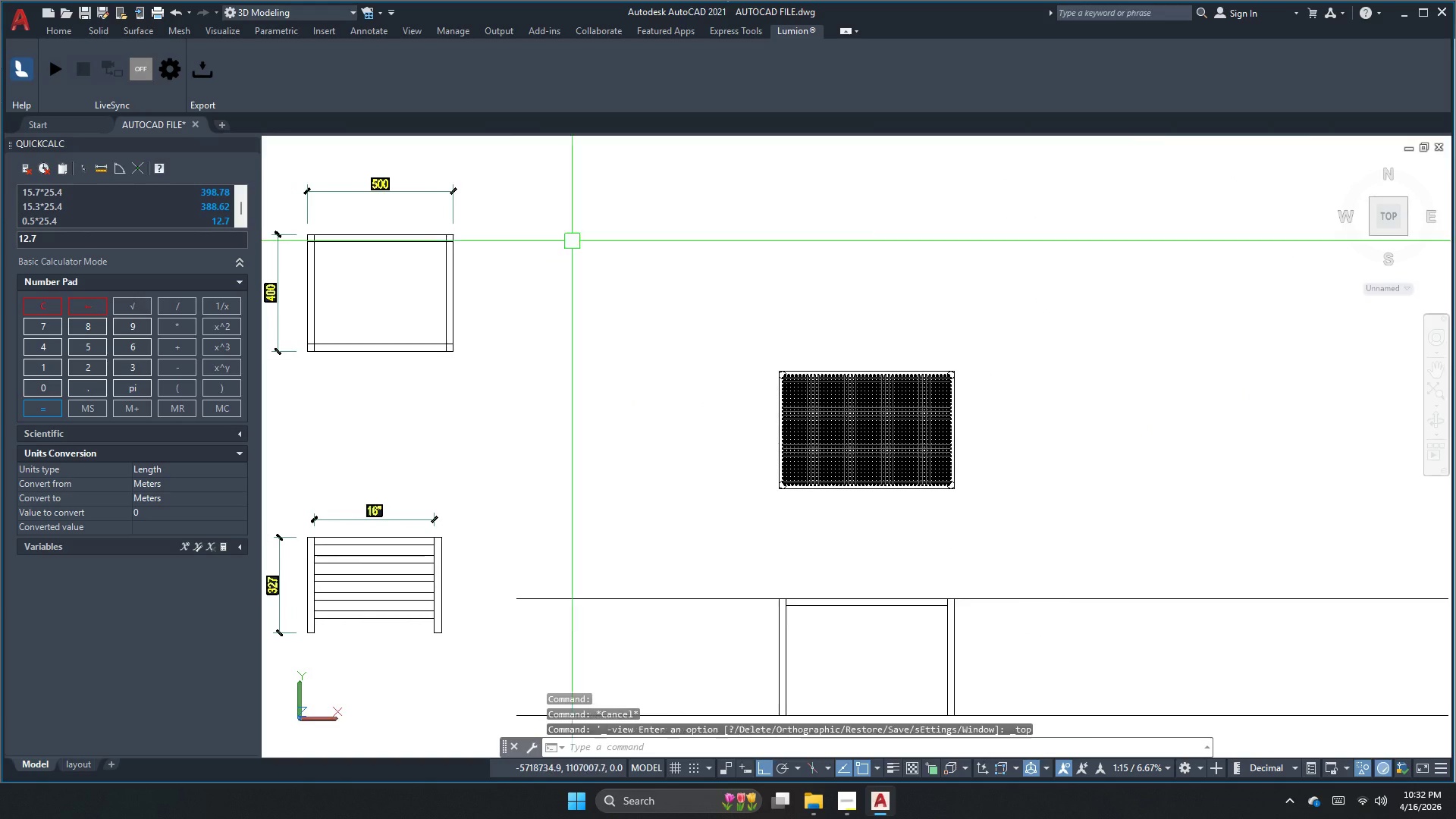 
scroll: coordinate [626, 248], scroll_direction: up, amount: 6.0
 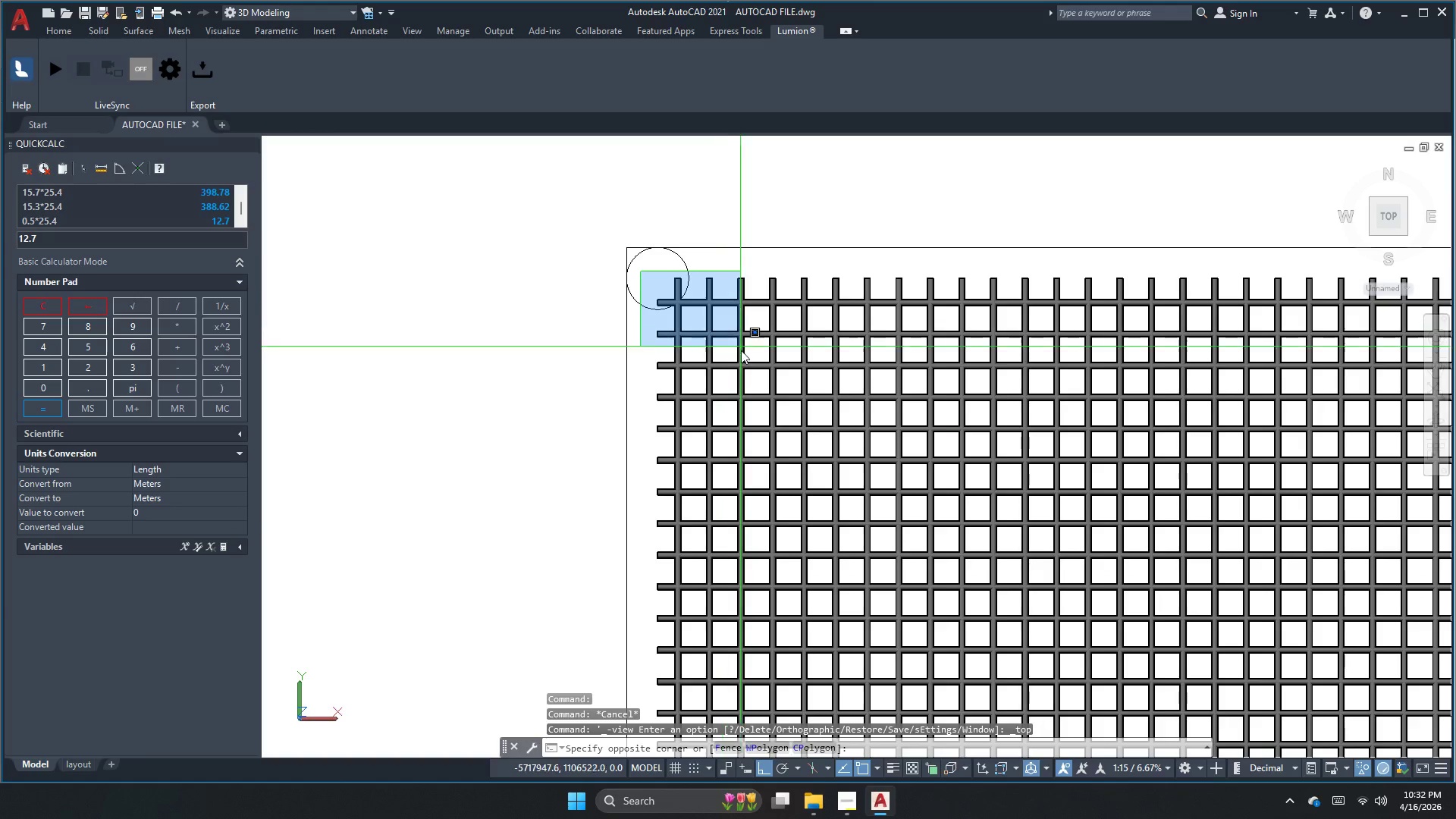 
scroll: coordinate [819, 374], scroll_direction: down, amount: 4.0
 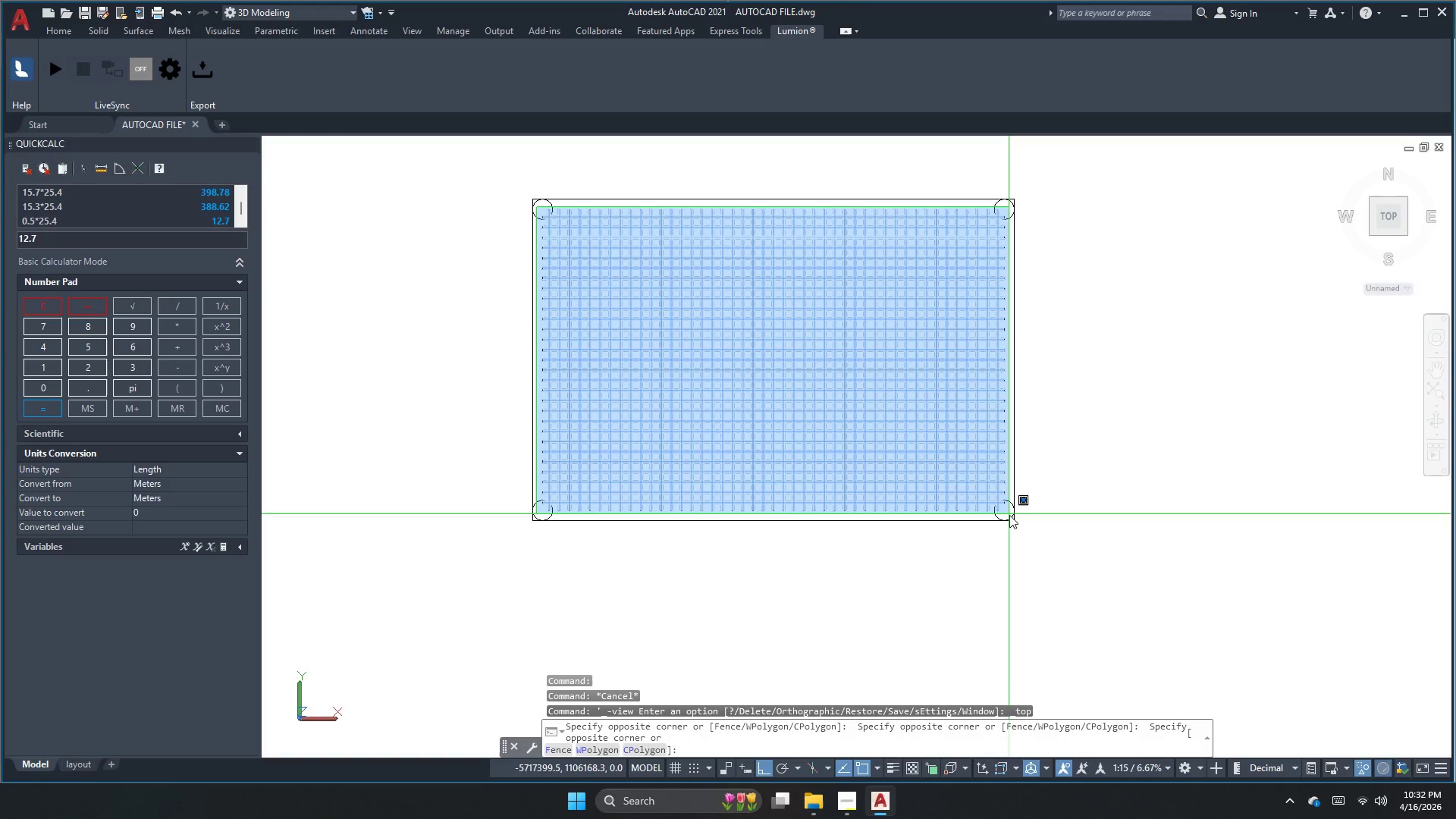 
left_click([1009, 515])
 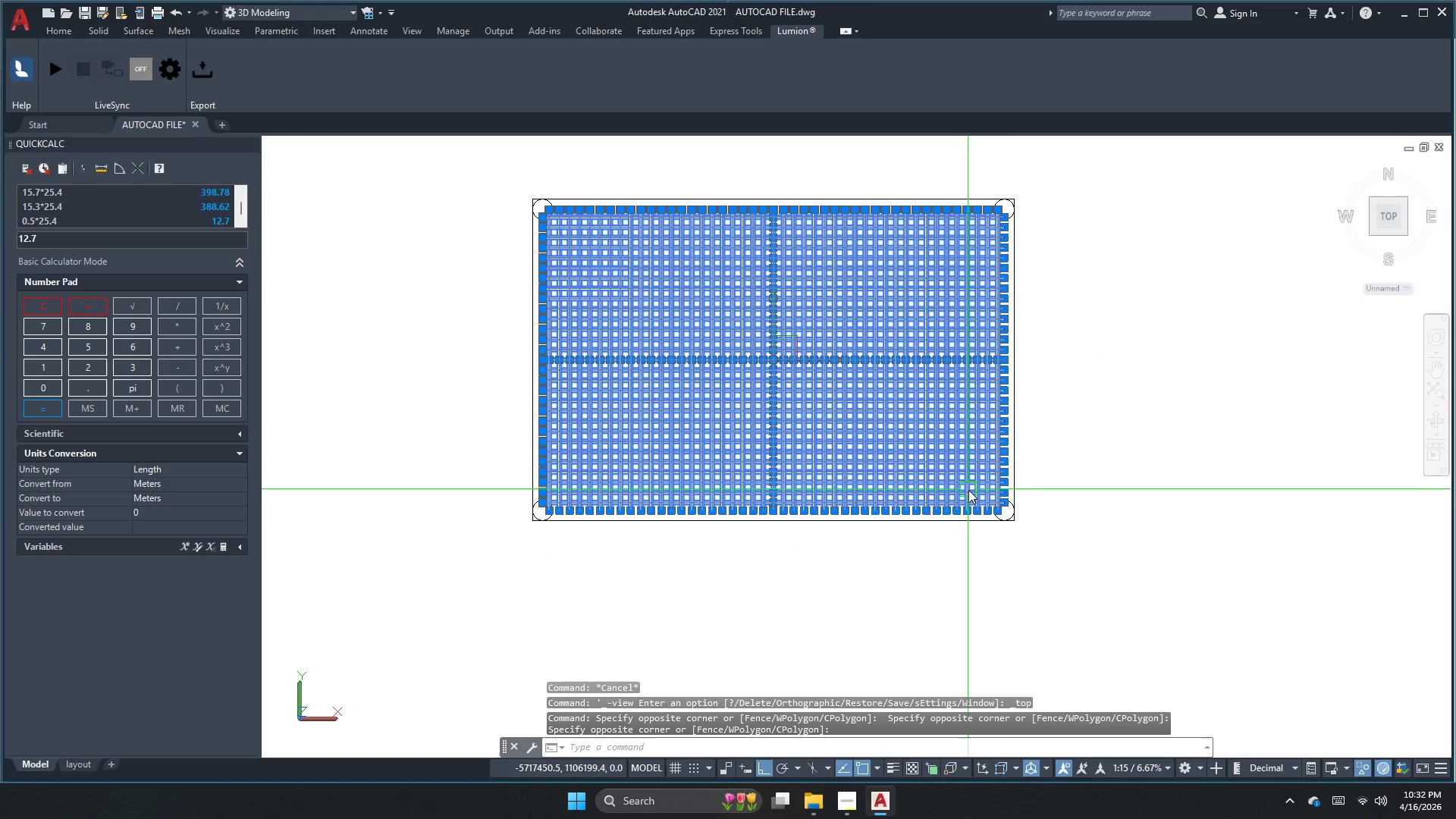 
key(G)
 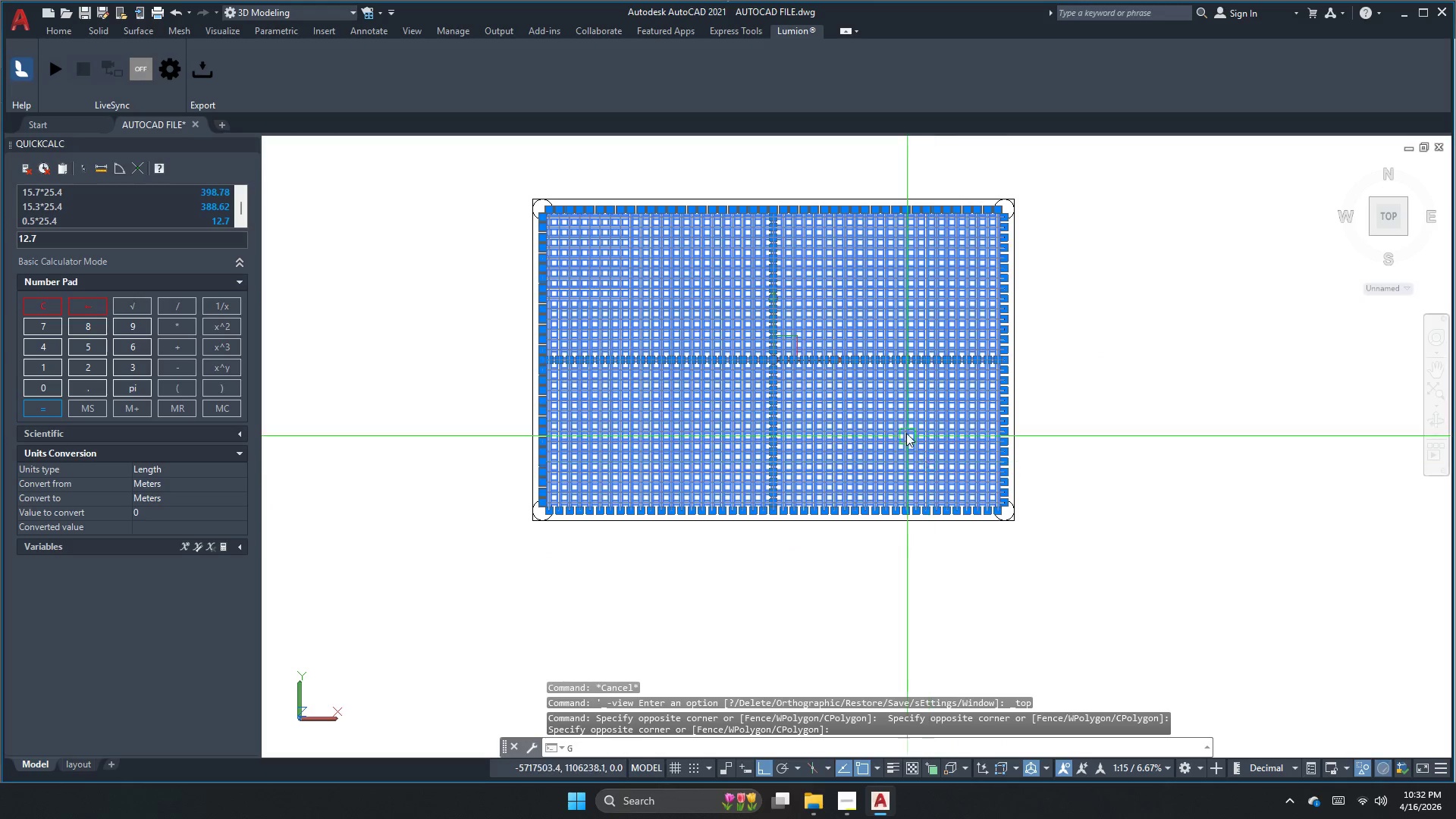 
key(Space)
 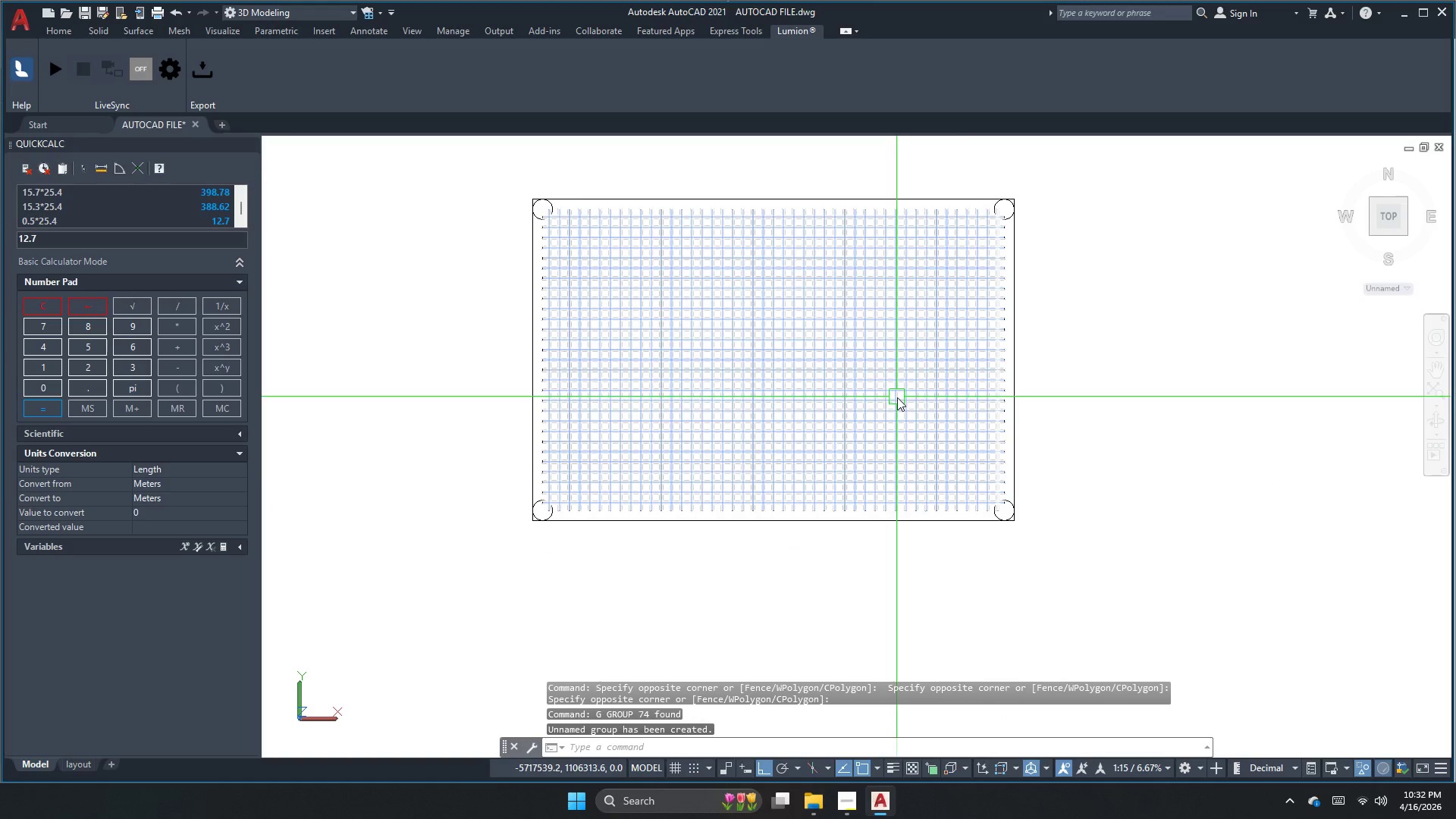 
left_click([897, 397])
 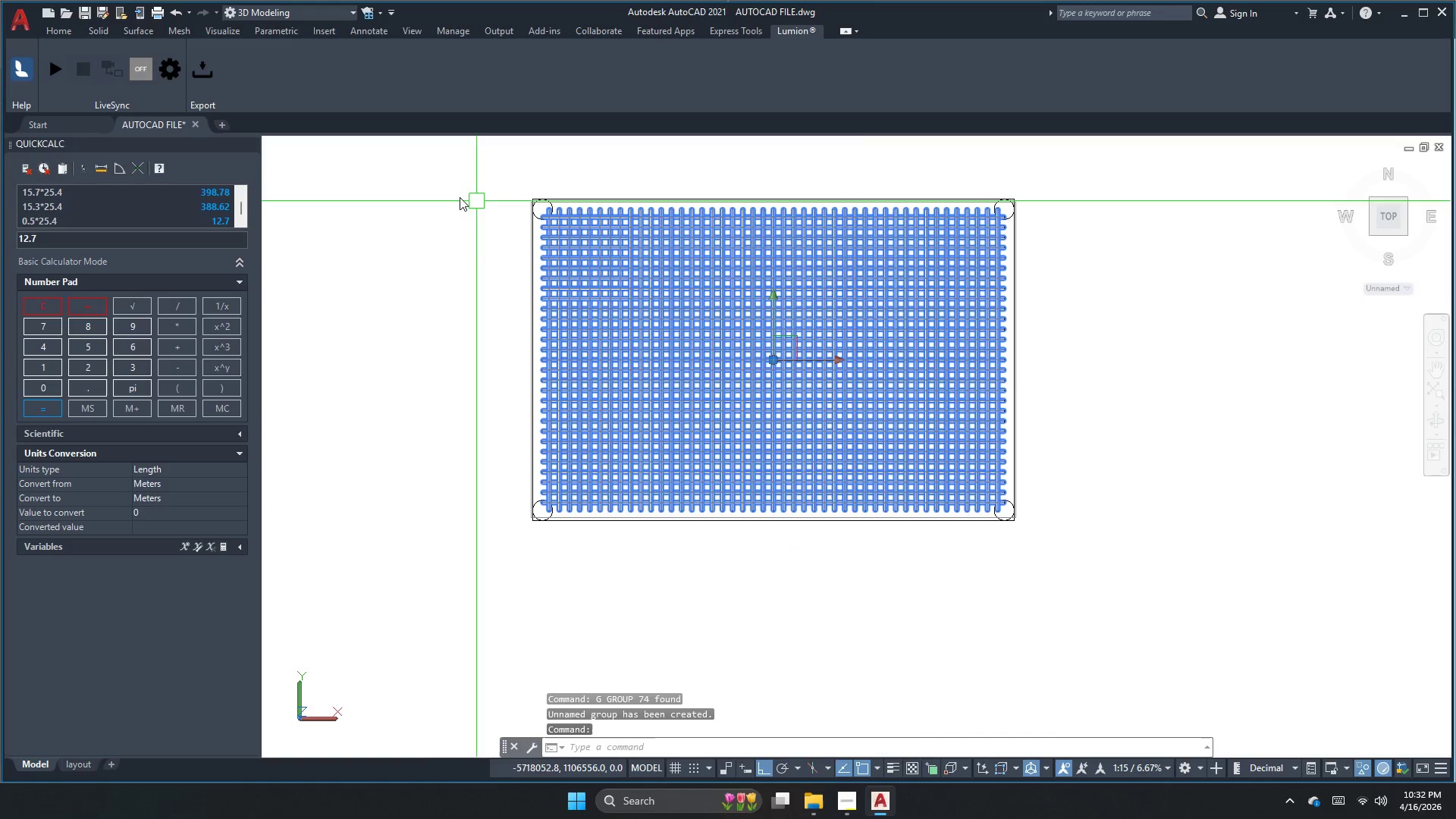 
key(Escape)
 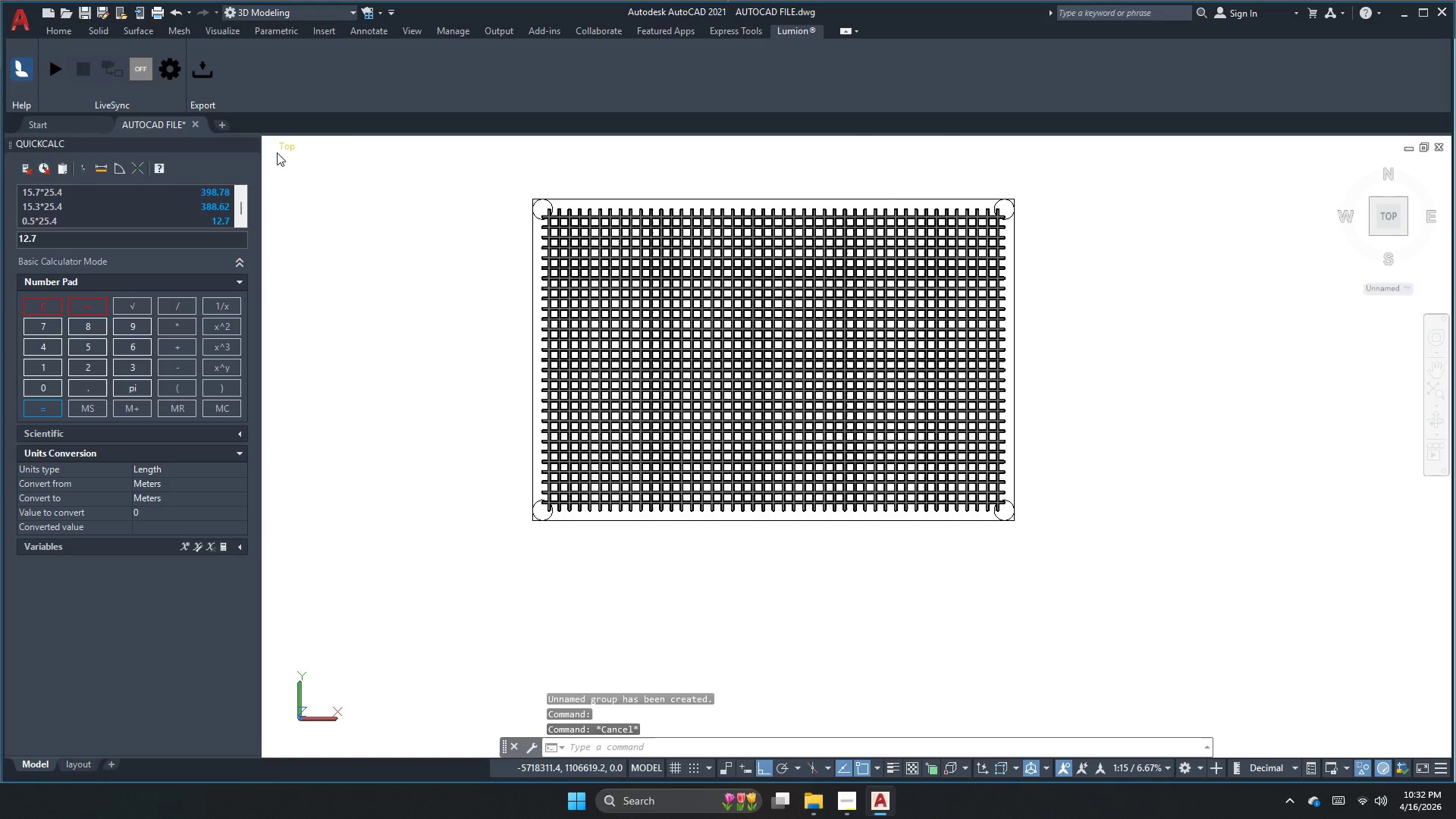 
left_click([288, 148])
 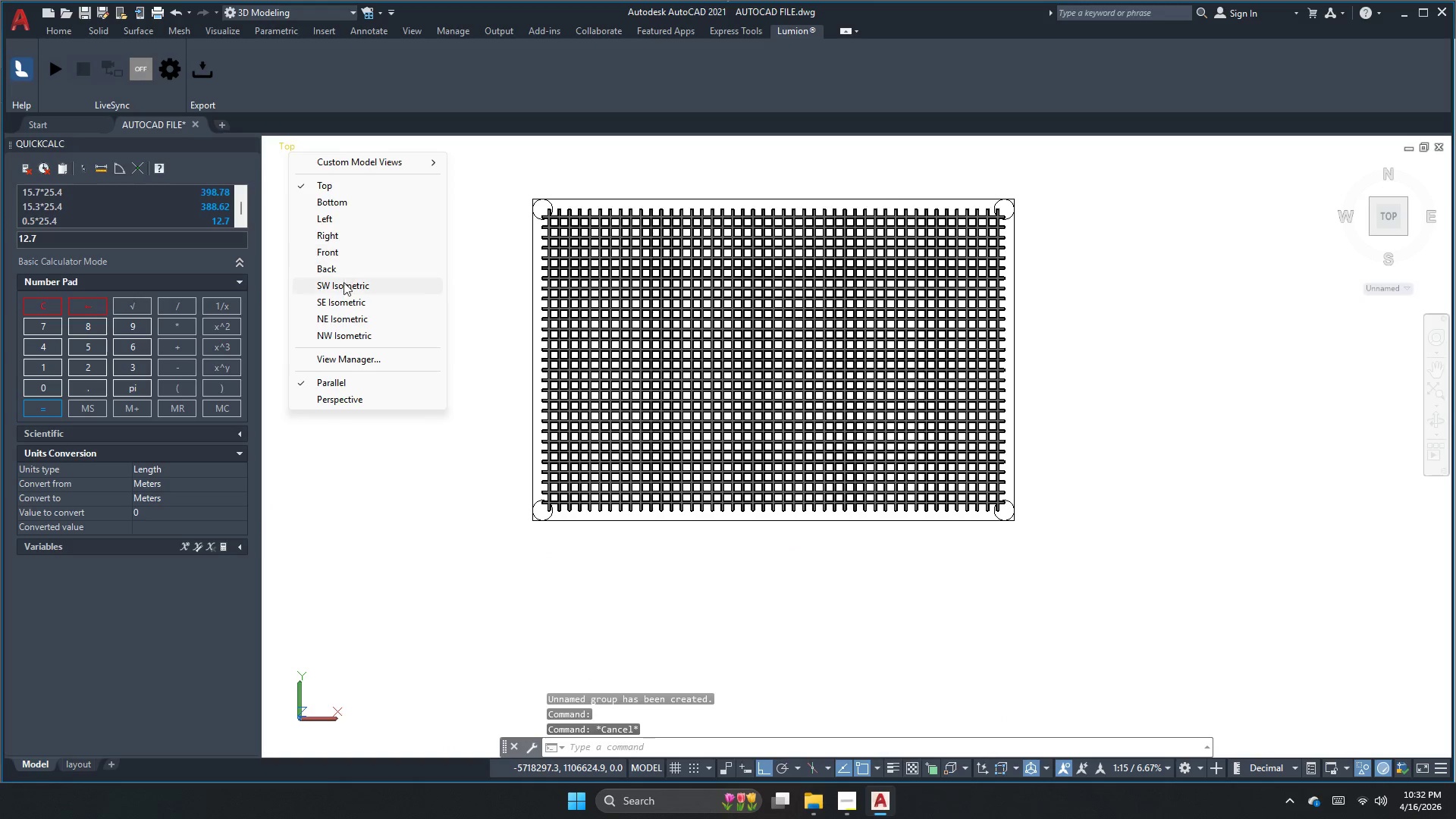 
left_click([344, 293])
 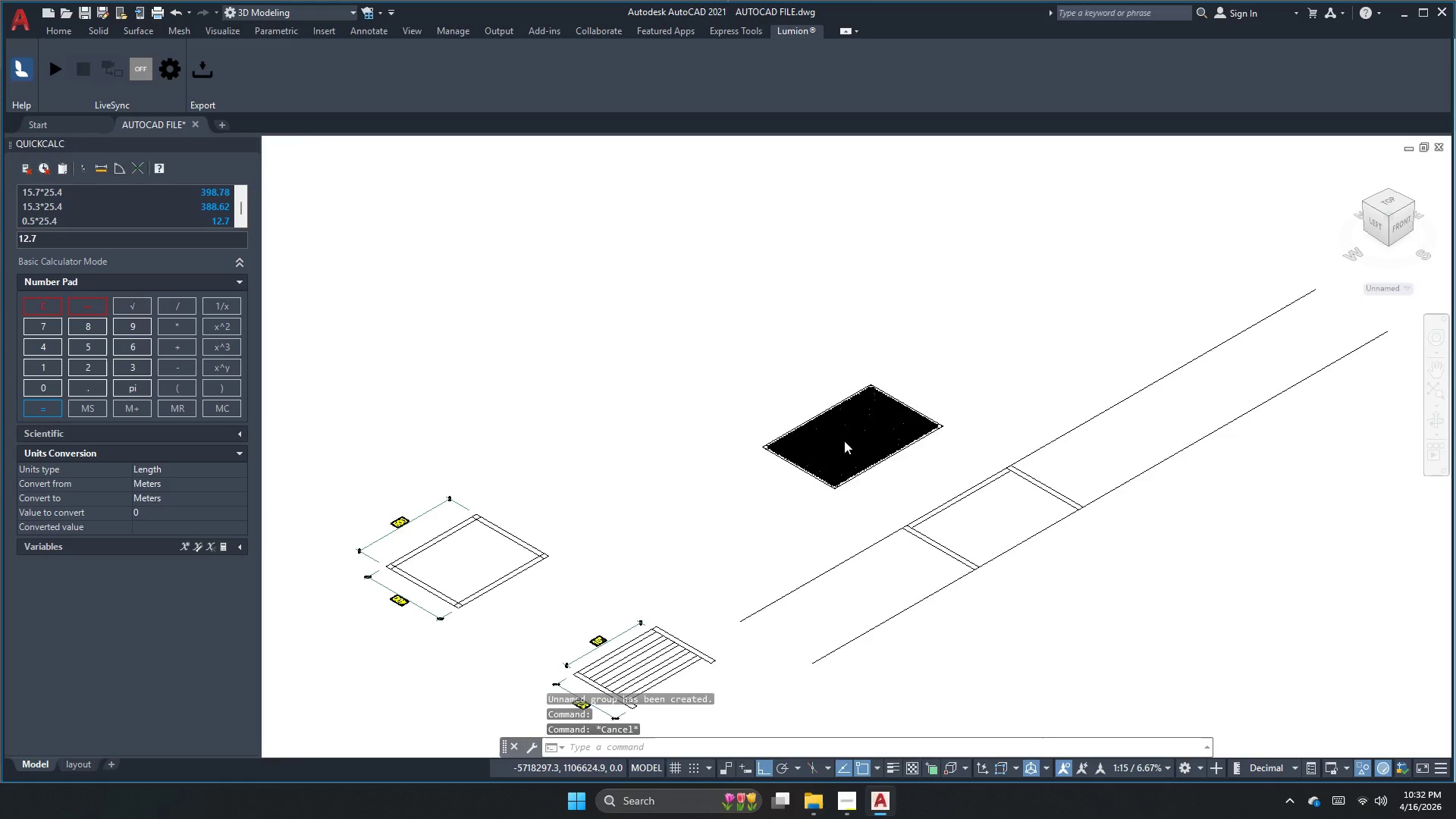 
right_click([651, 315])
 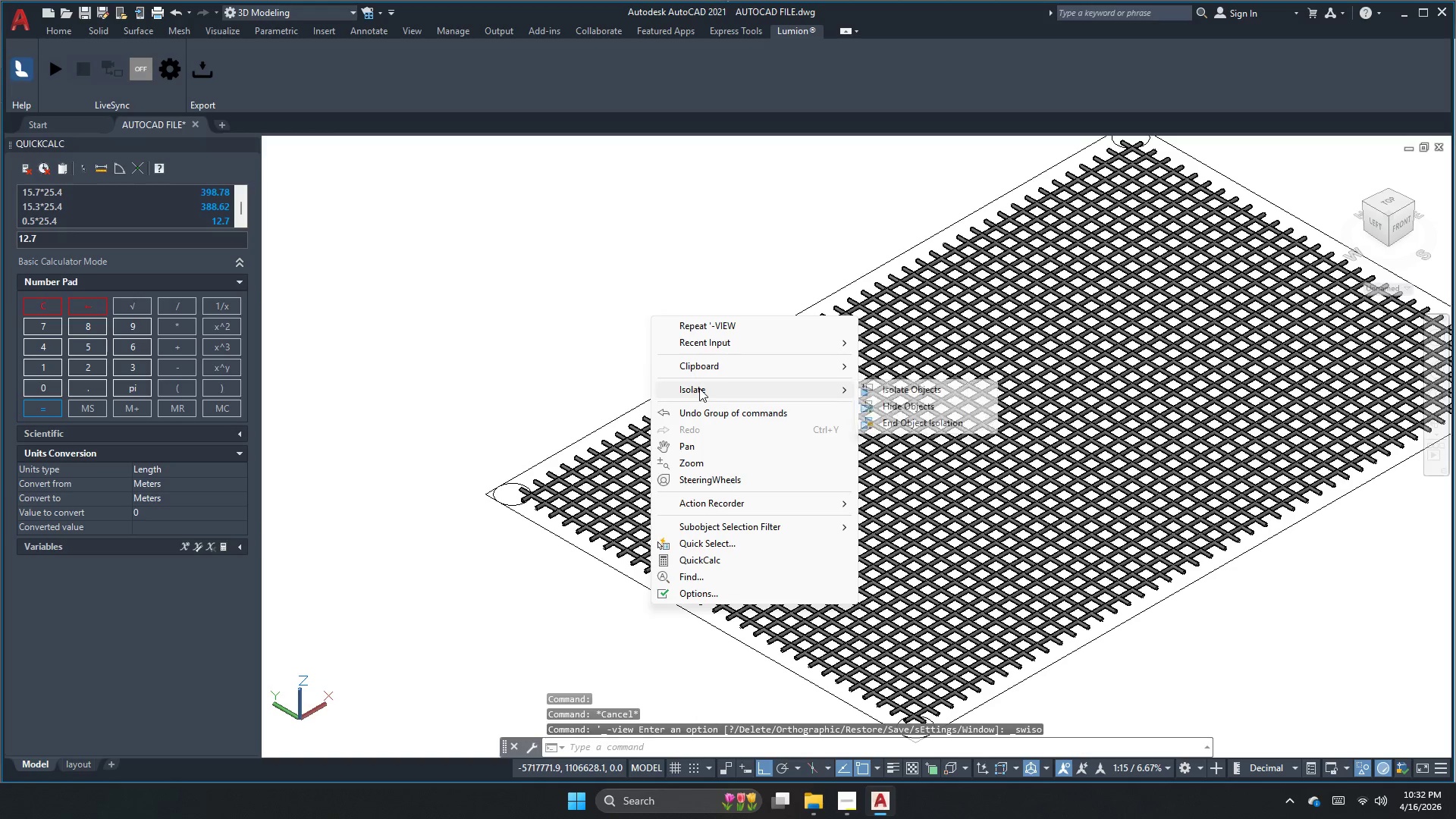 
scroll: coordinate [818, 438], scroll_direction: up, amount: 5.0
 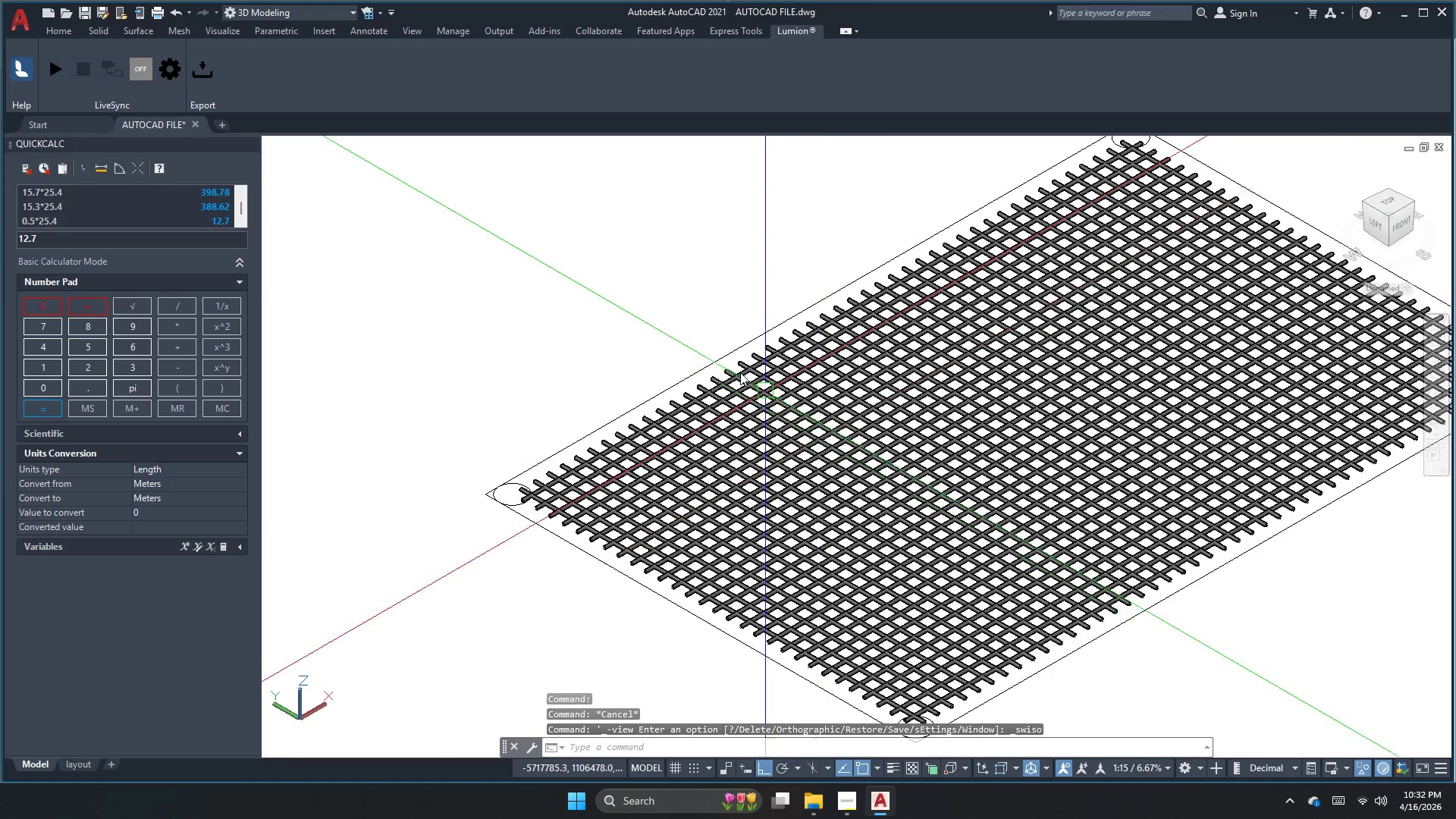 
left_click([914, 427])
 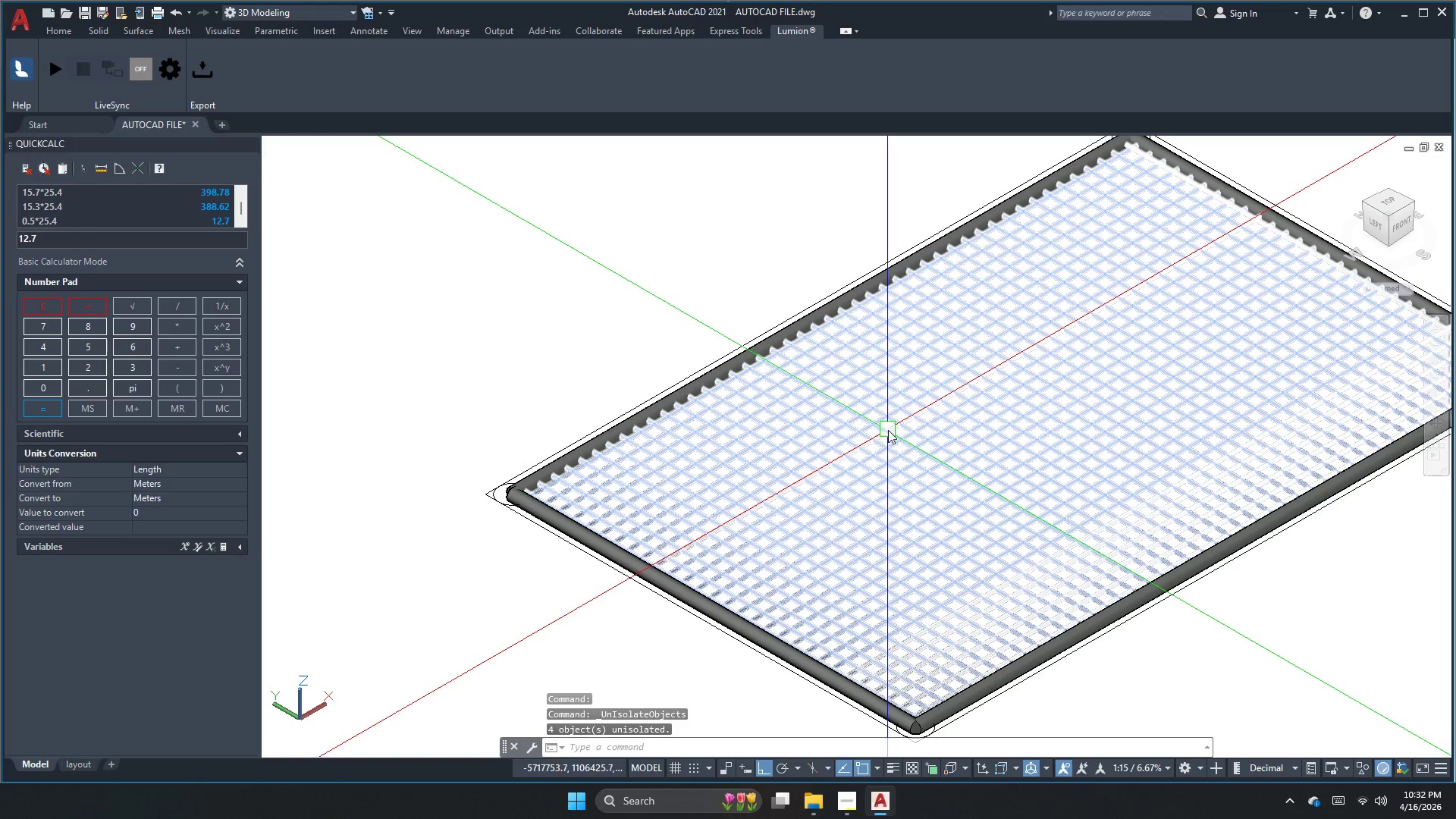 
key(Escape)
 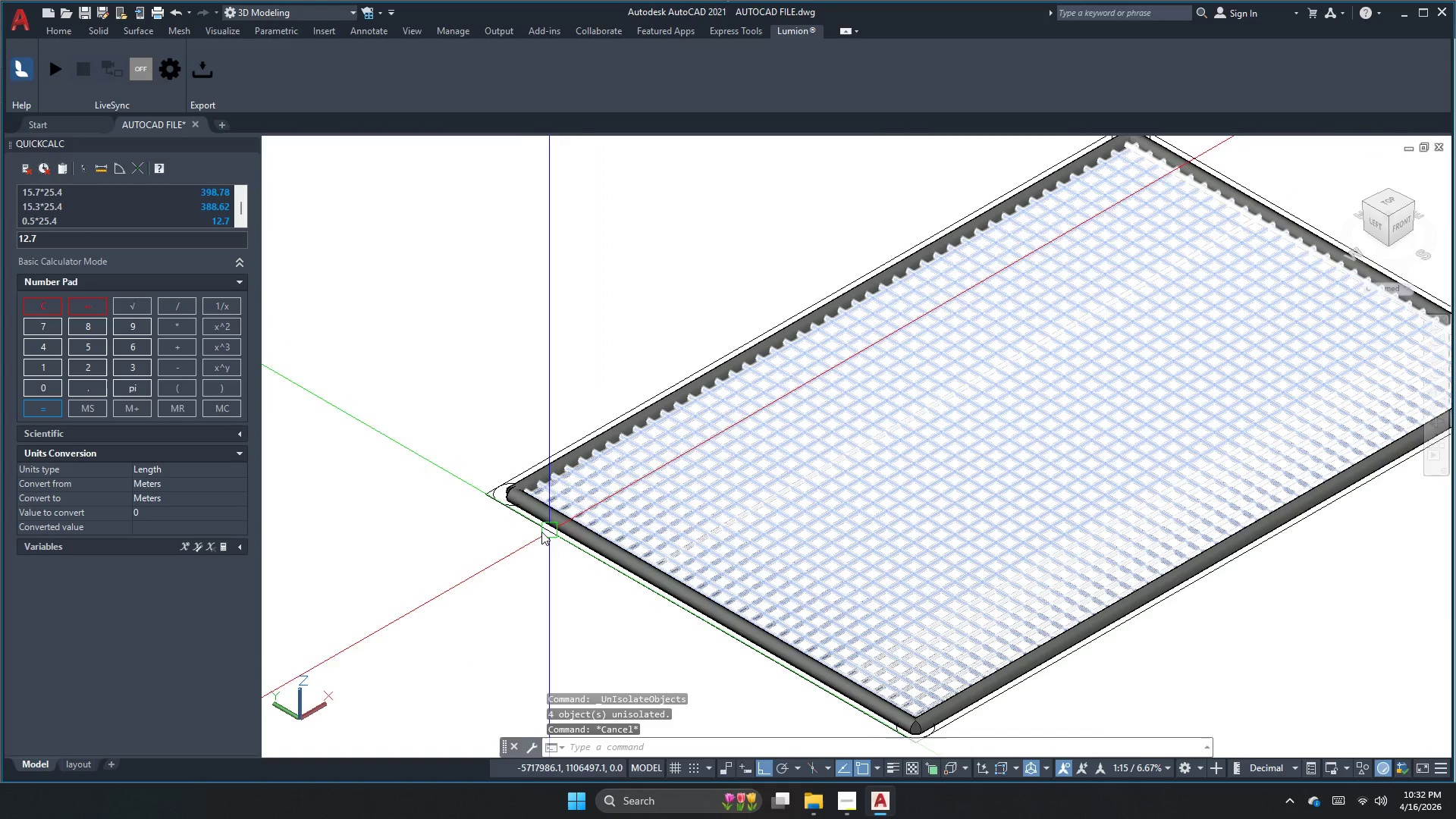 
scroll: coordinate [497, 518], scroll_direction: up, amount: 4.0
 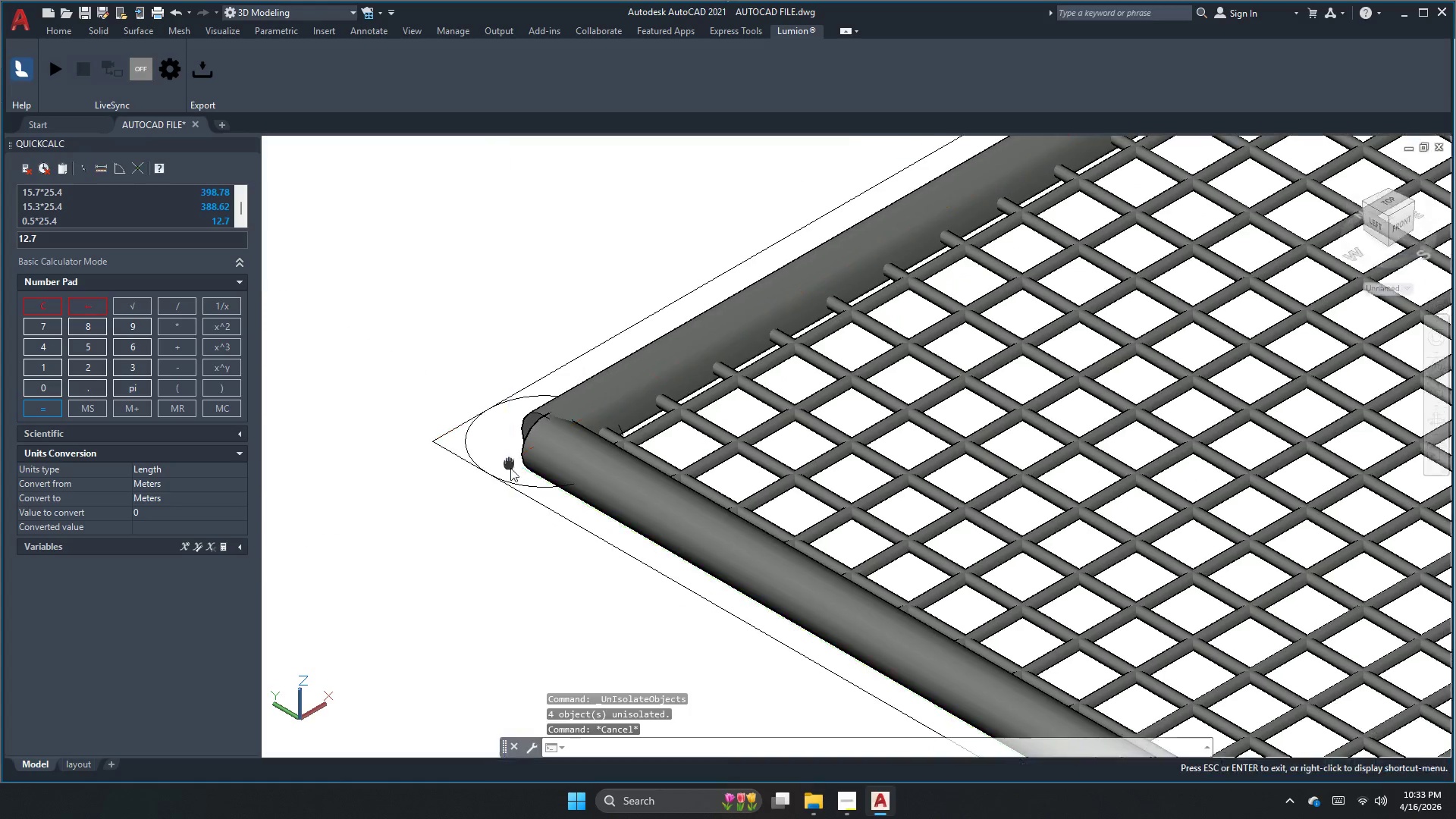 
key(Escape)
key(Escape)
type(ext)
 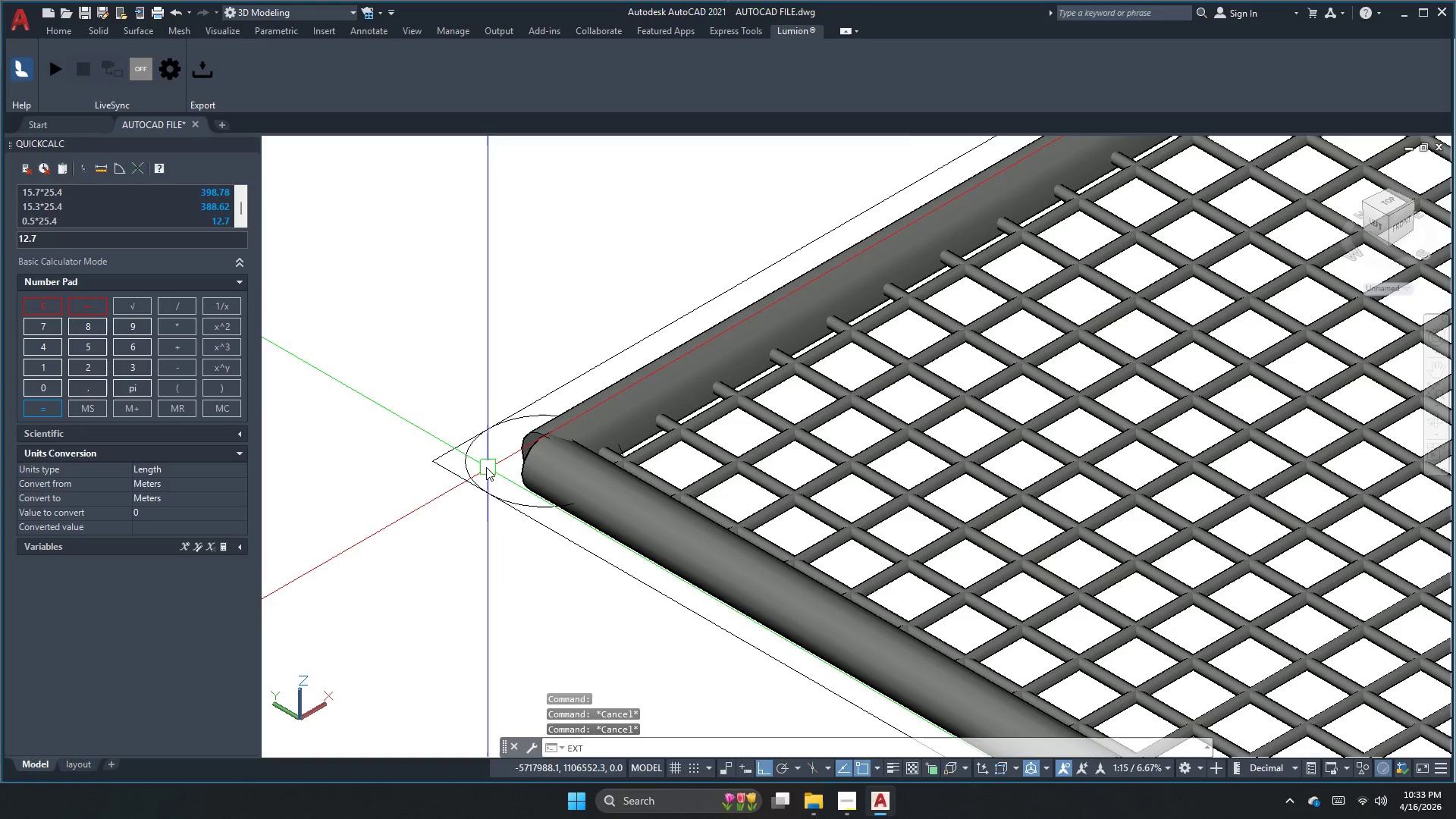 
key(Space)
 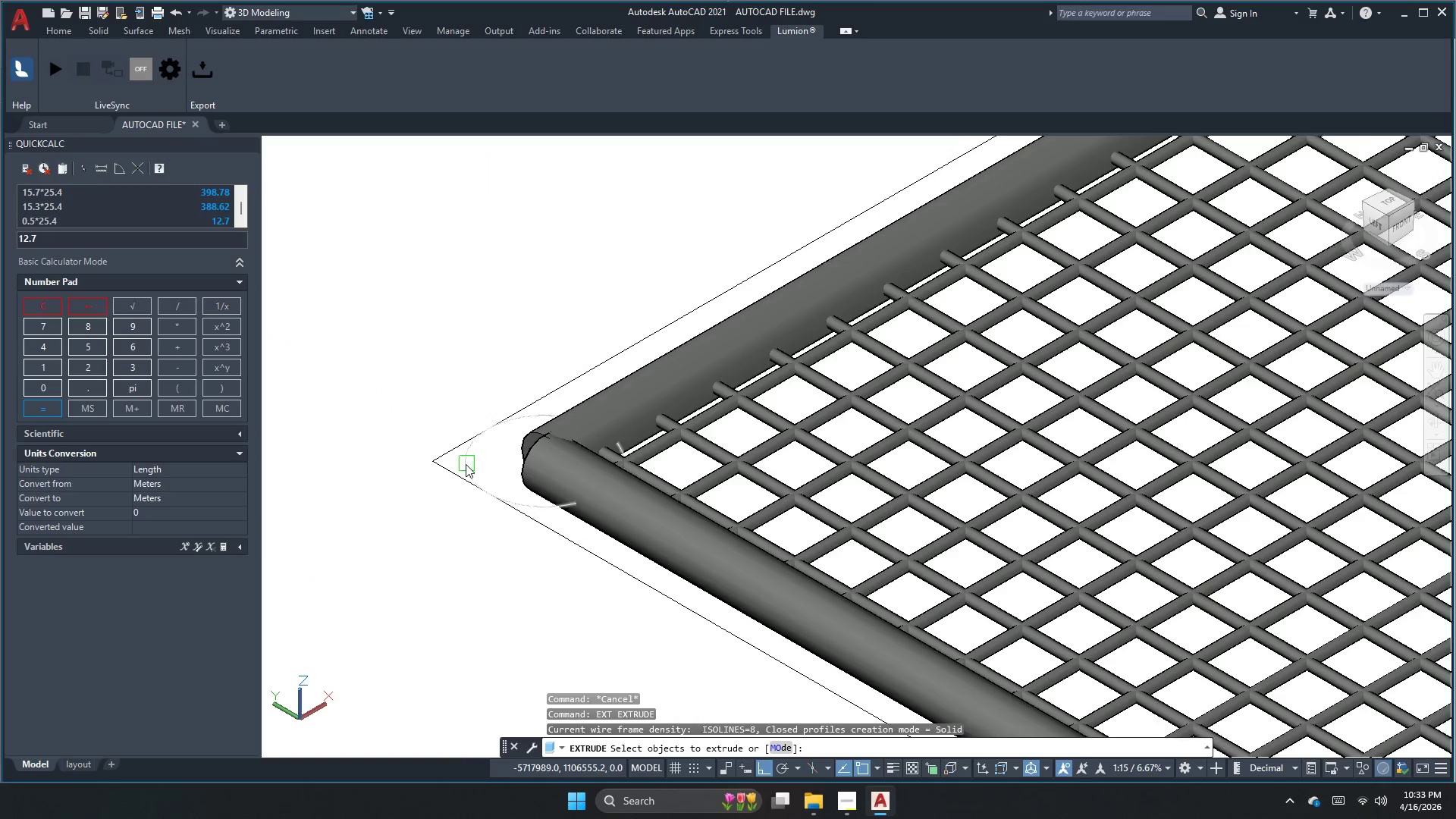 
scroll: coordinate [462, 462], scroll_direction: up, amount: 1.0
 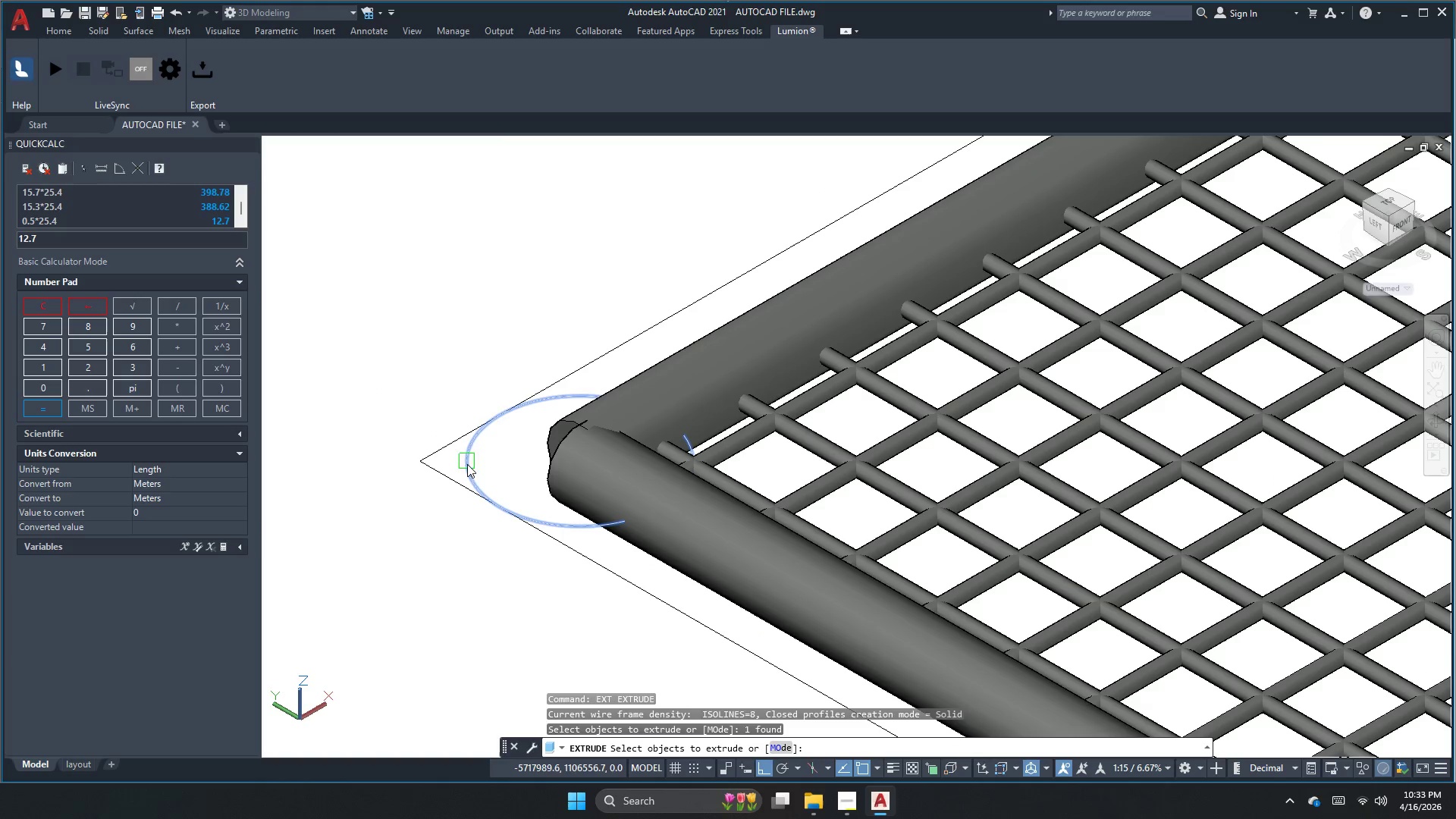 
key(Space)
 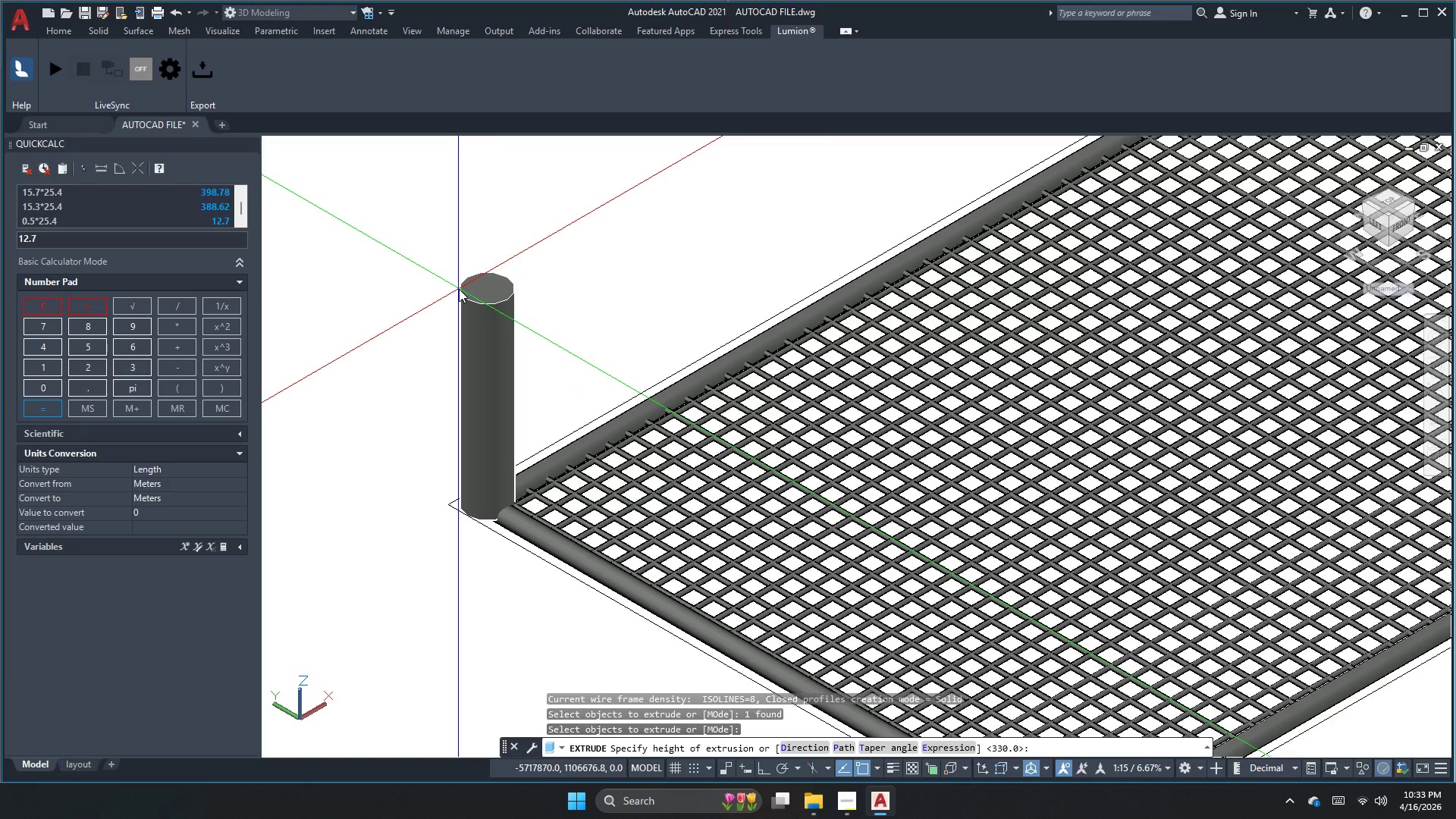 
scroll: coordinate [457, 522], scroll_direction: down, amount: 3.0
 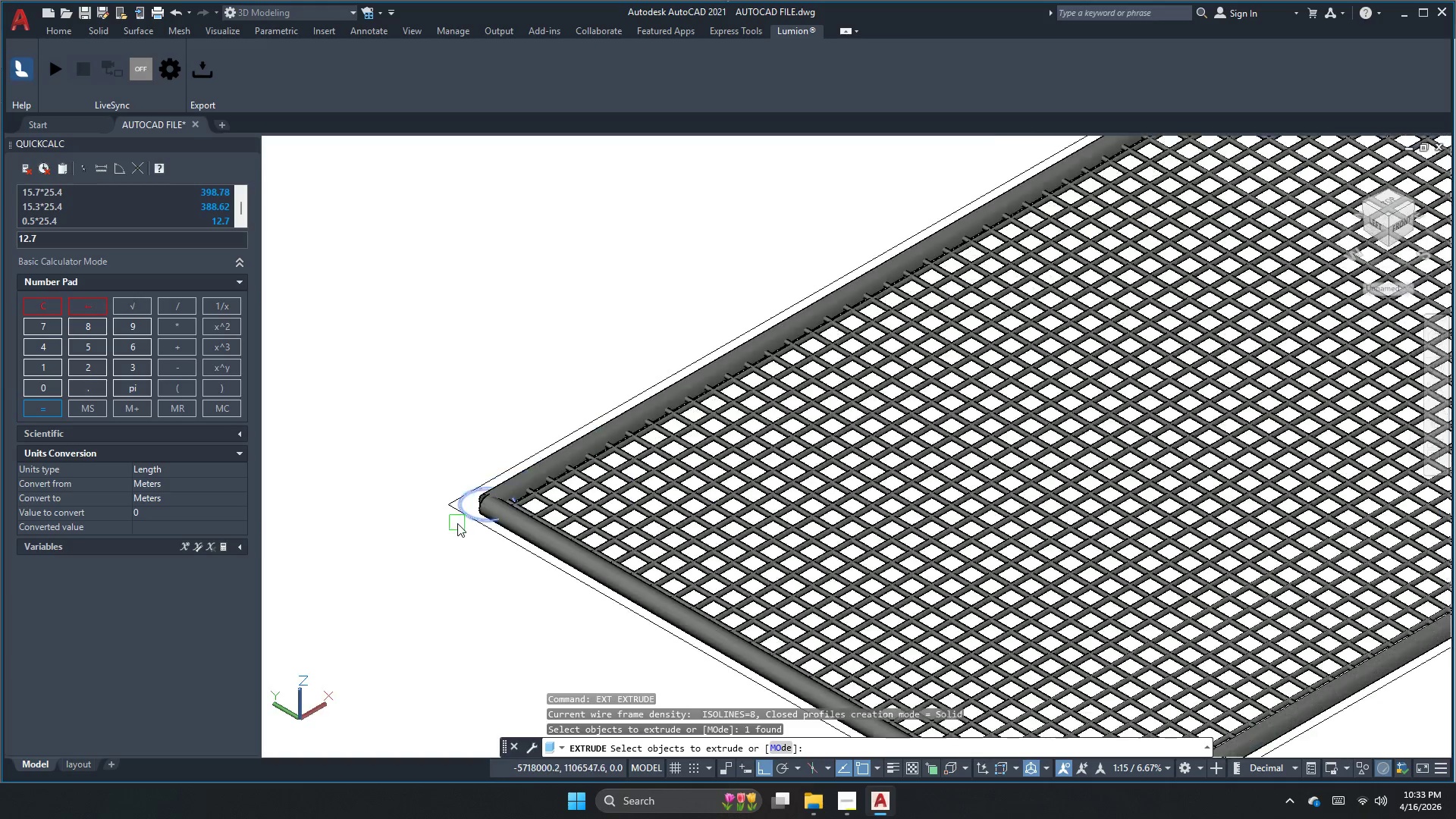 
key(Numpad4)
 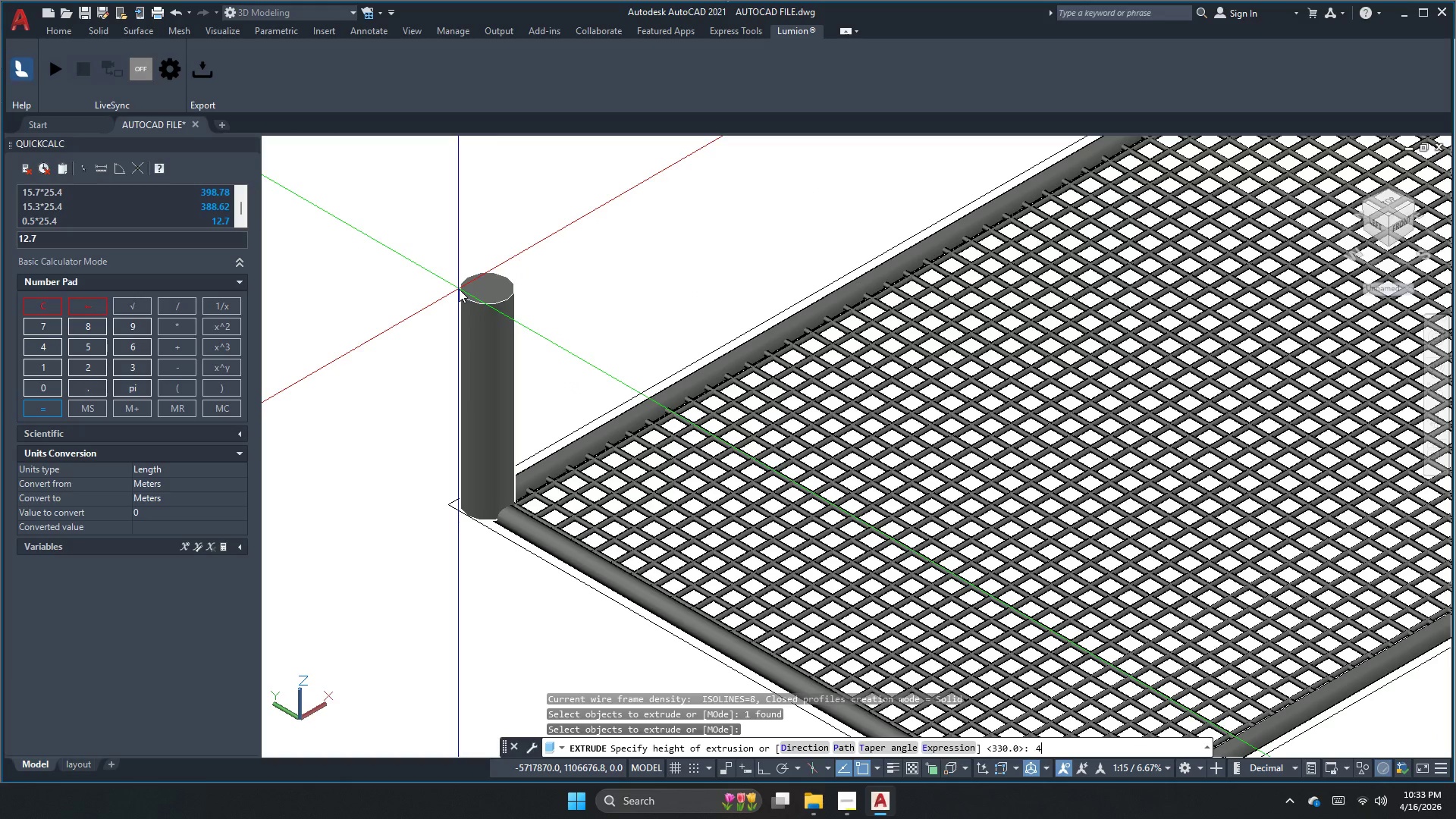 
key(Numpad0)
 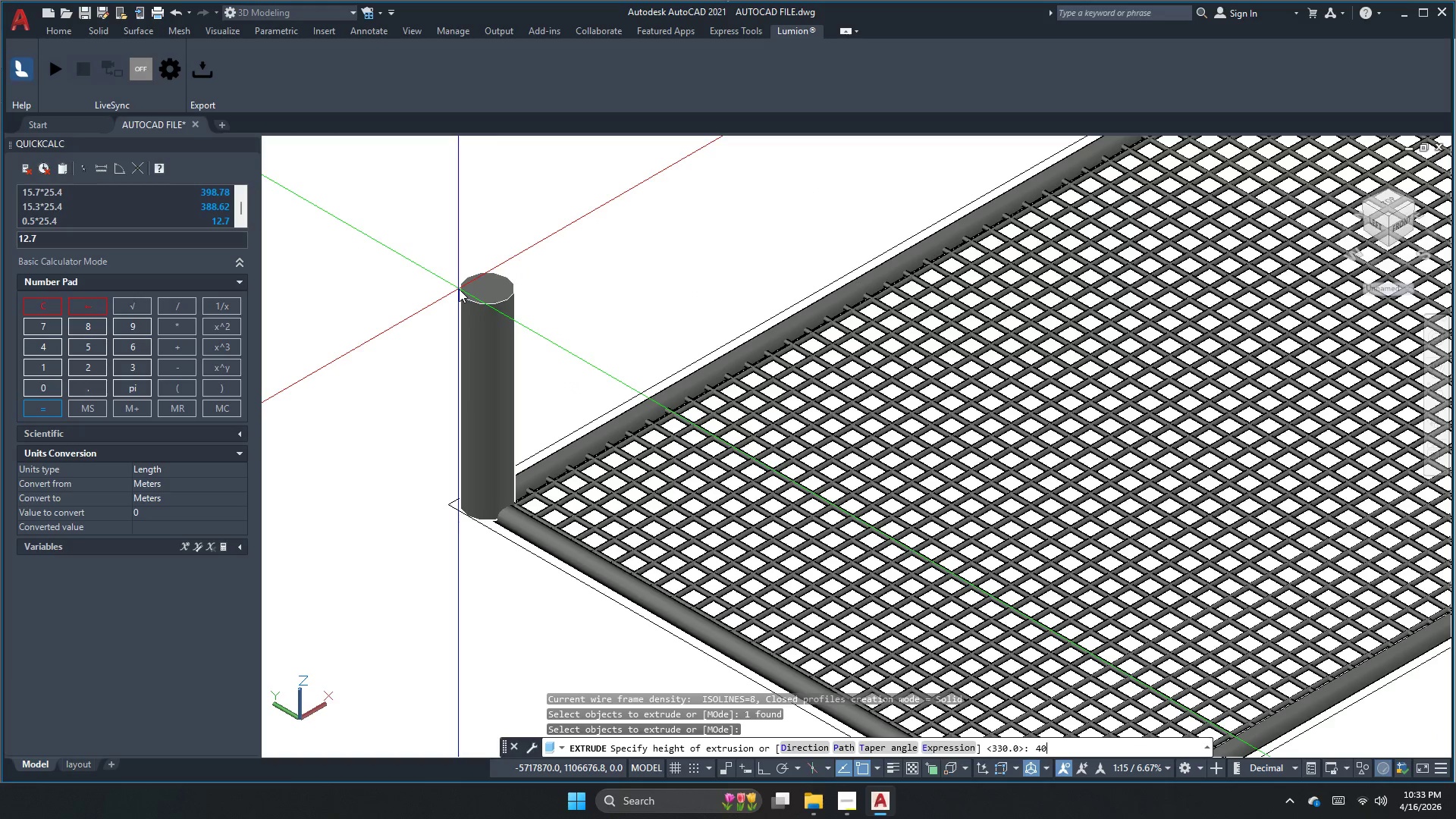 
key(Numpad0)
 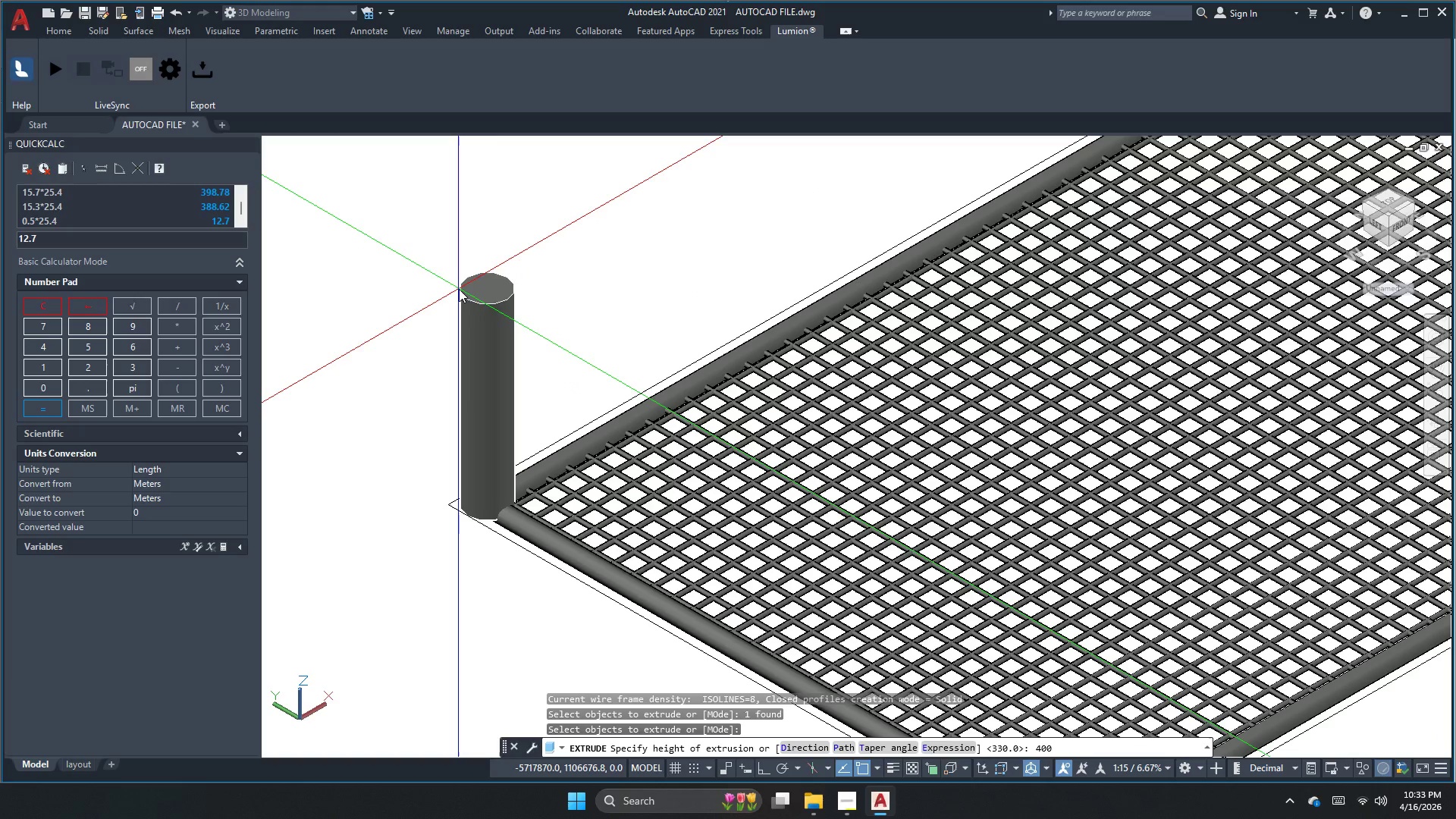 
key(NumpadEnter)
 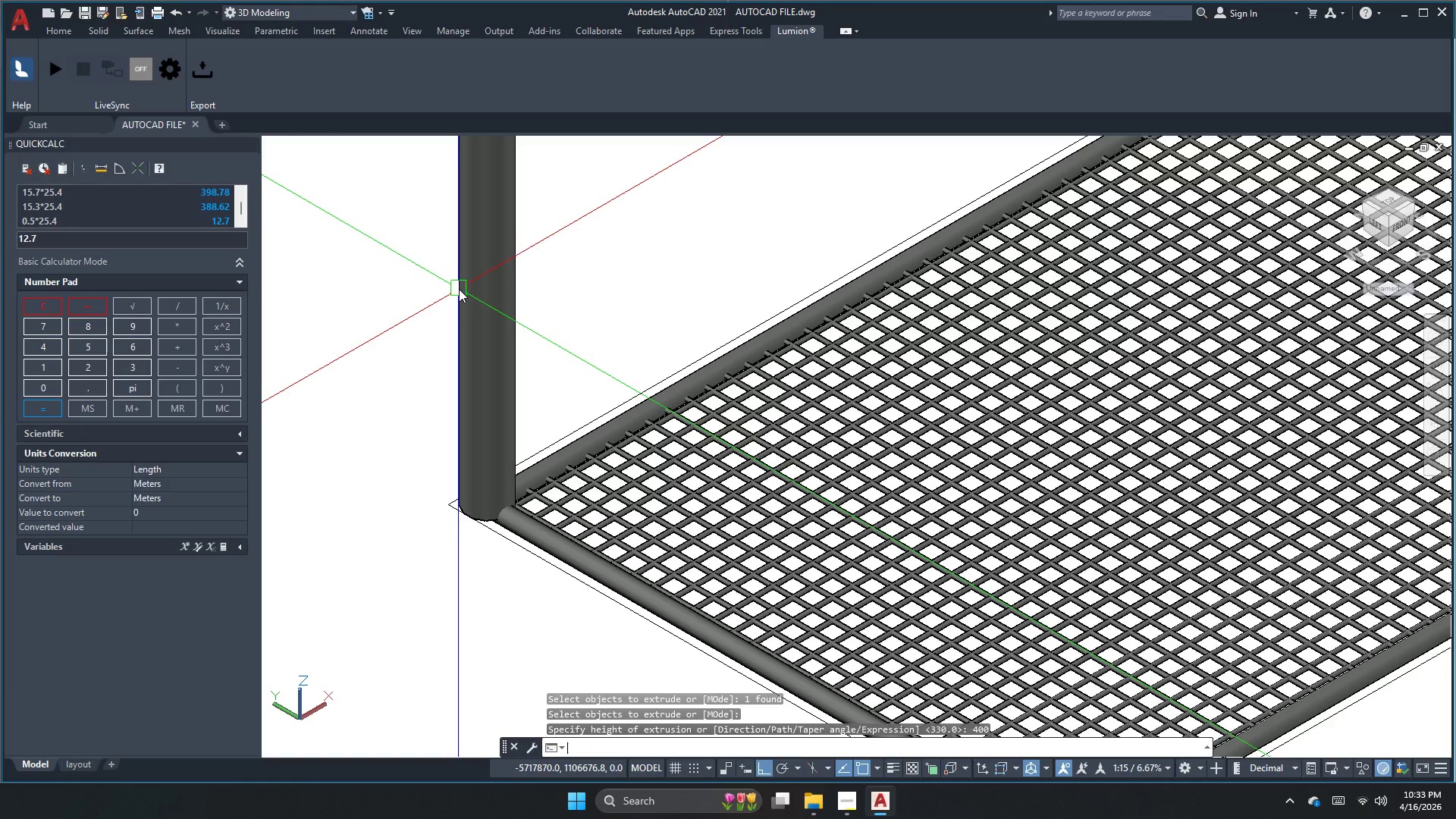 
scroll: coordinate [461, 326], scroll_direction: down, amount: 4.0
 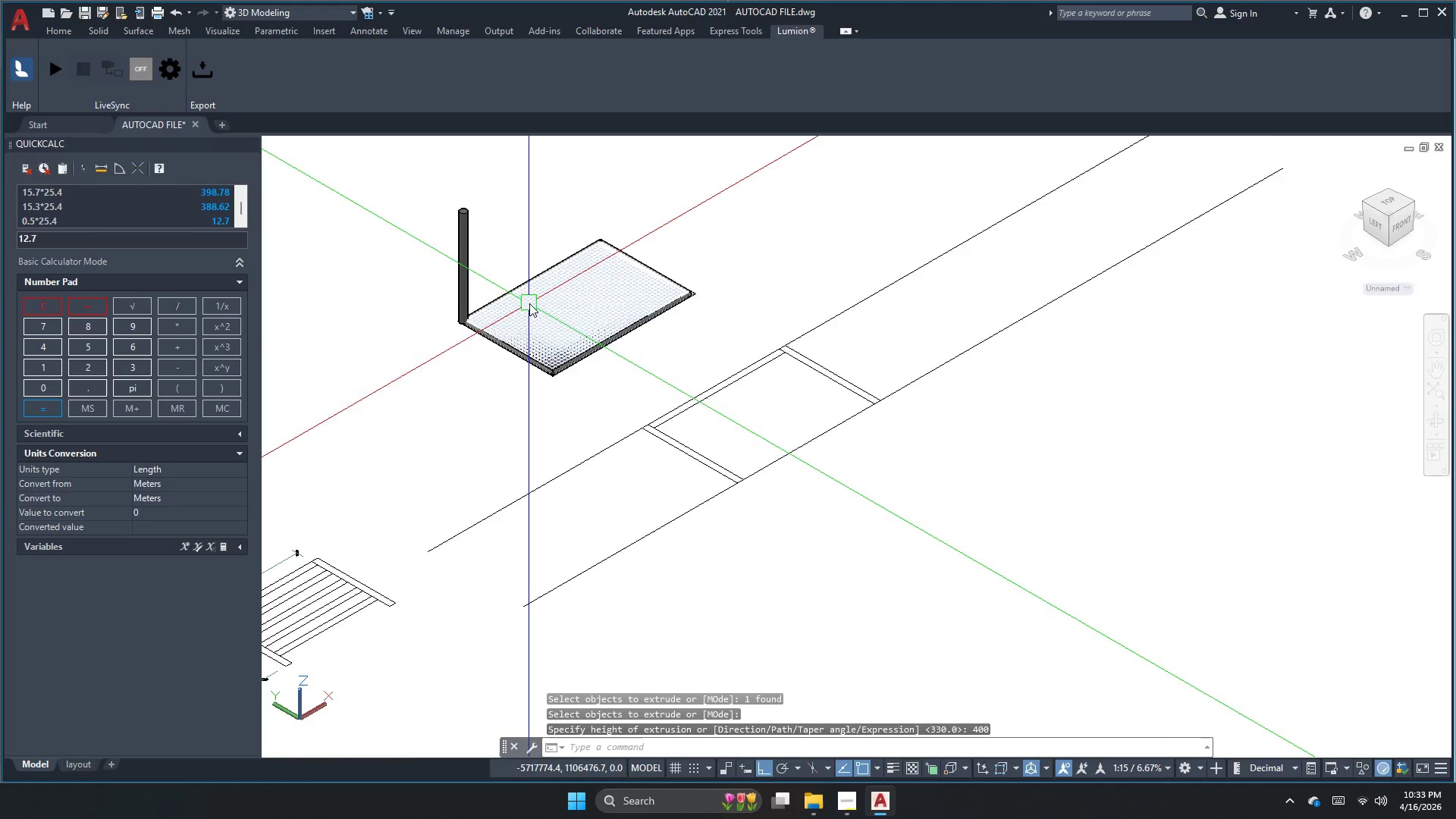 
scroll: coordinate [525, 311], scroll_direction: up, amount: 2.0
 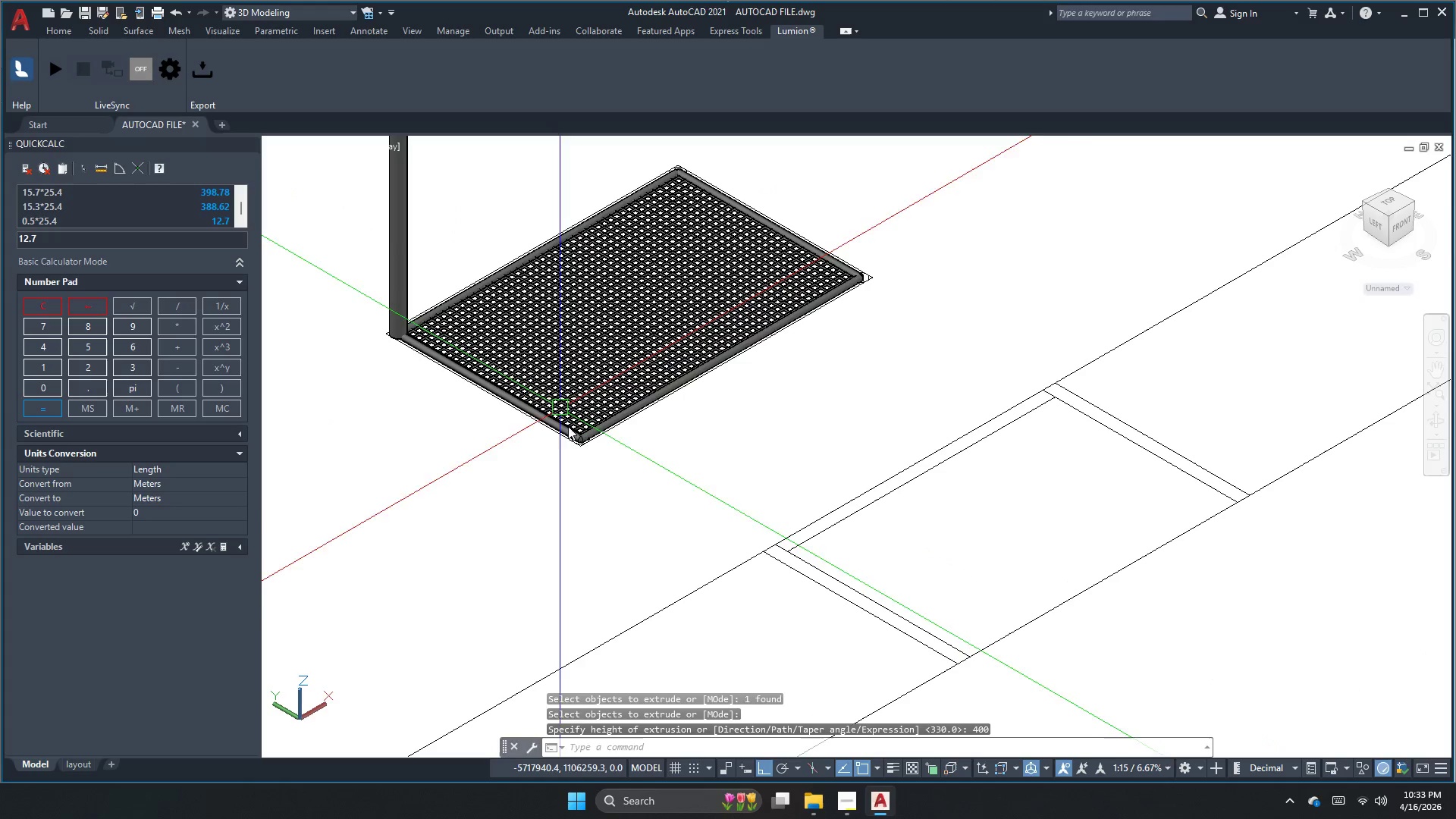 
key(Escape)
 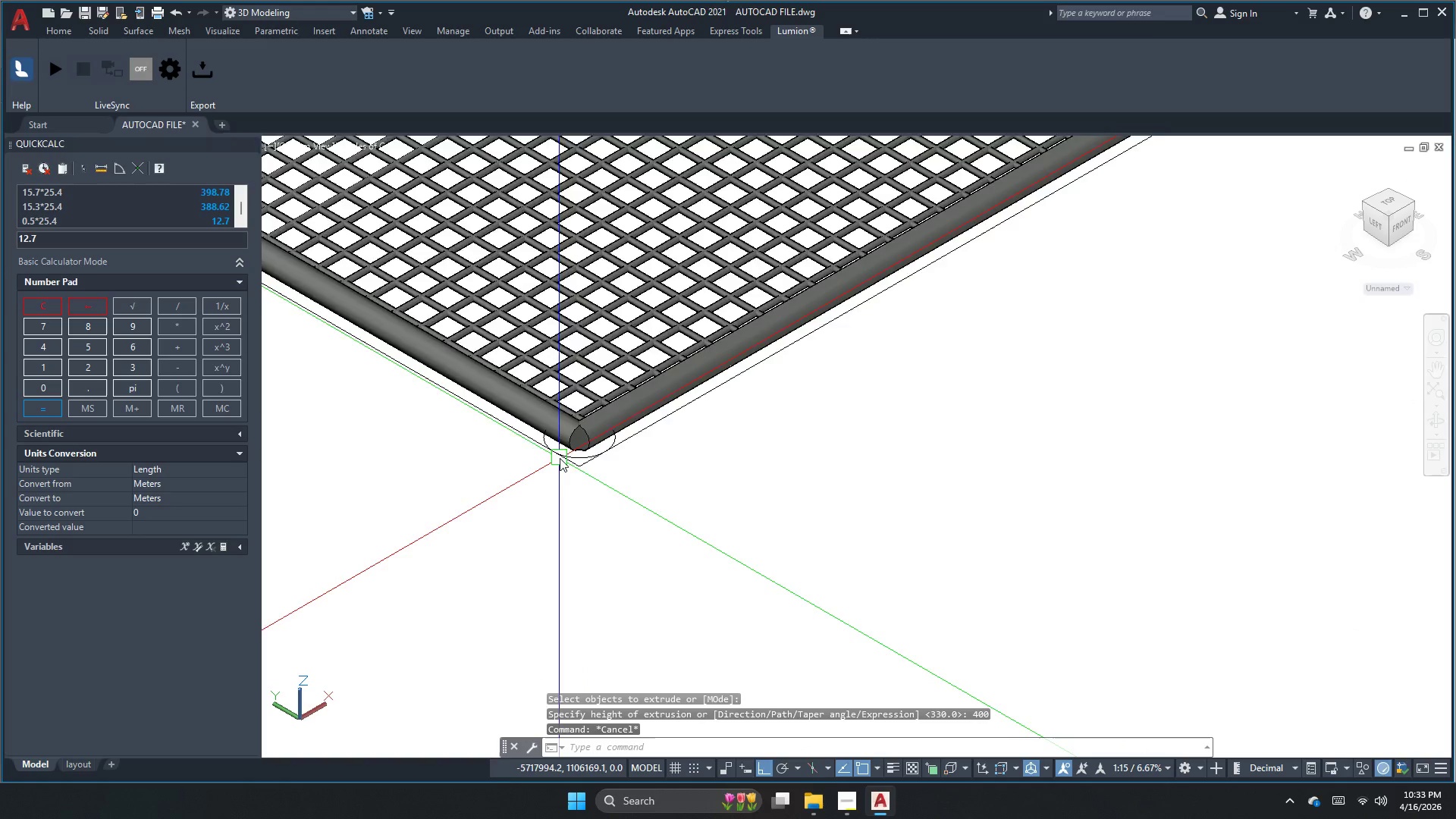 
key(Space)
 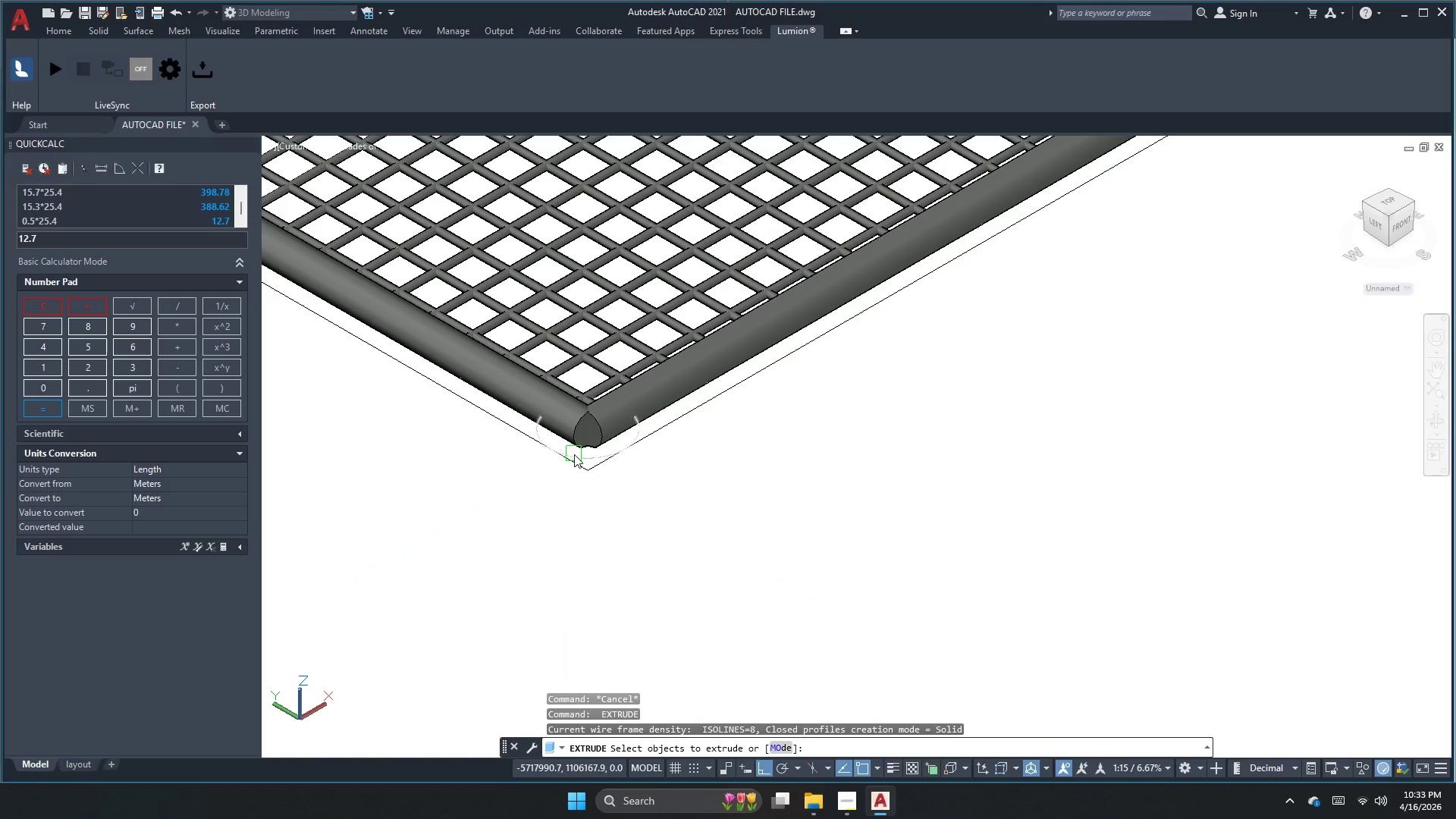 
scroll: coordinate [560, 458], scroll_direction: up, amount: 5.0
 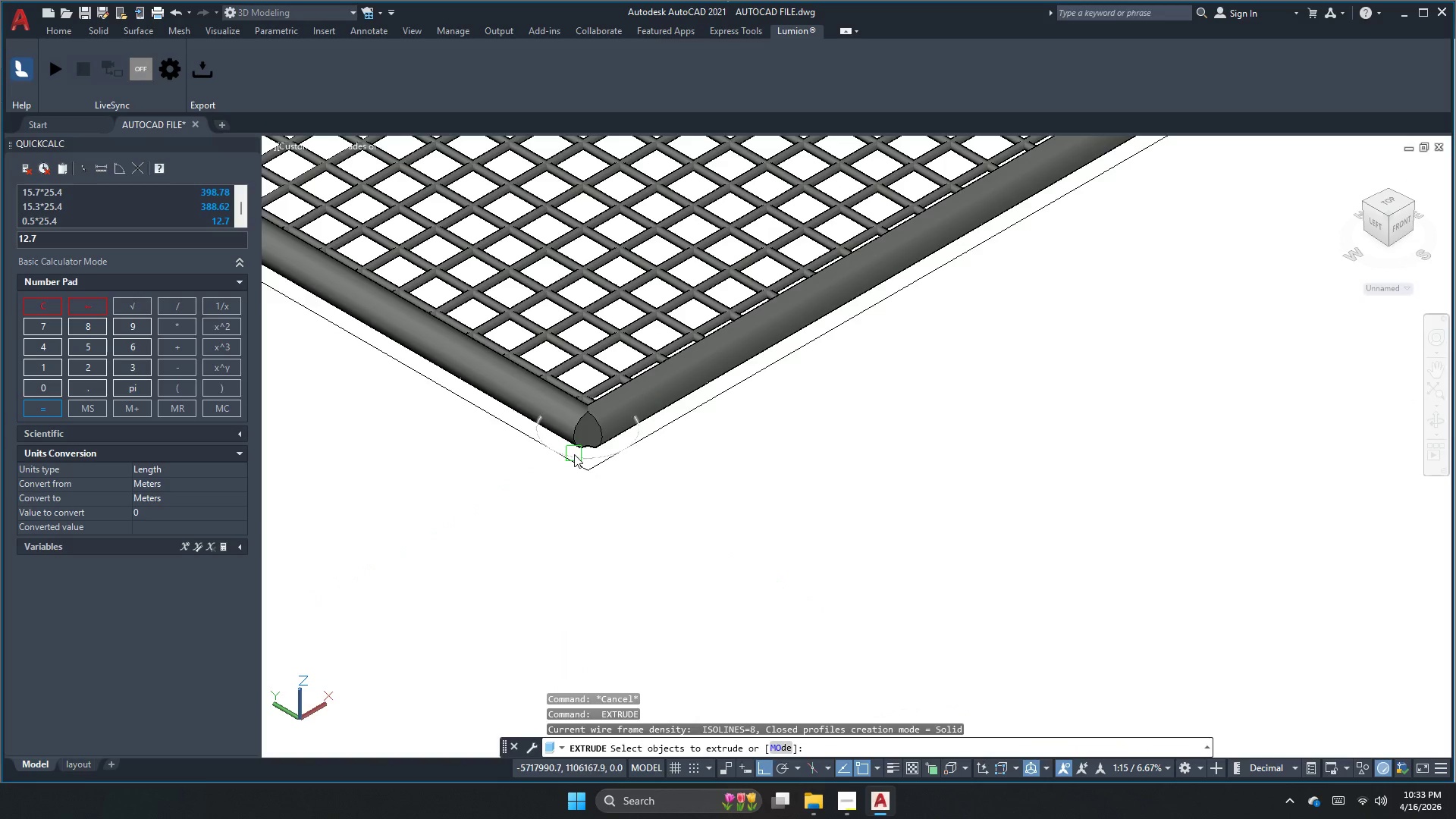 
left_click([579, 462])
 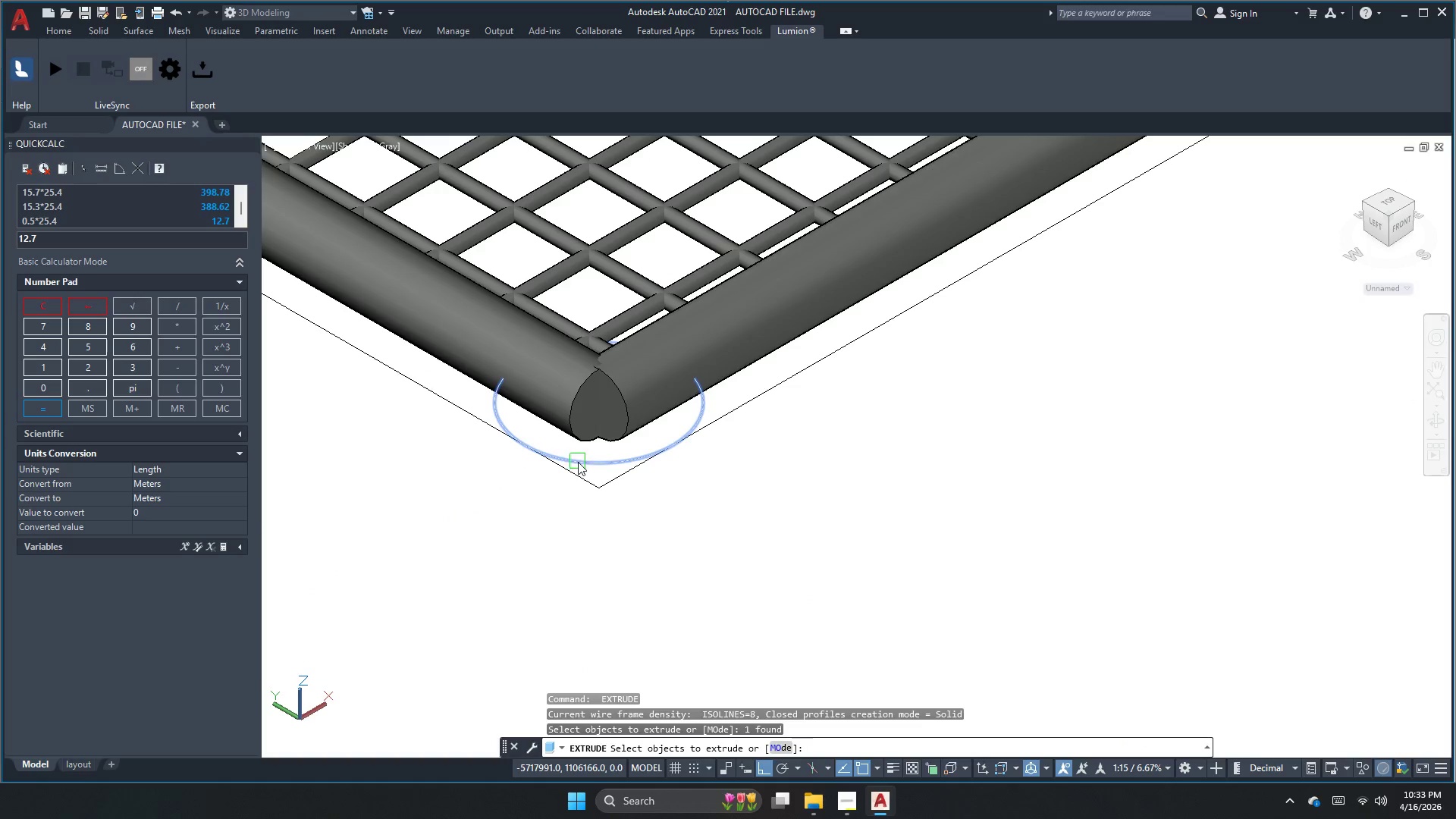 
scroll: coordinate [577, 454], scroll_direction: up, amount: 2.0
 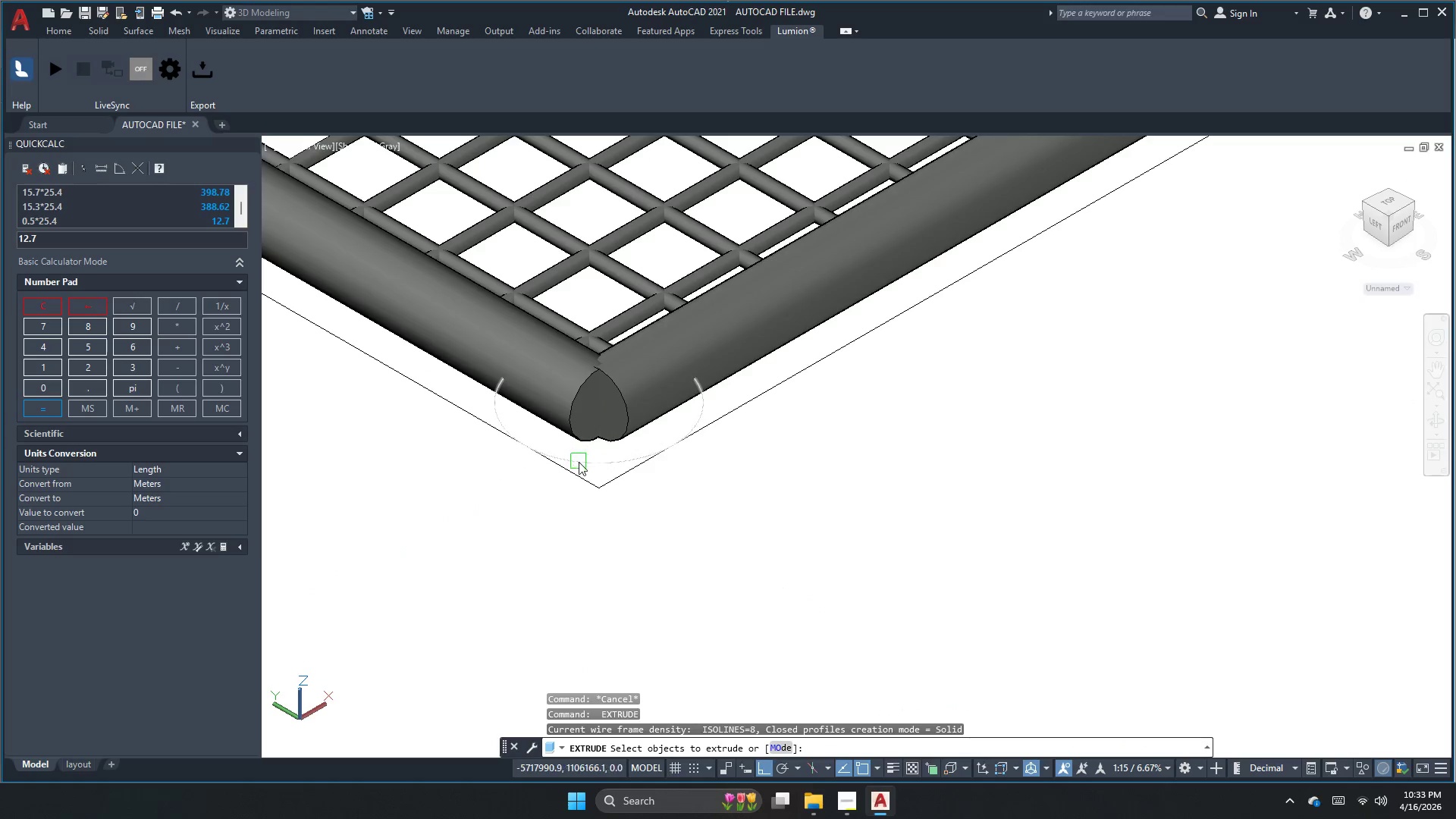 
key(Space)
 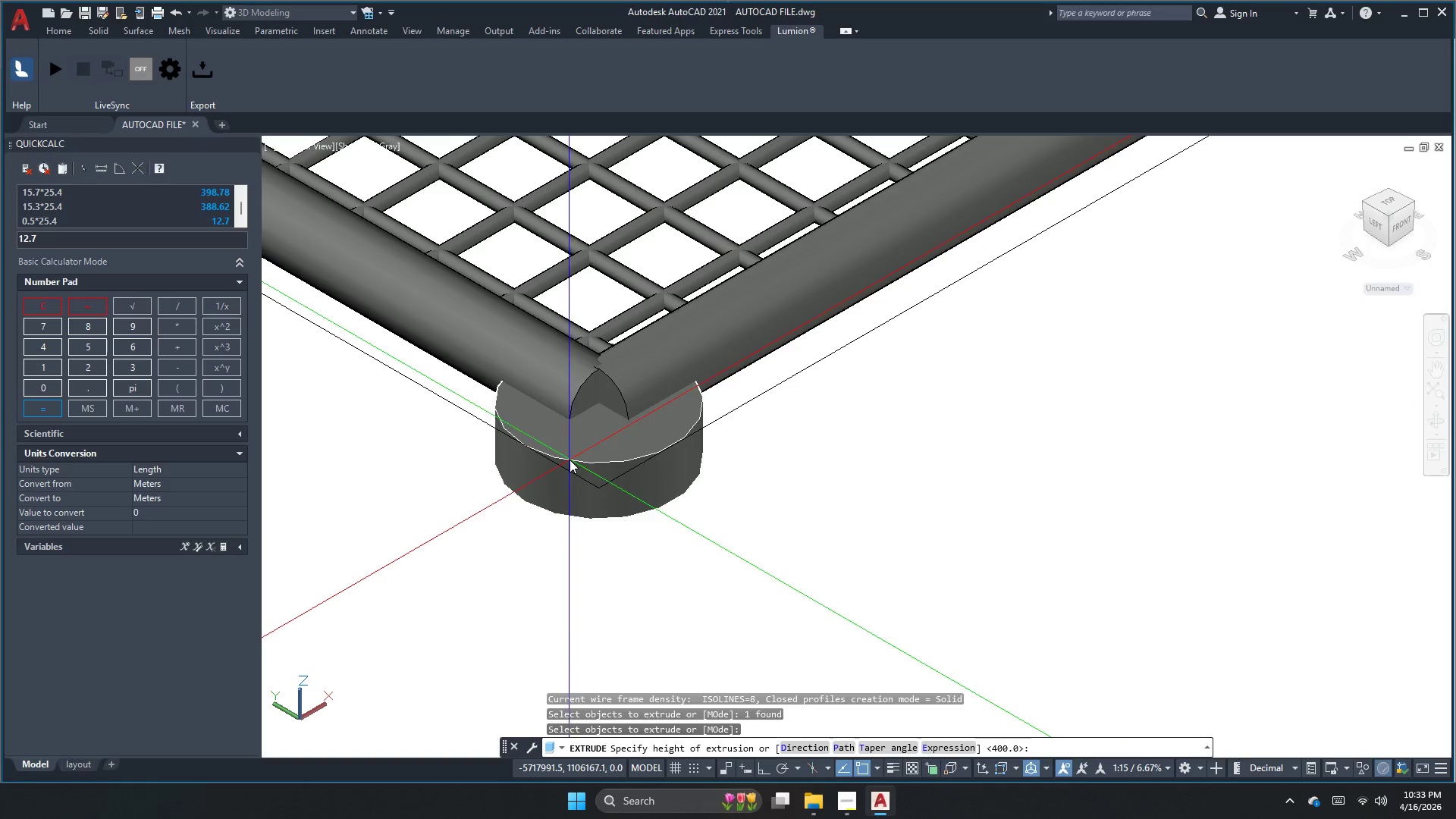 
key(Space)
 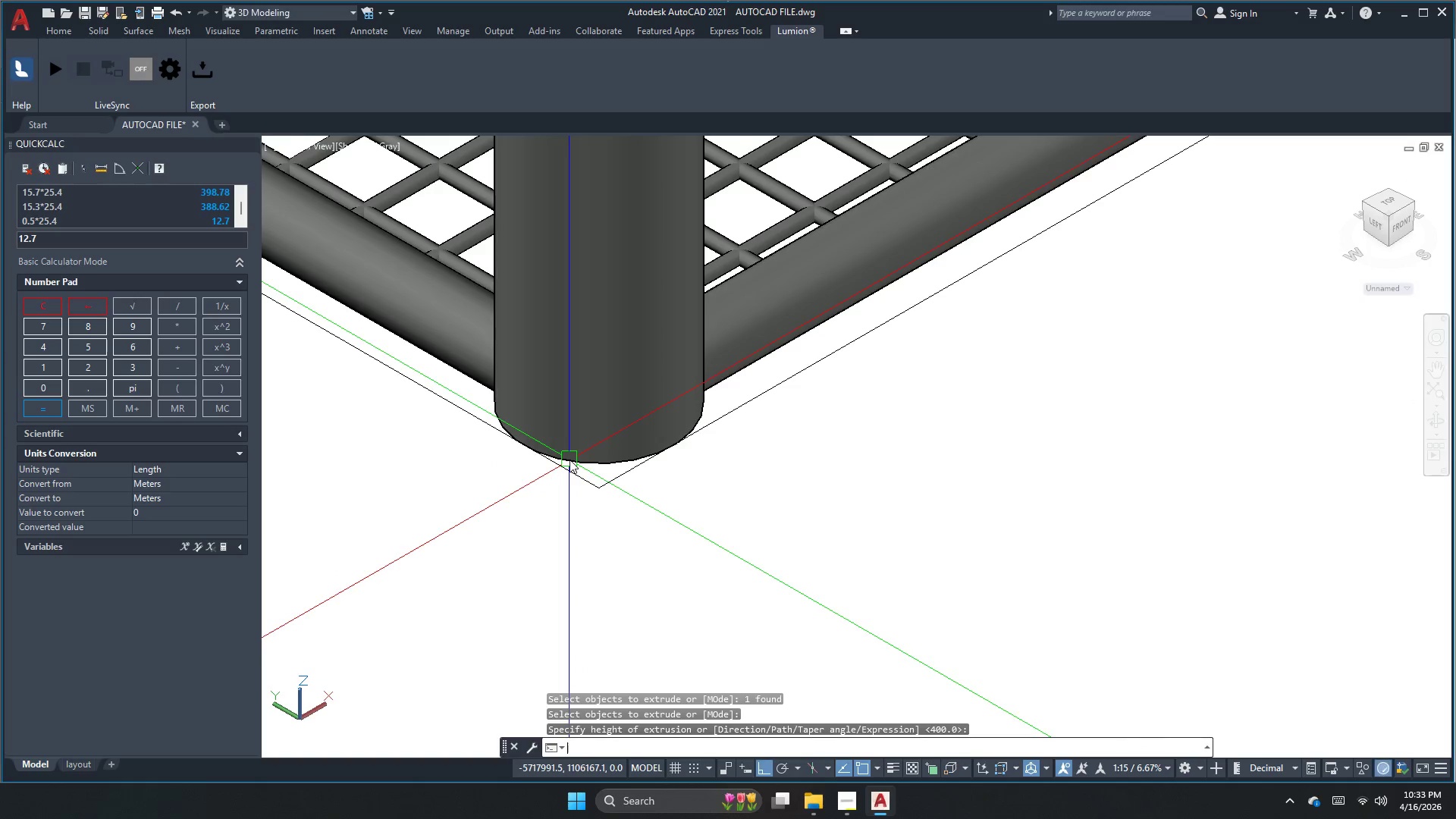 
key(Space)
 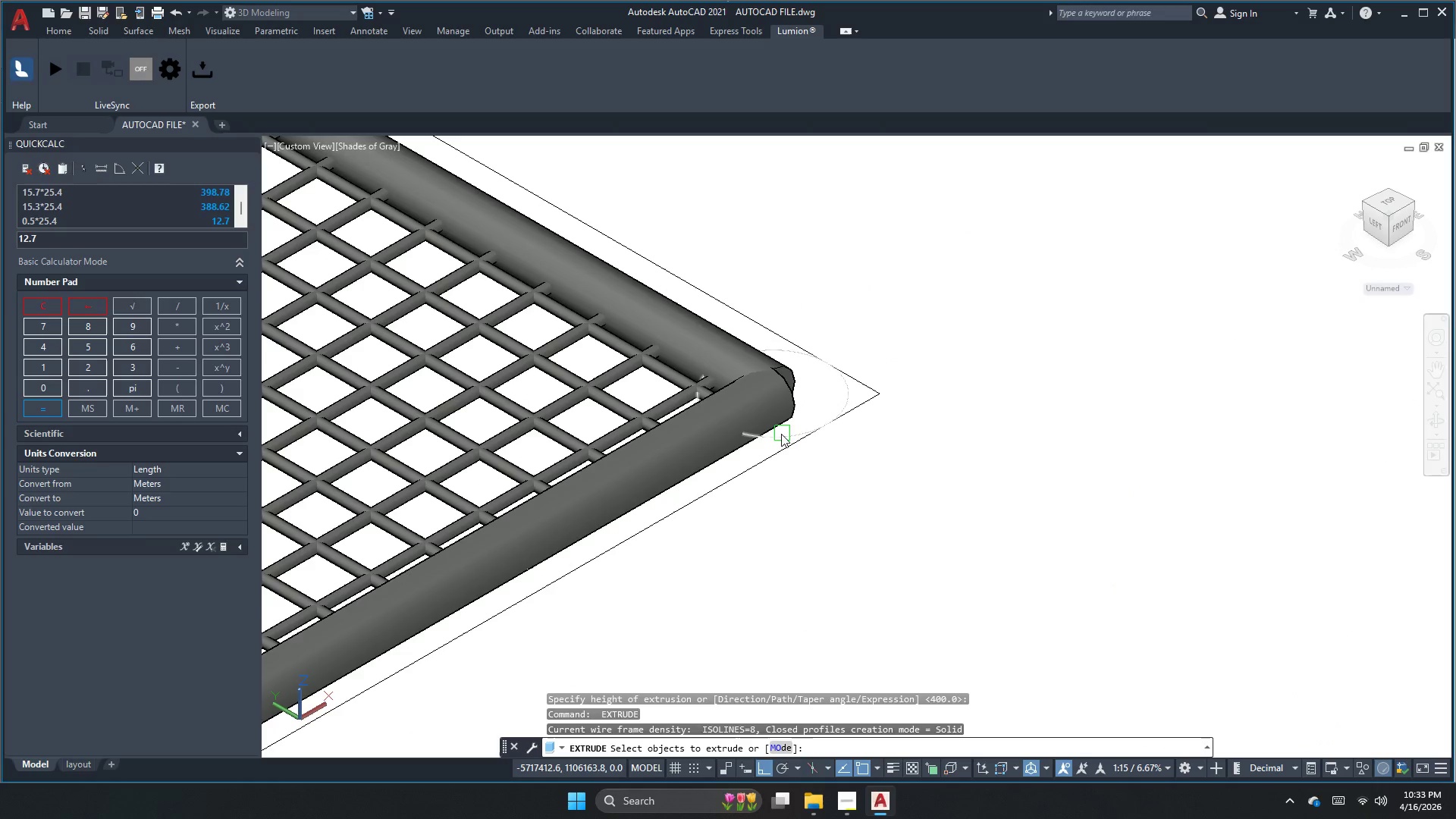 
scroll: coordinate [804, 420], scroll_direction: up, amount: 1.0
 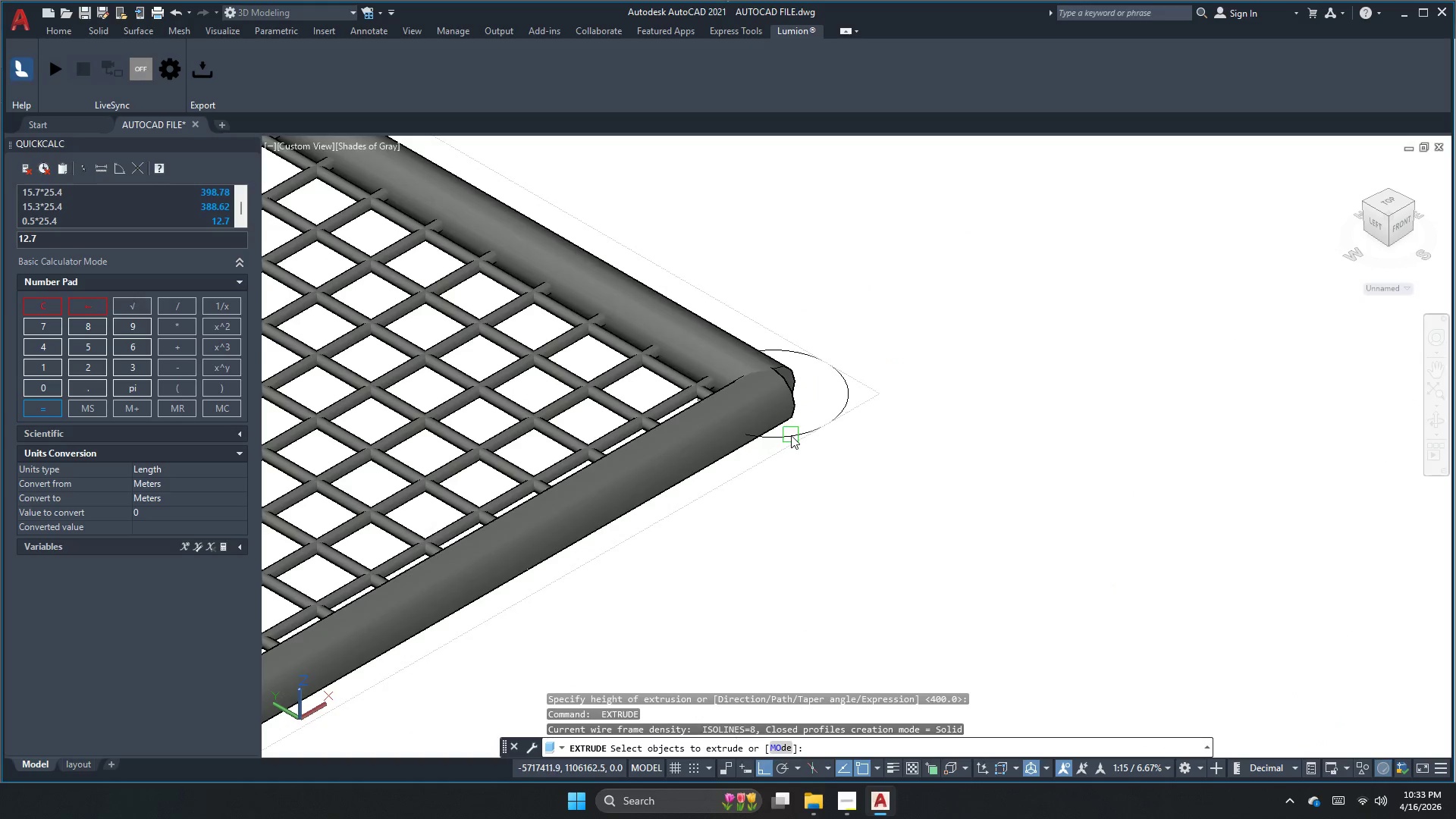 
left_click([781, 434])
 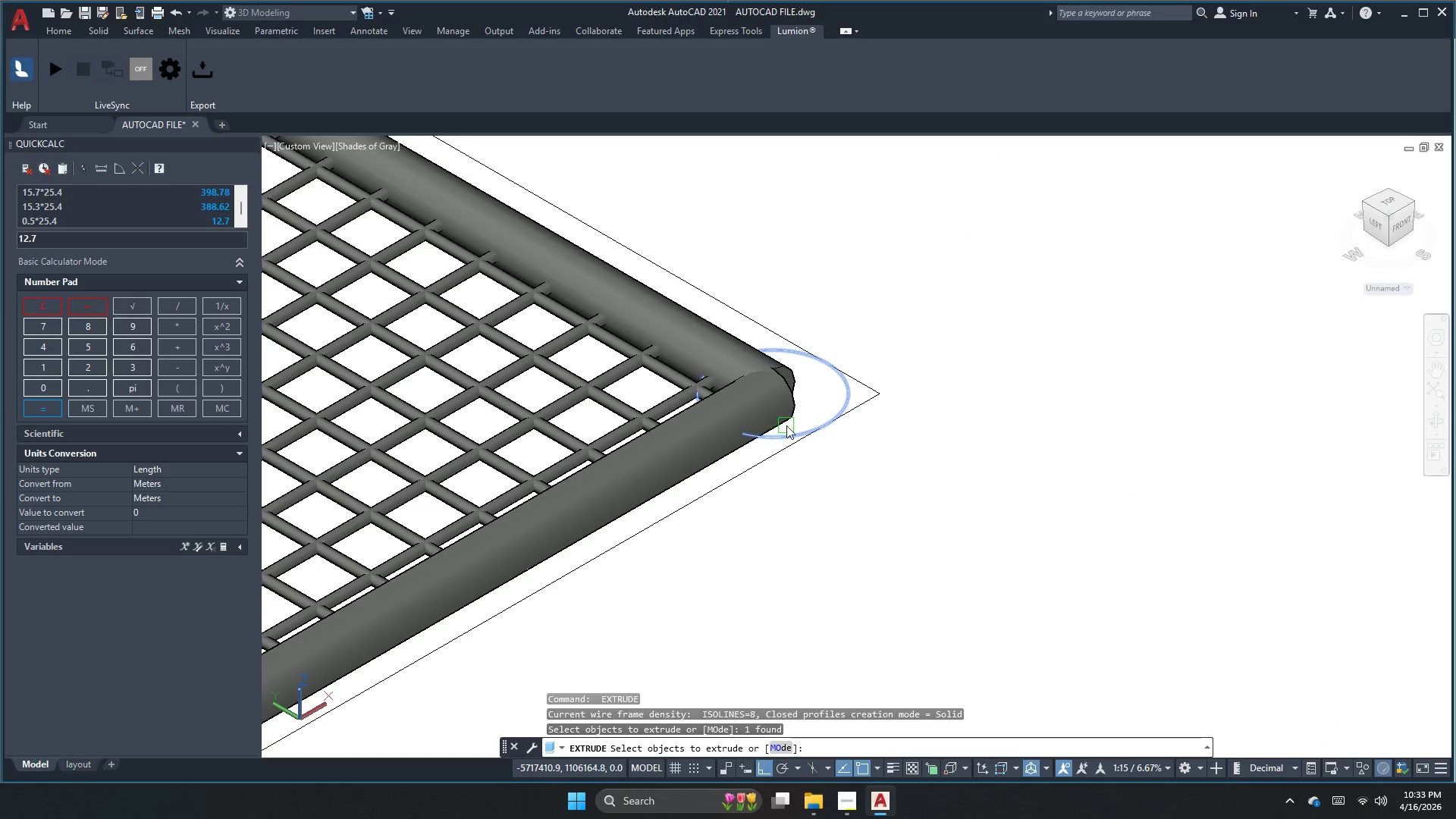 
key(Space)
 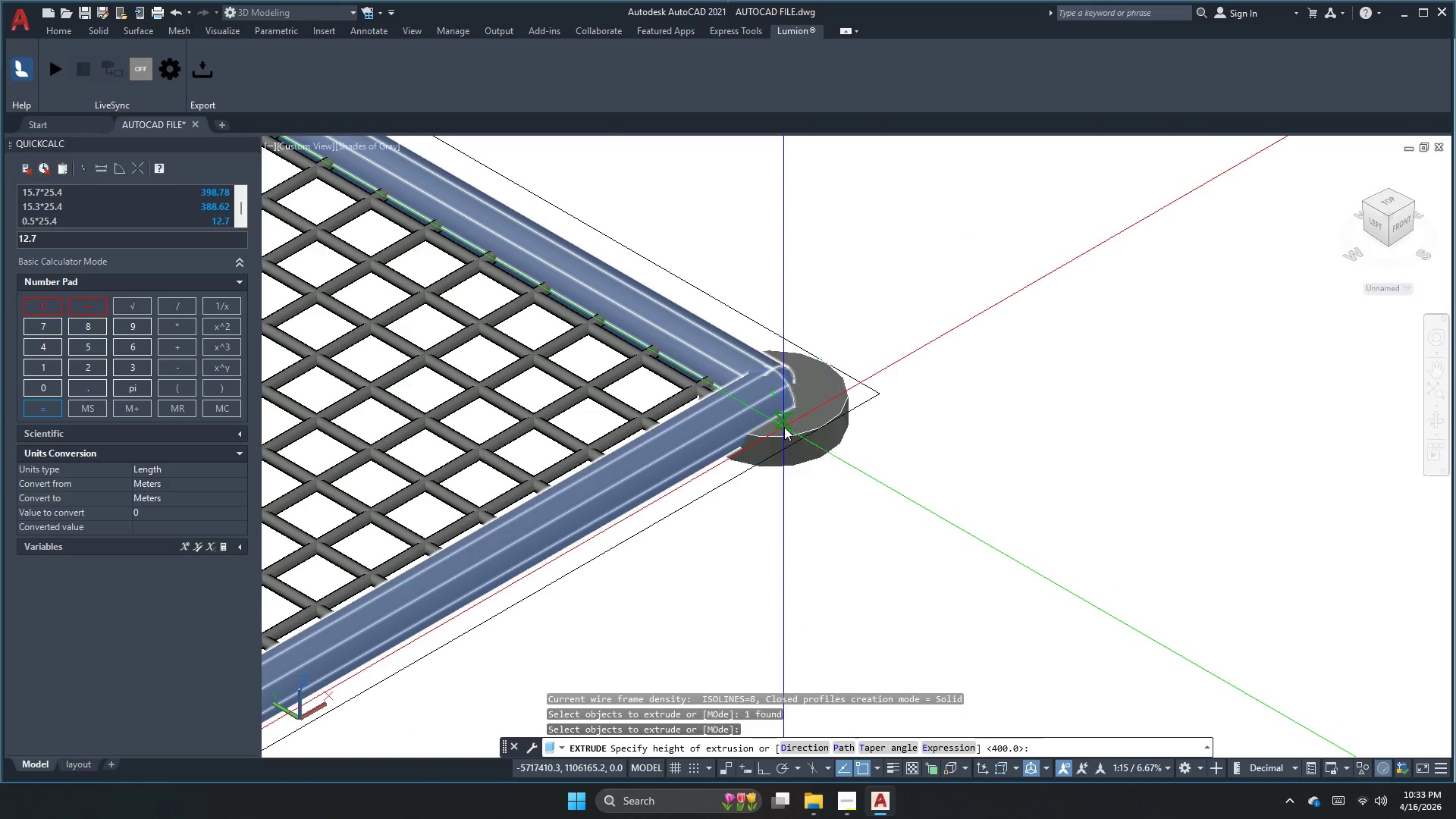 
key(Space)
 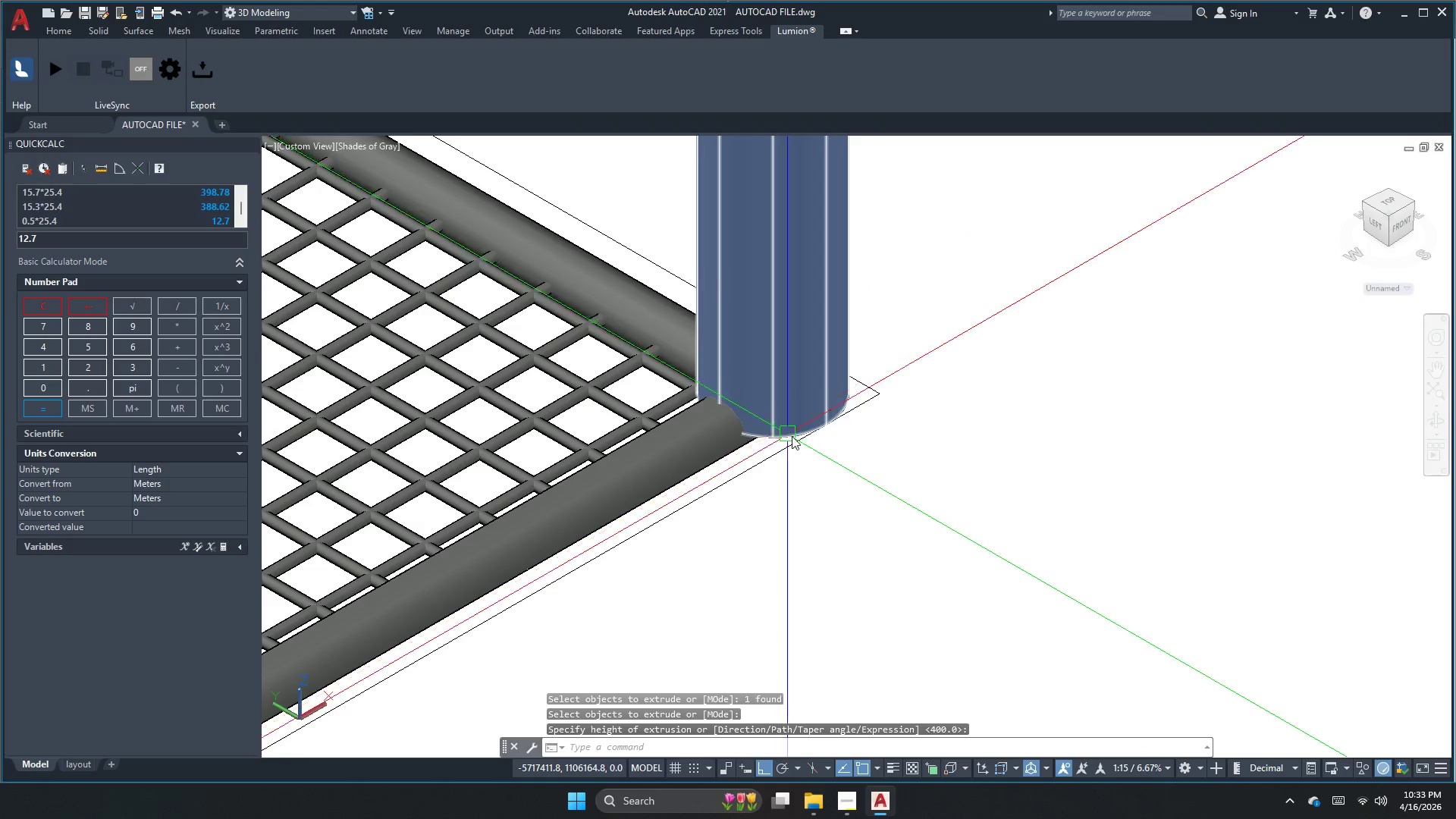 
scroll: coordinate [876, 478], scroll_direction: down, amount: 4.0
 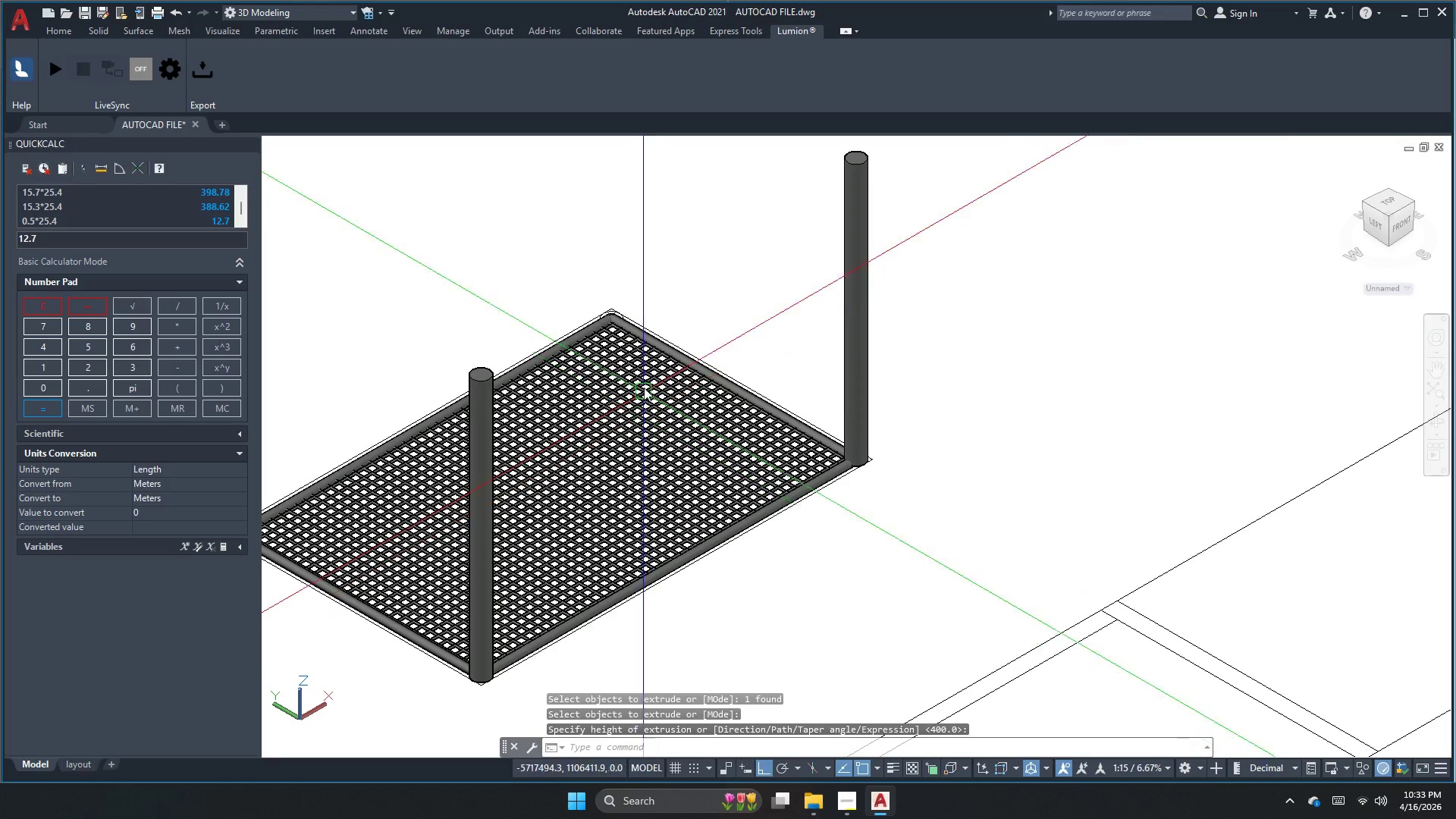 
key(Space)
 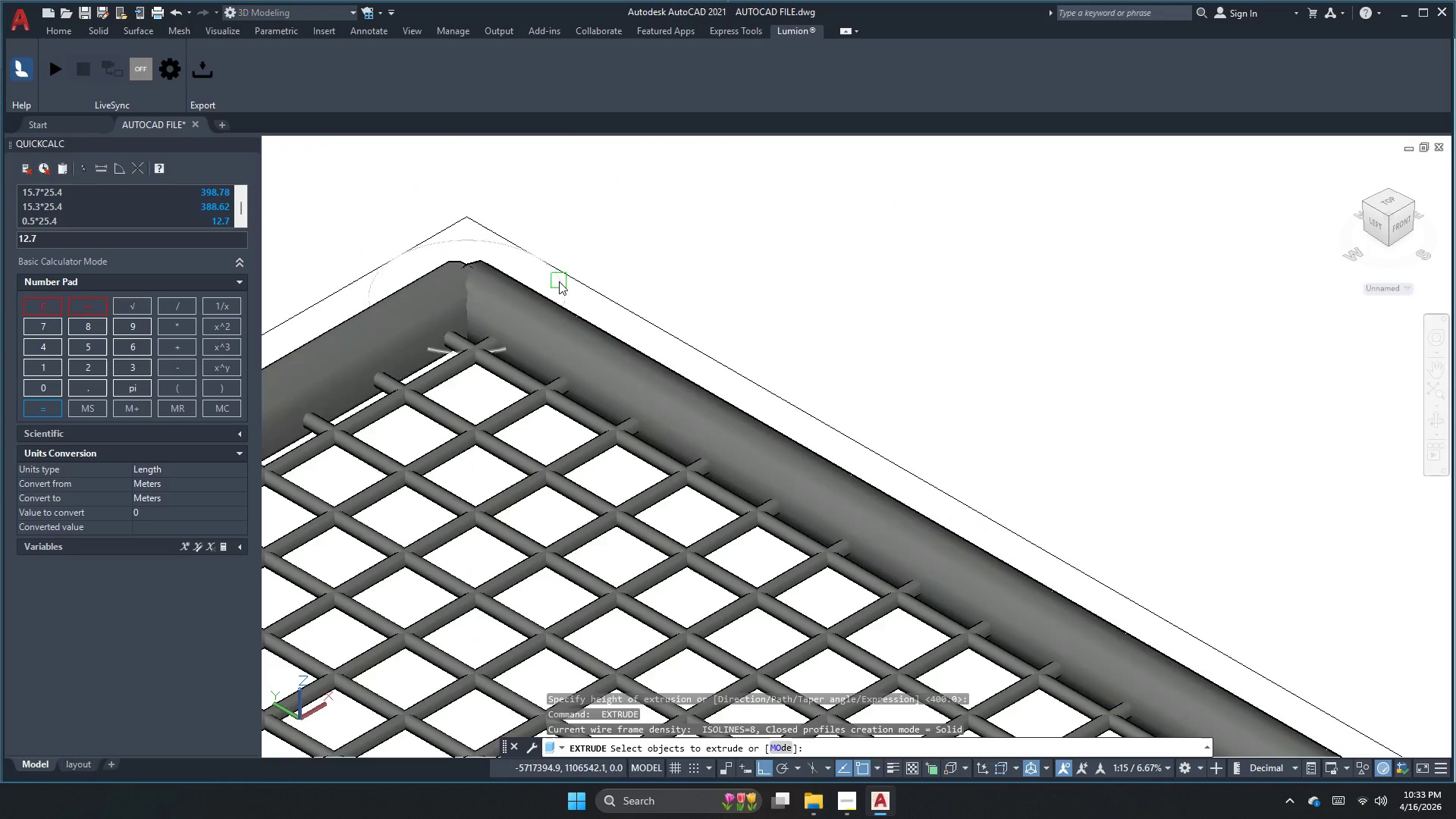 
scroll: coordinate [470, 262], scroll_direction: up, amount: 6.0
 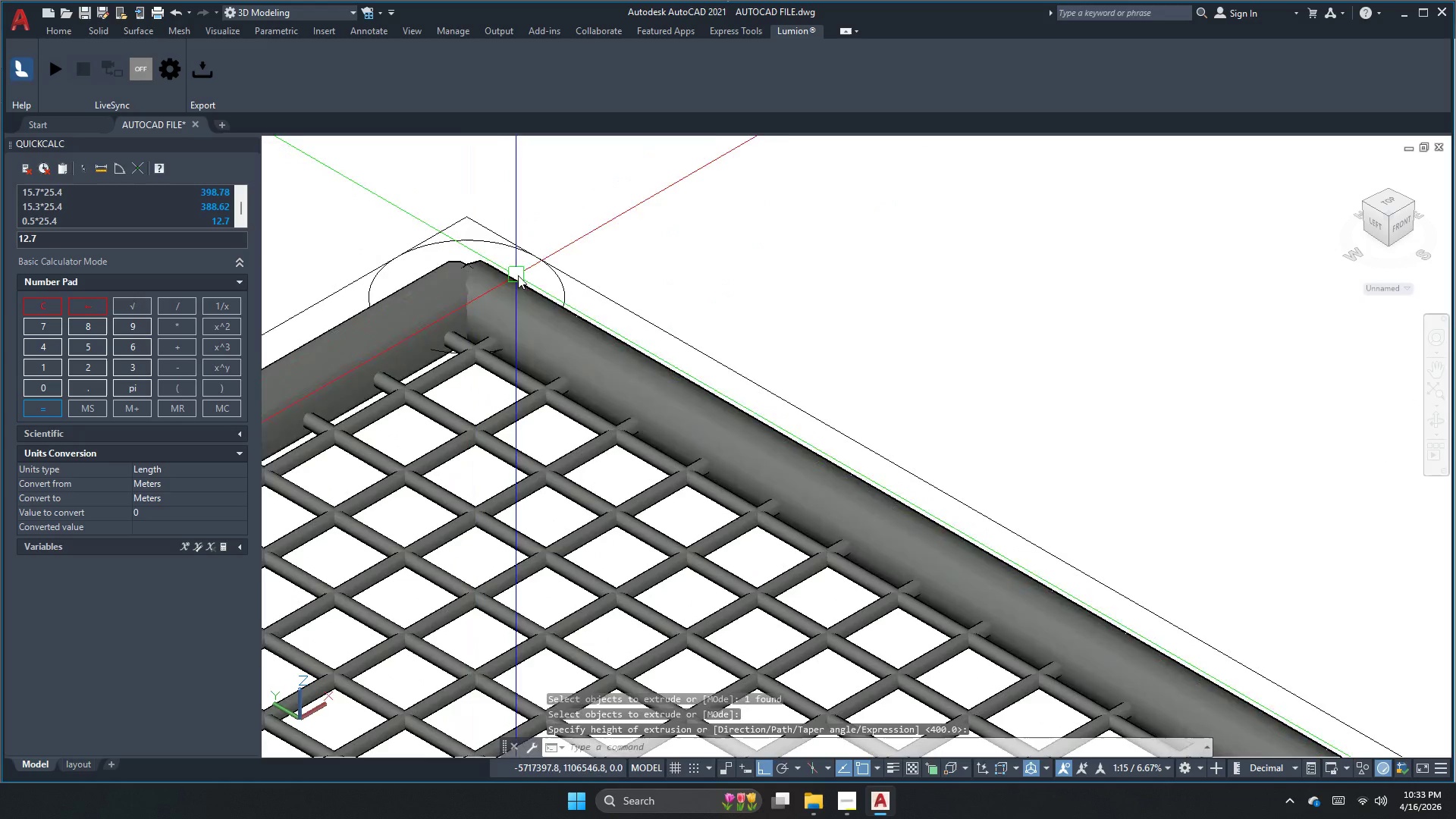 
left_click([559, 283])
 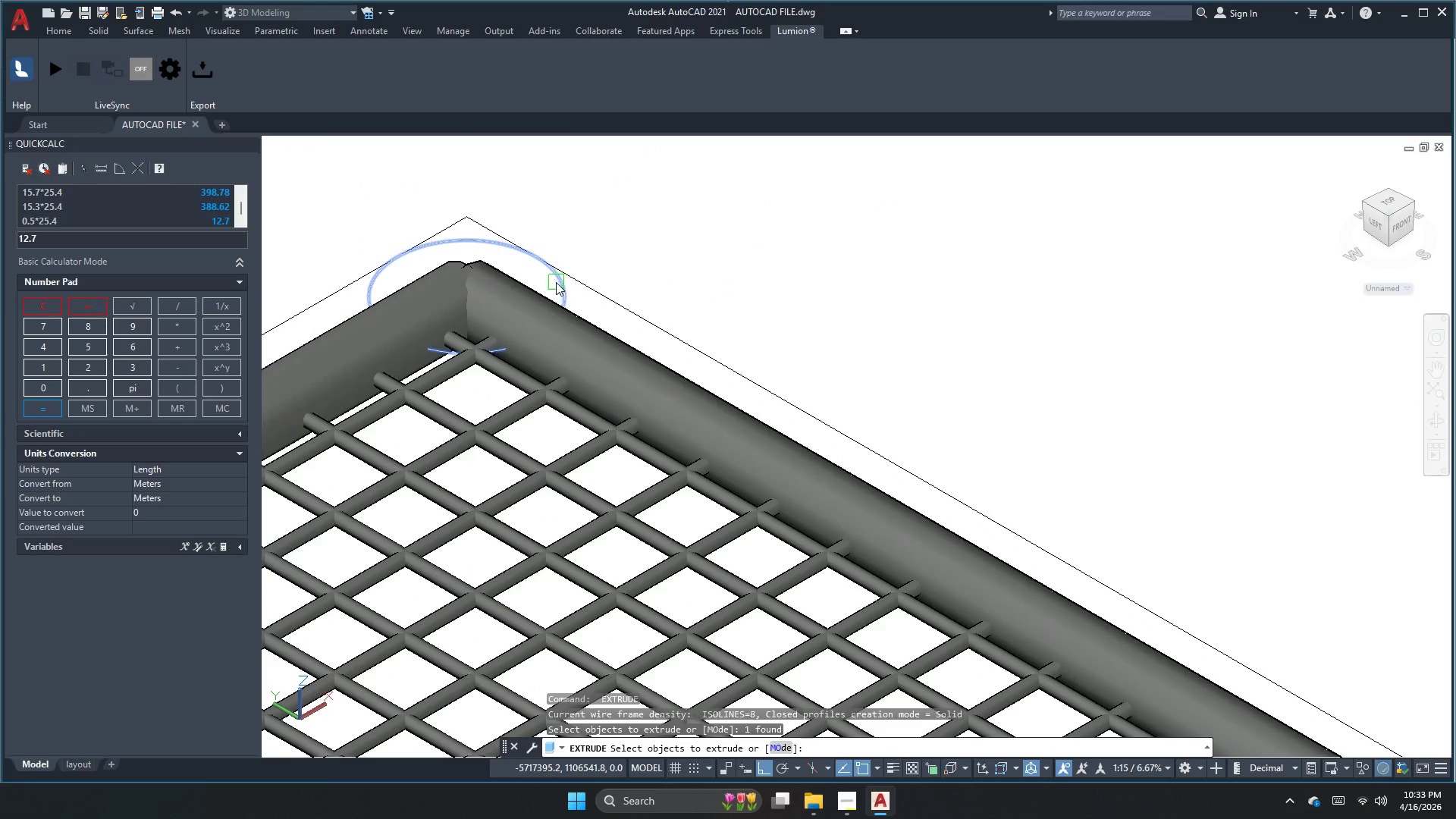 
key(Space)
 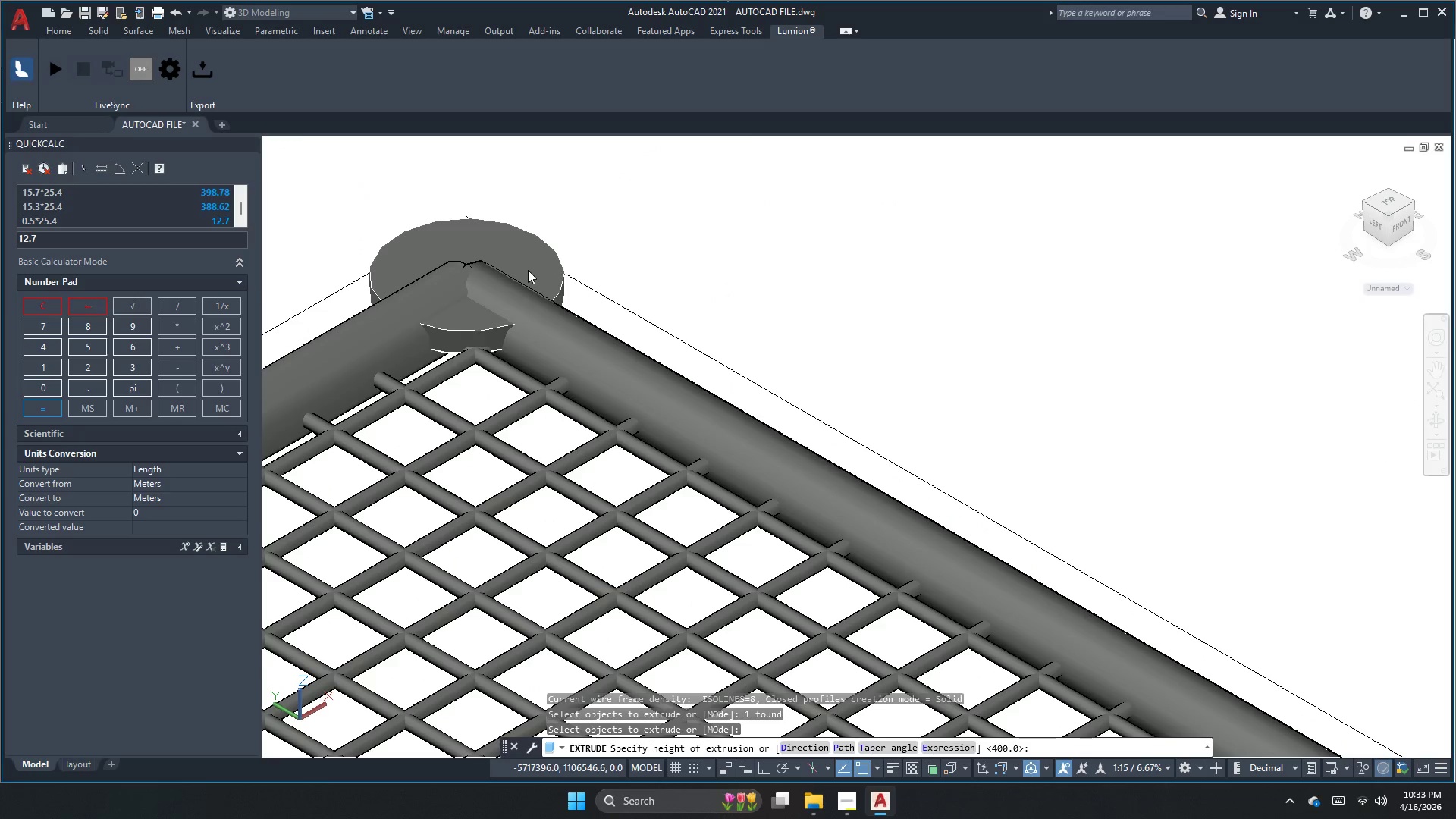 
key(Space)
 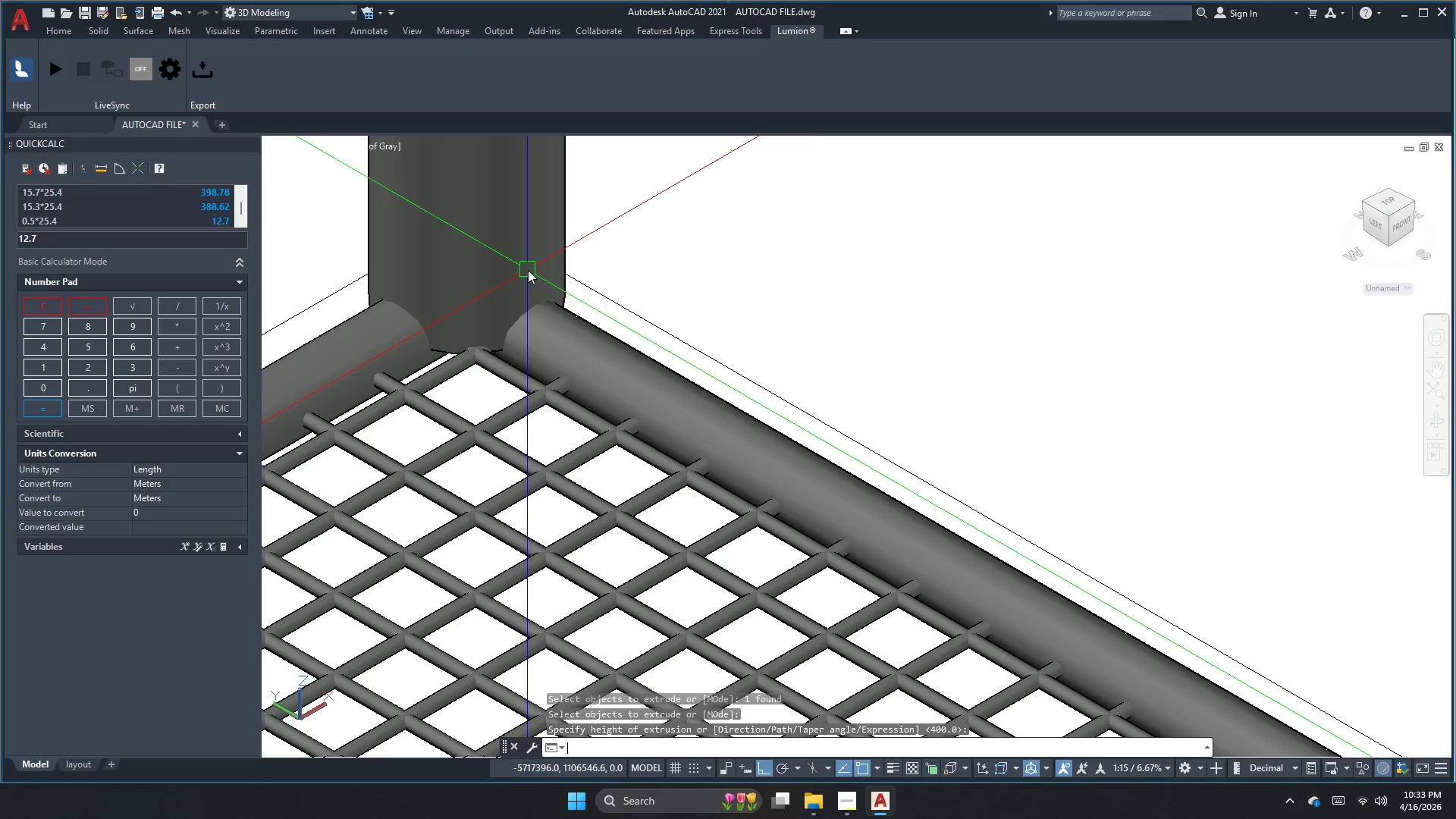 
key(Escape)
 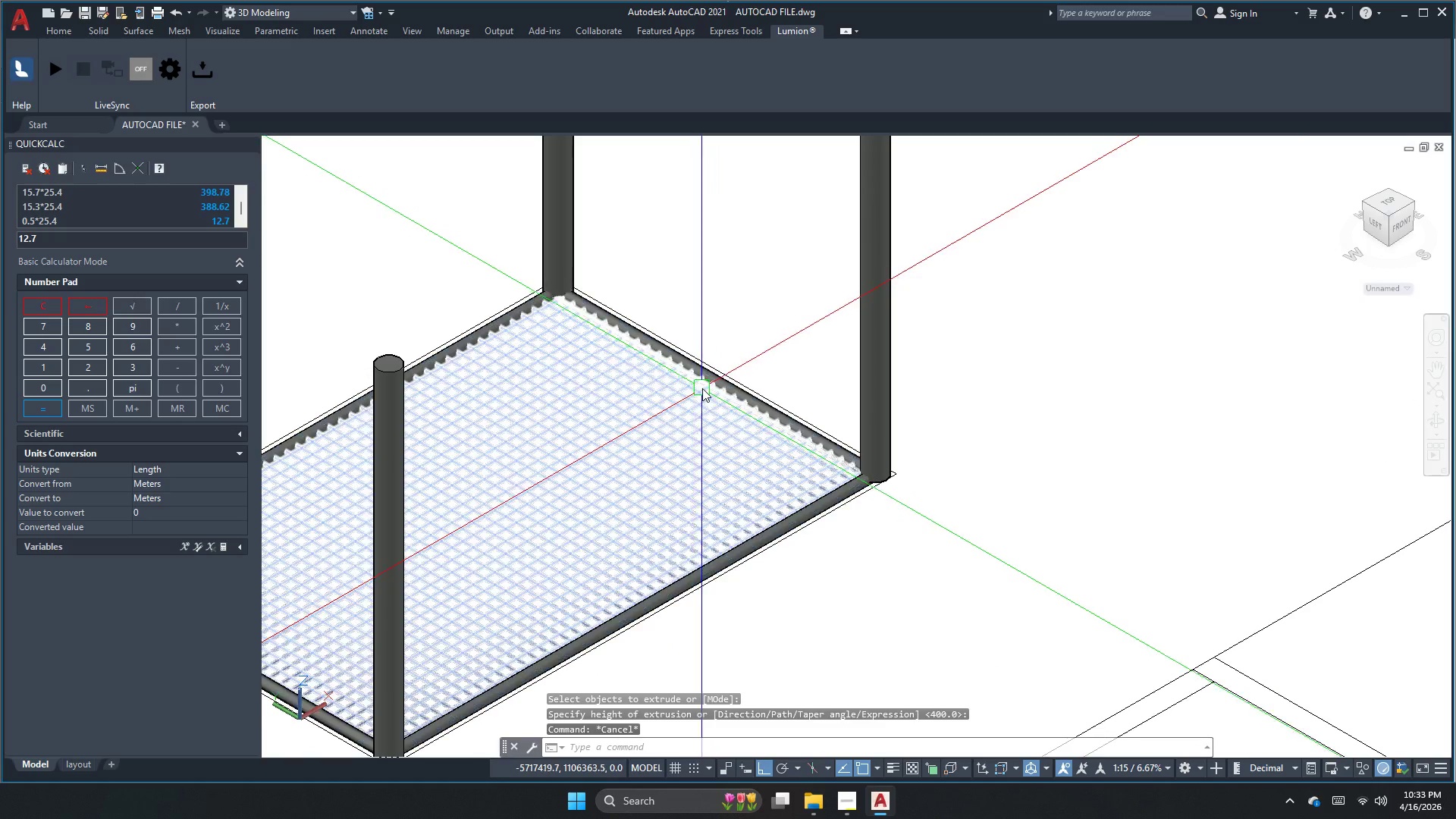 
scroll: coordinate [588, 304], scroll_direction: down, amount: 4.0
 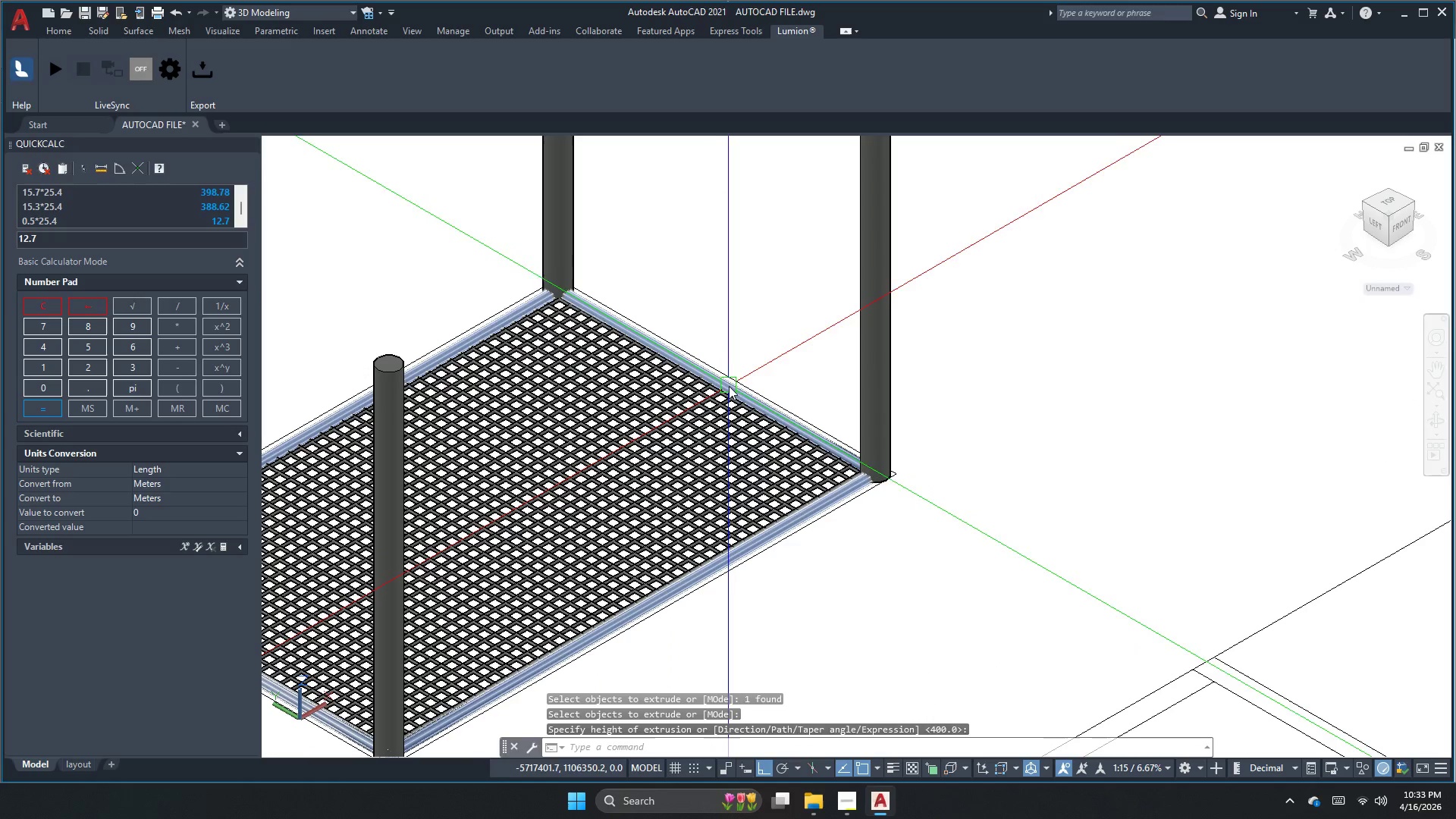 
left_click([702, 388])
 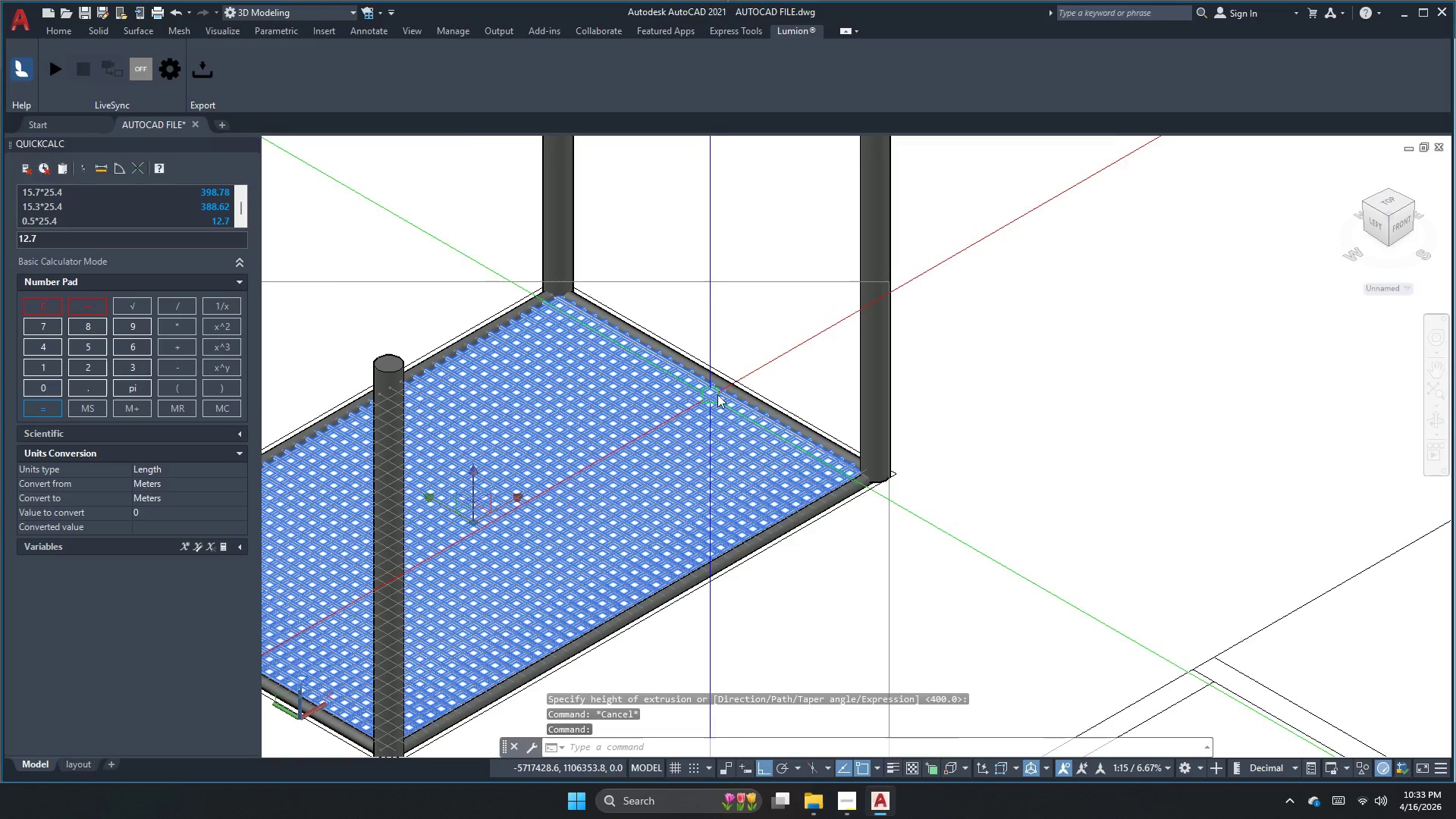 
left_click([734, 387])
 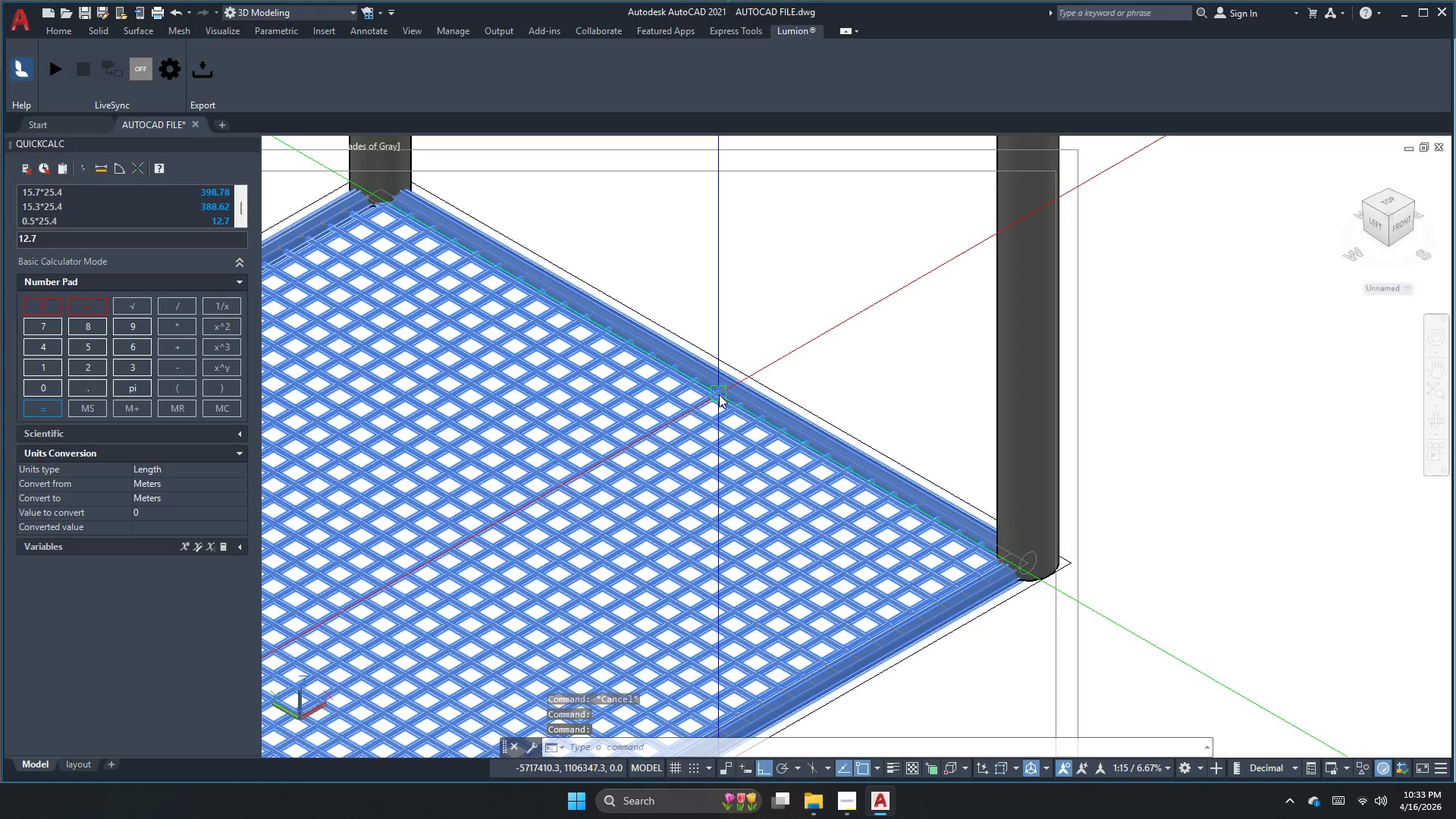 
scroll: coordinate [729, 389], scroll_direction: up, amount: 2.0
 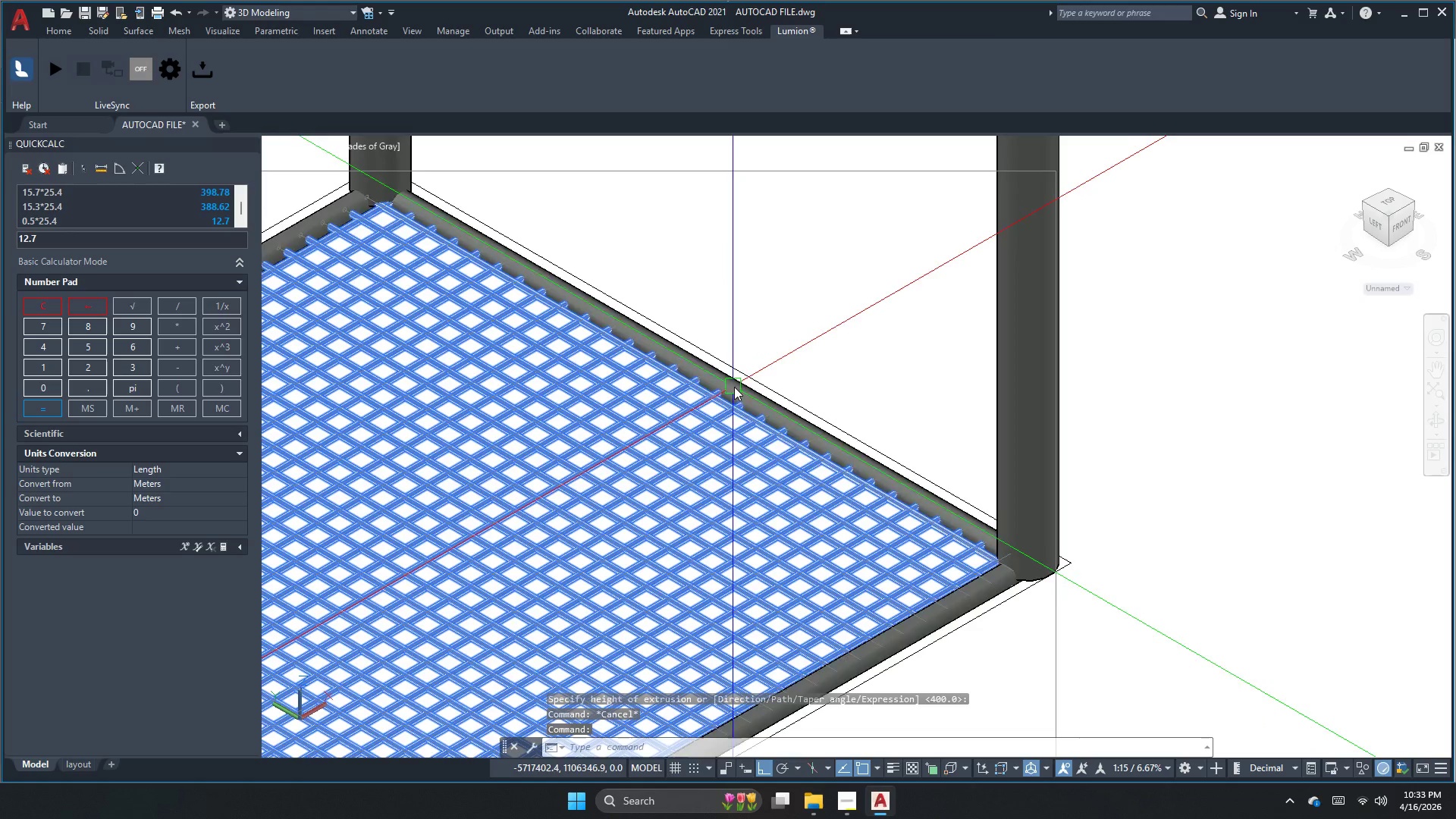 
key(G)
 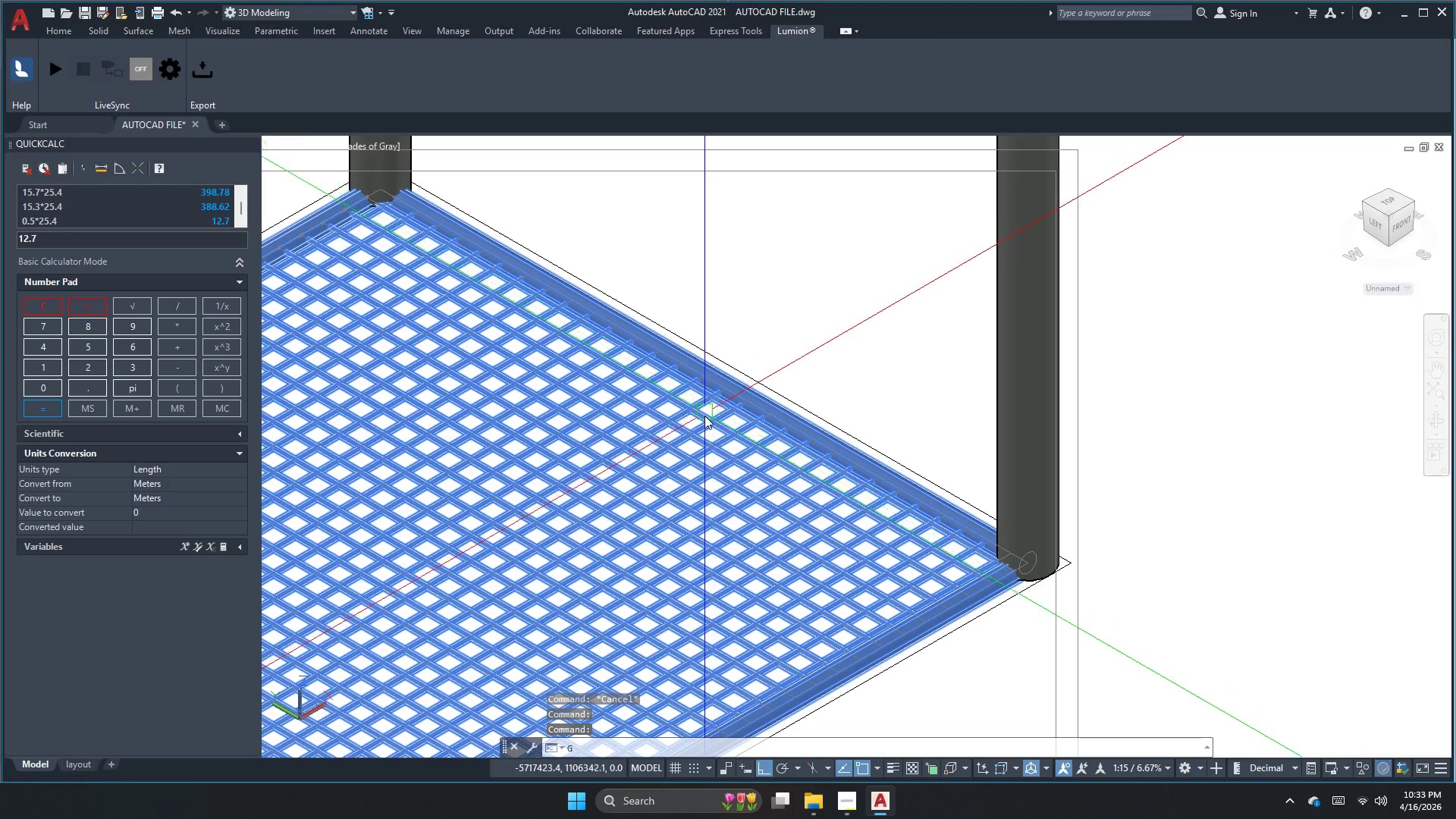 
key(Space)
 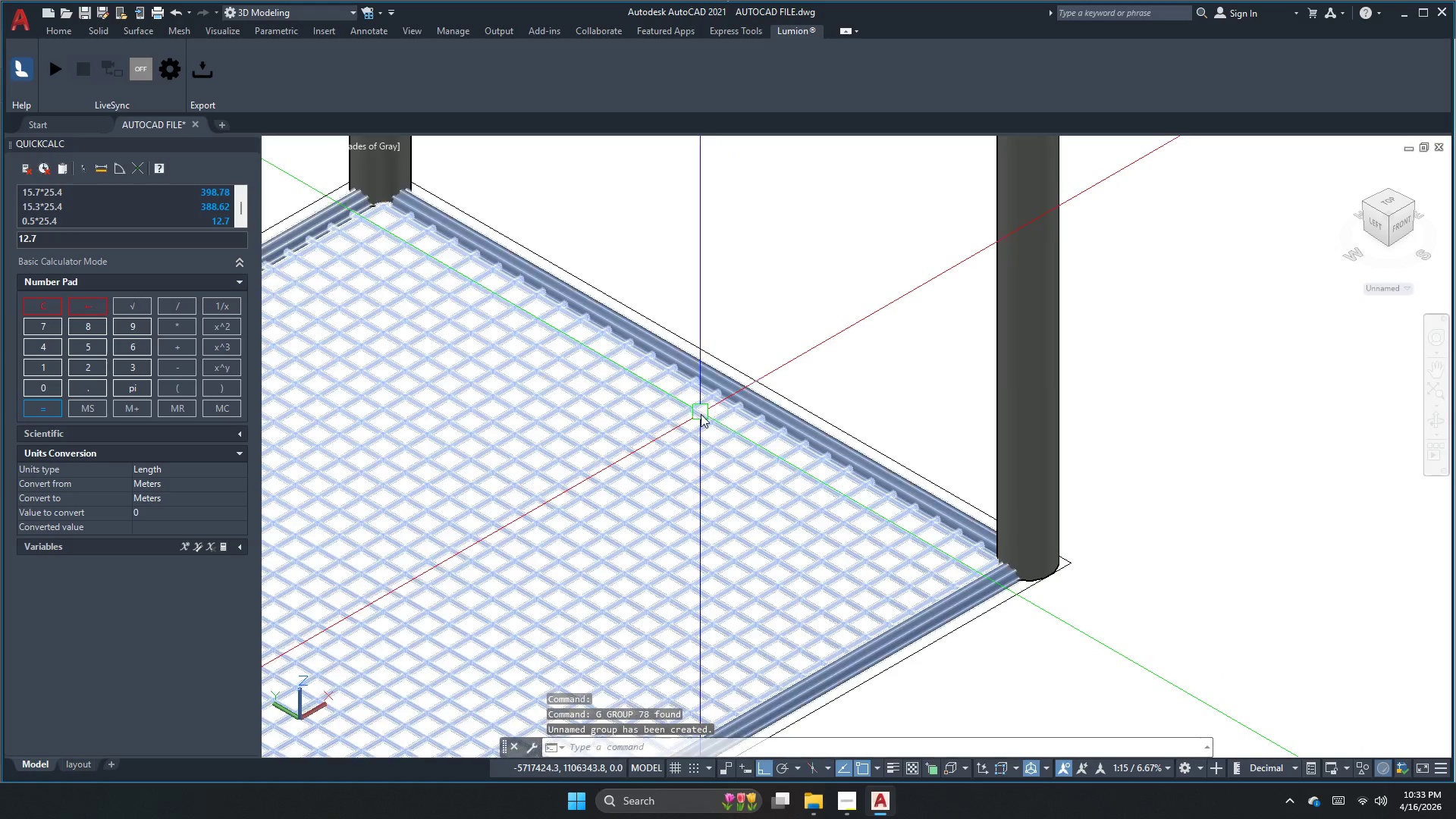 
key(Escape)
 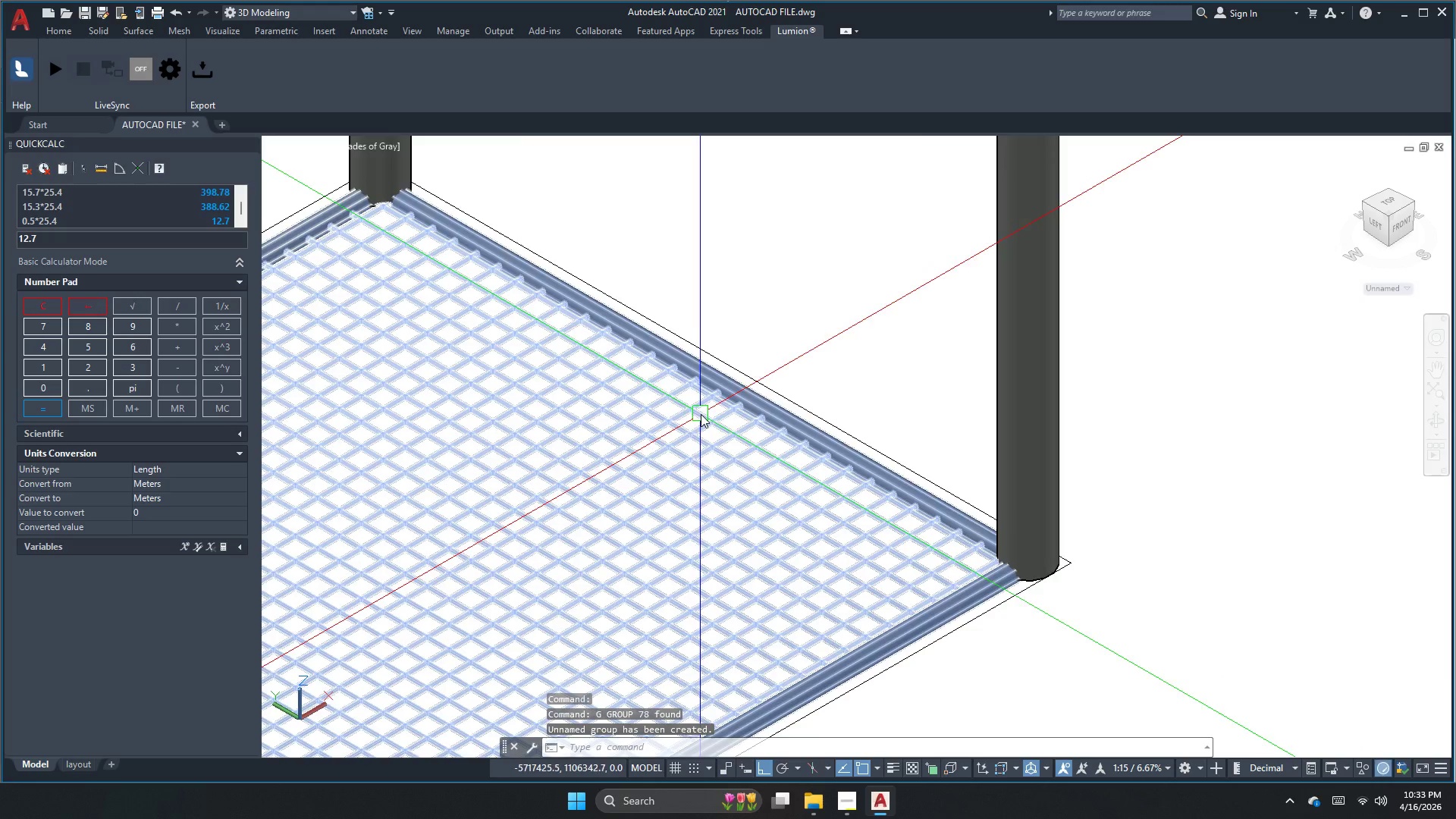 
left_click([710, 456])
 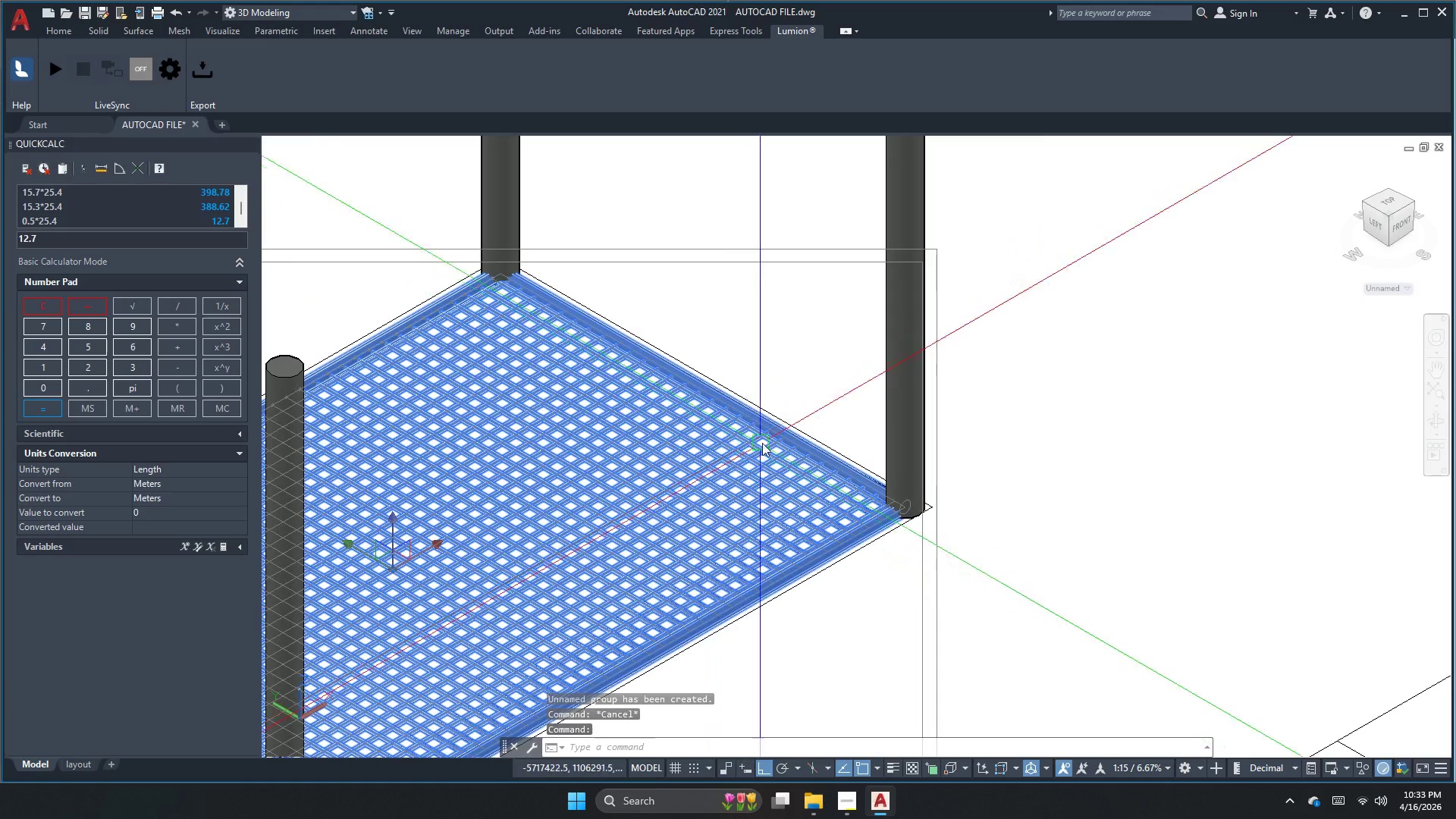 
scroll: coordinate [701, 415], scroll_direction: down, amount: 1.0
 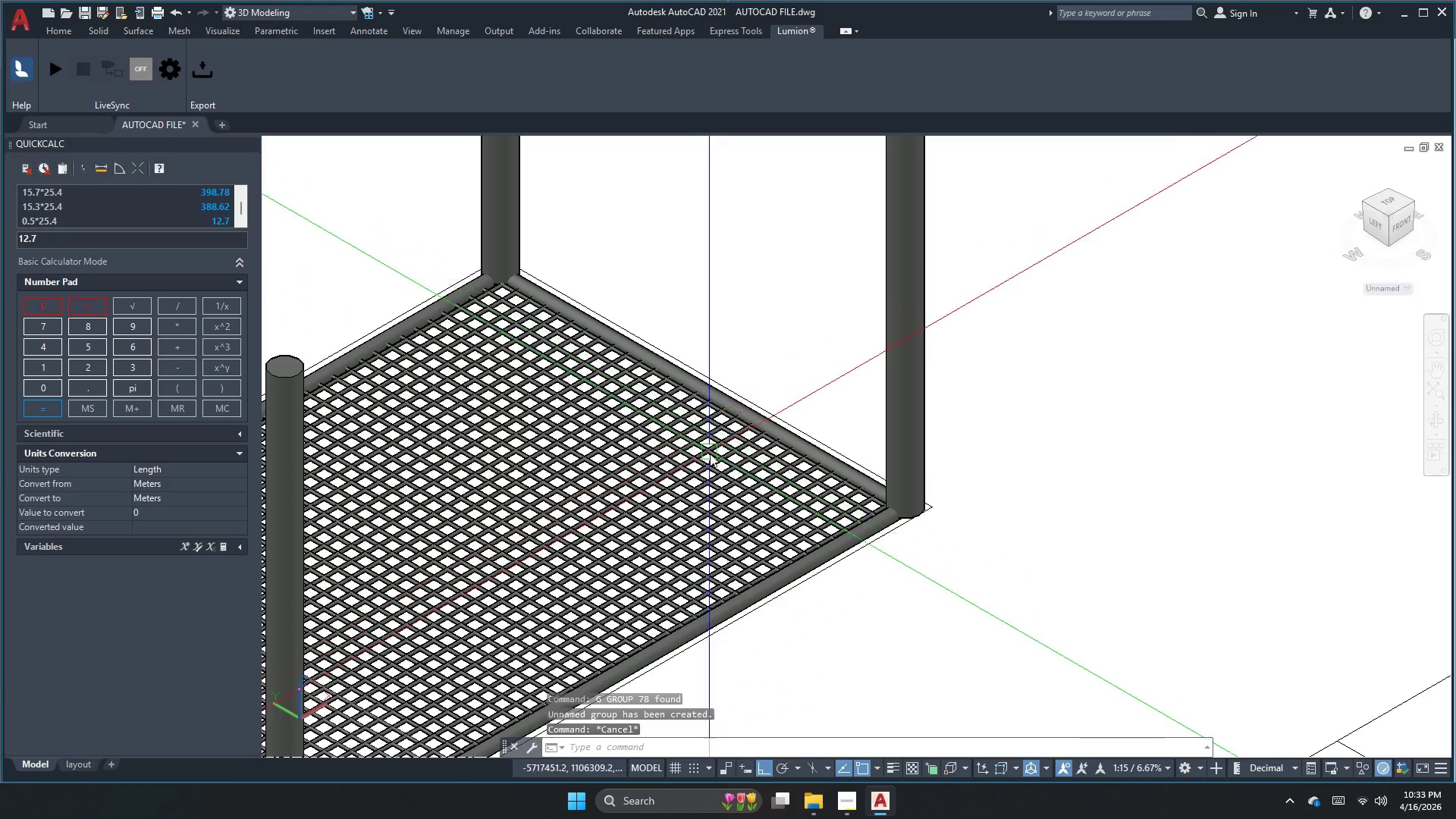 
key(M)
 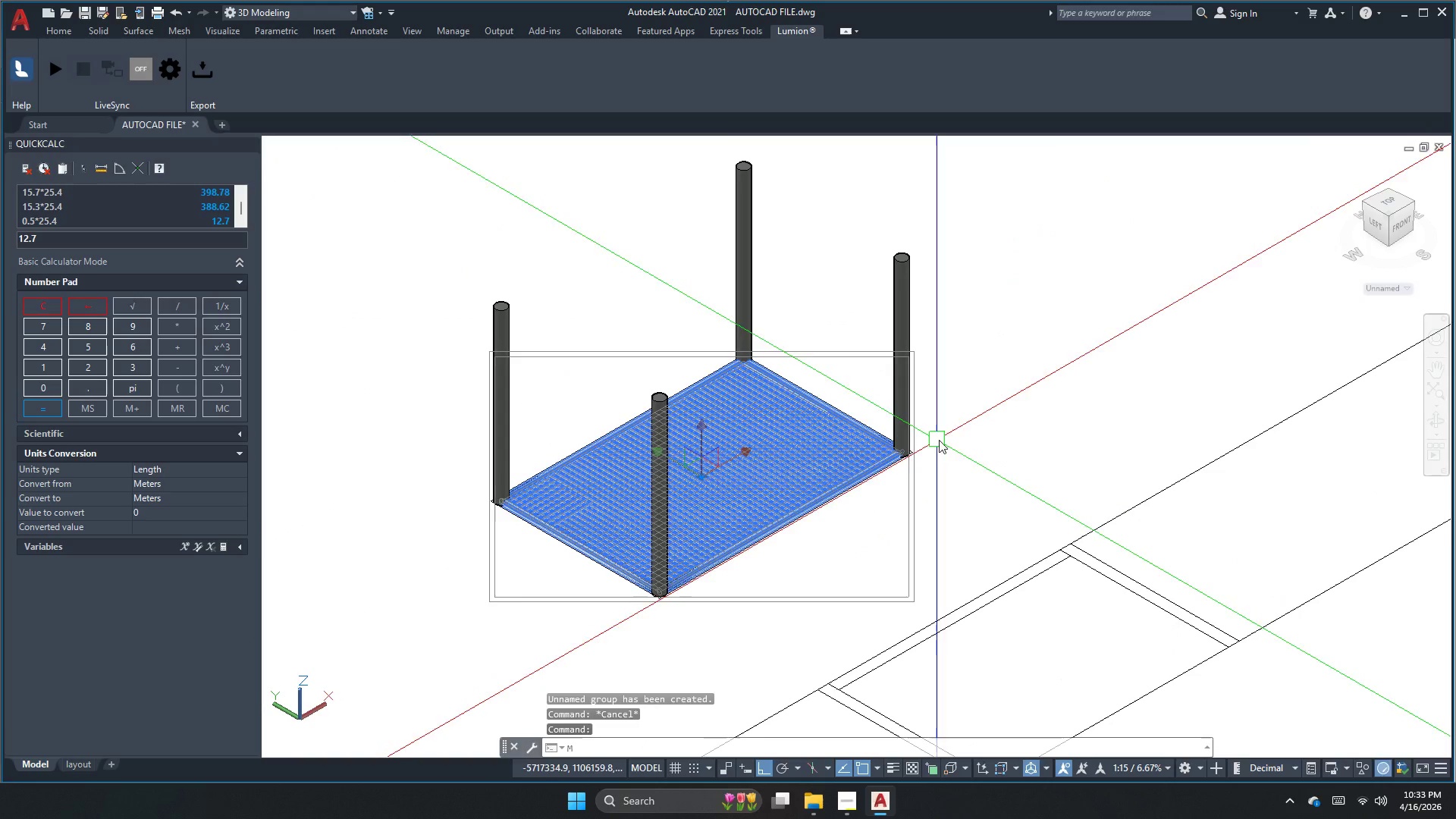 
scroll: coordinate [945, 410], scroll_direction: down, amount: 2.0
 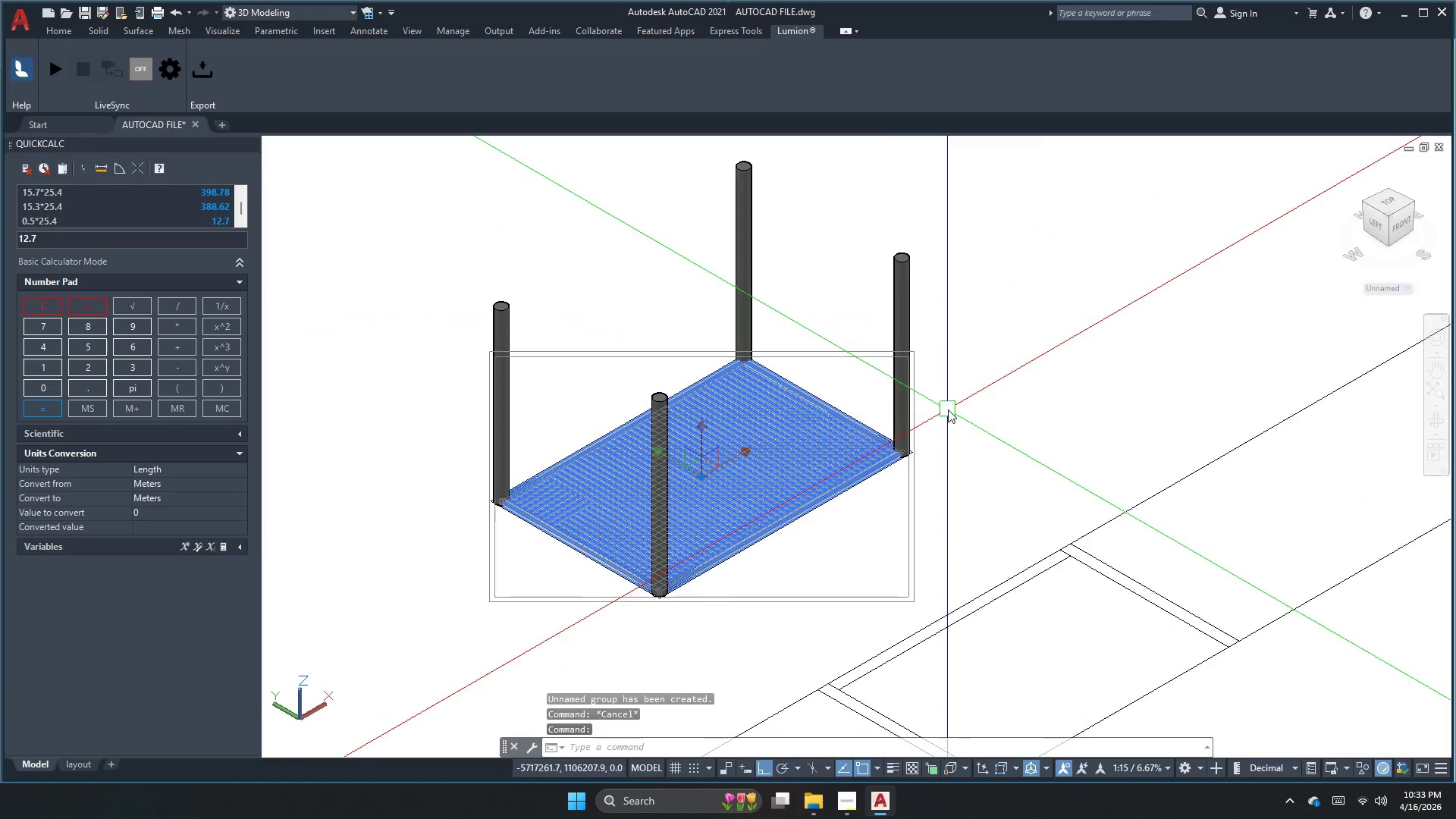 
key(Space)
 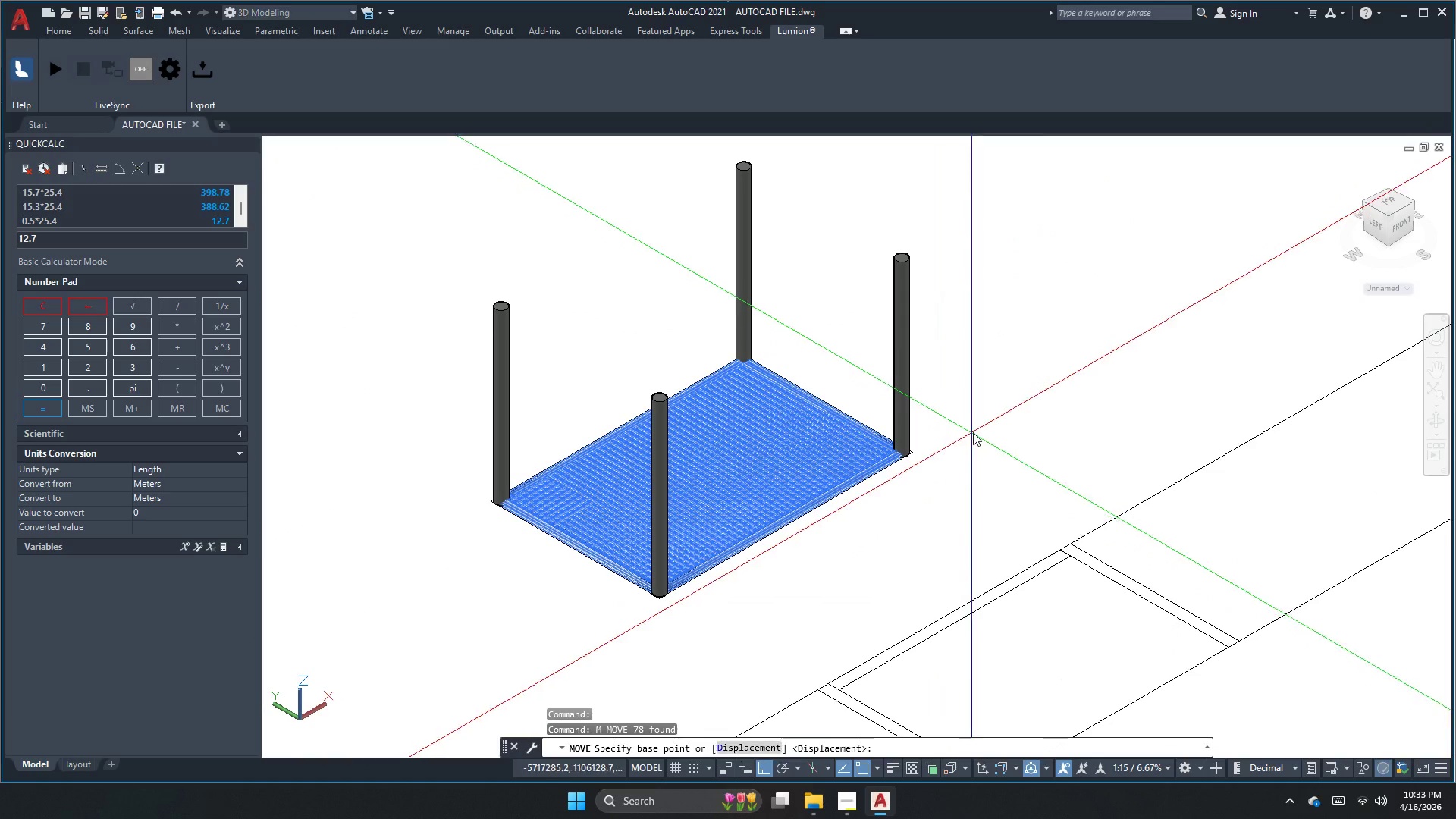 
left_click_drag(start_coordinate=[975, 430], to_coordinate=[977, 419])
 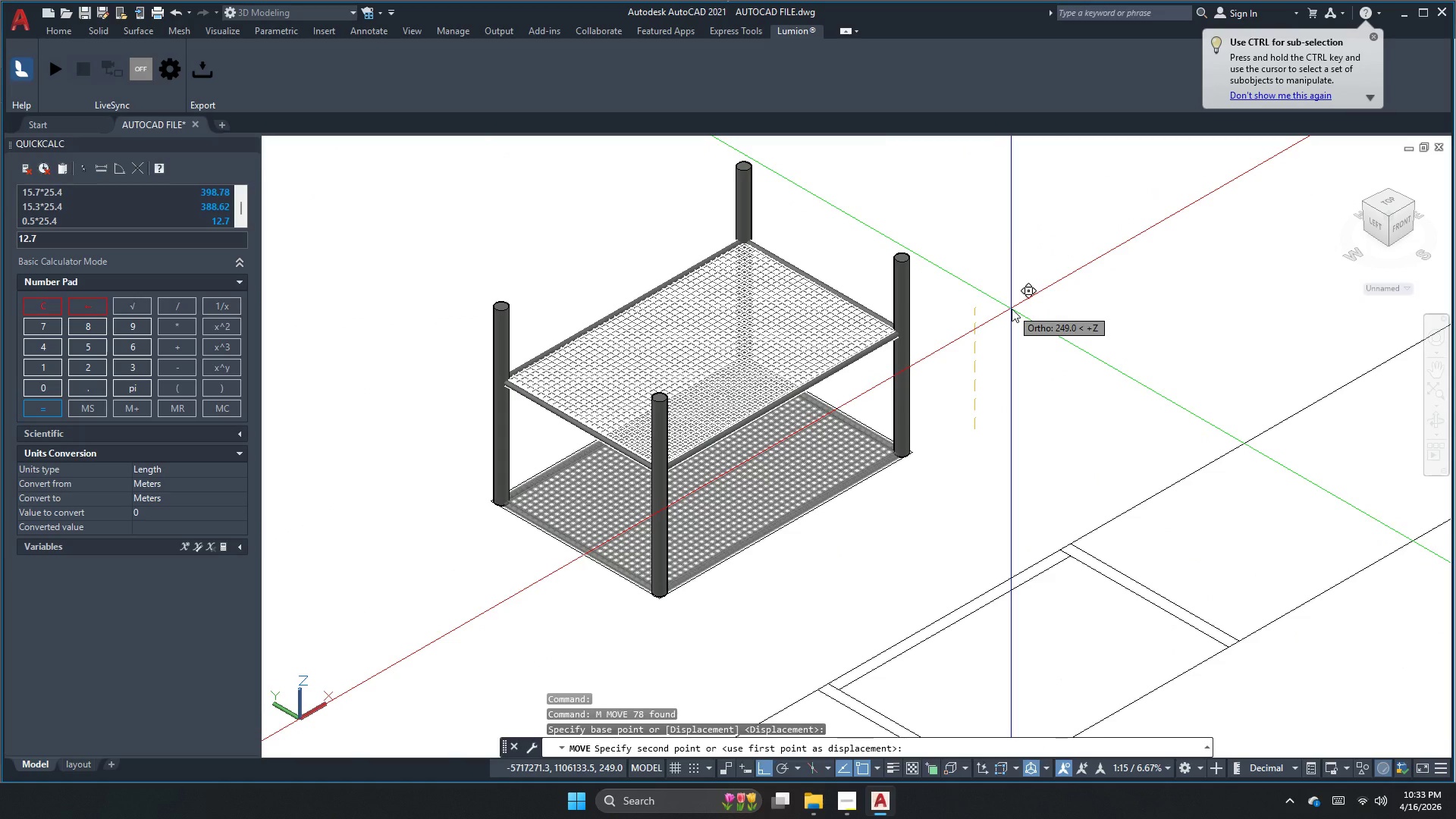 
key(Numpad4)
 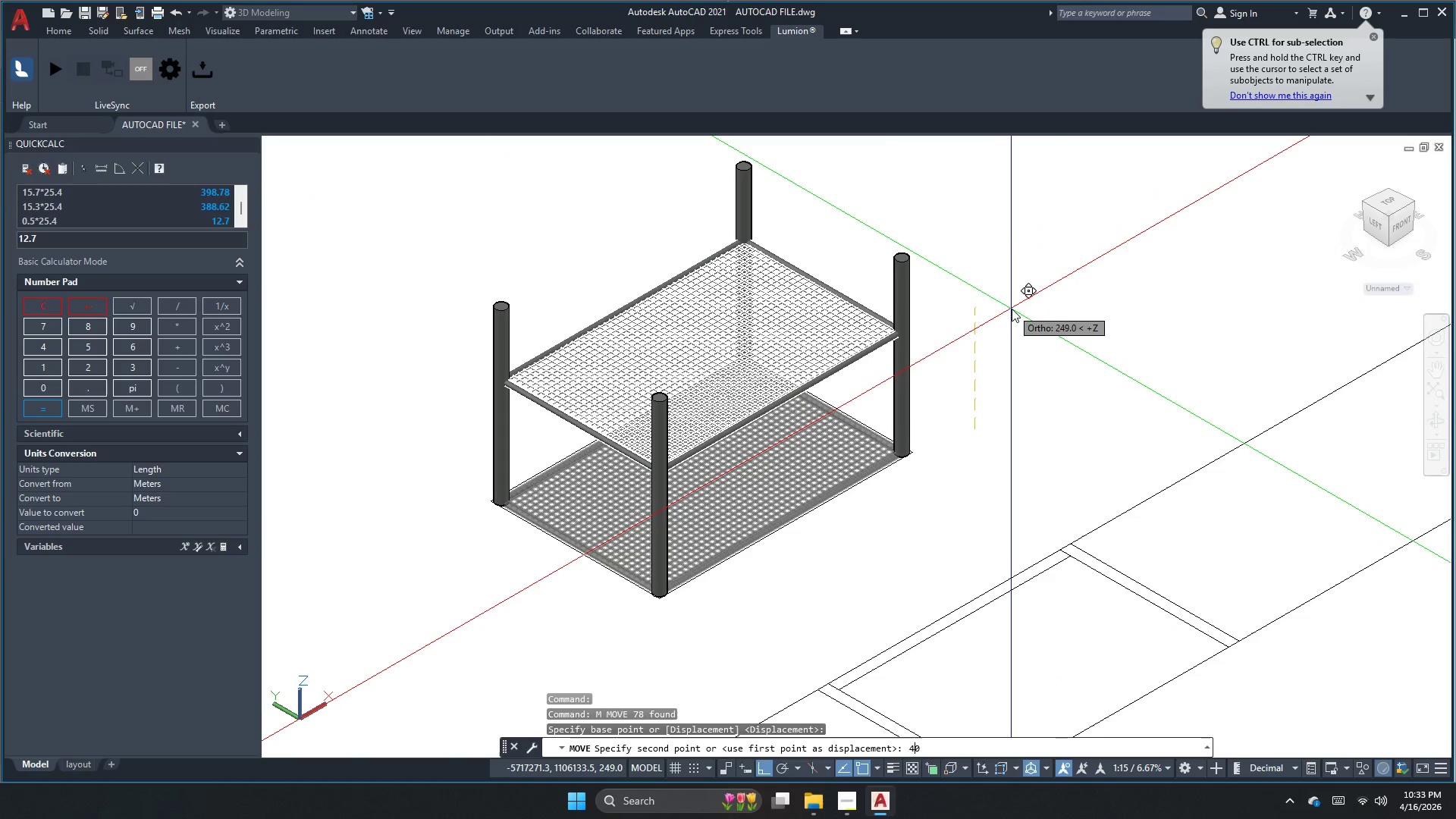 
key(Numpad0)
 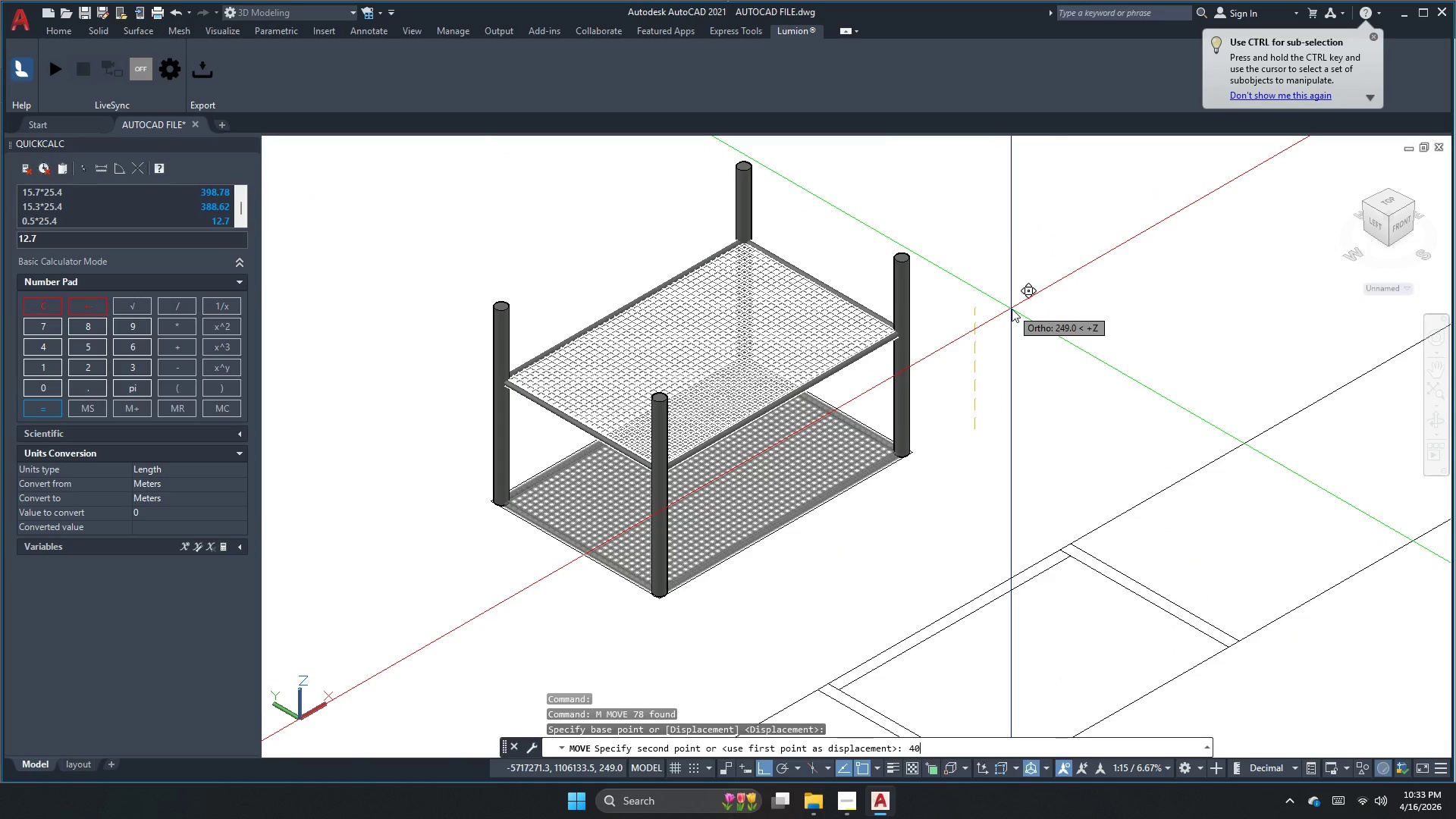 
key(Numpad0)
 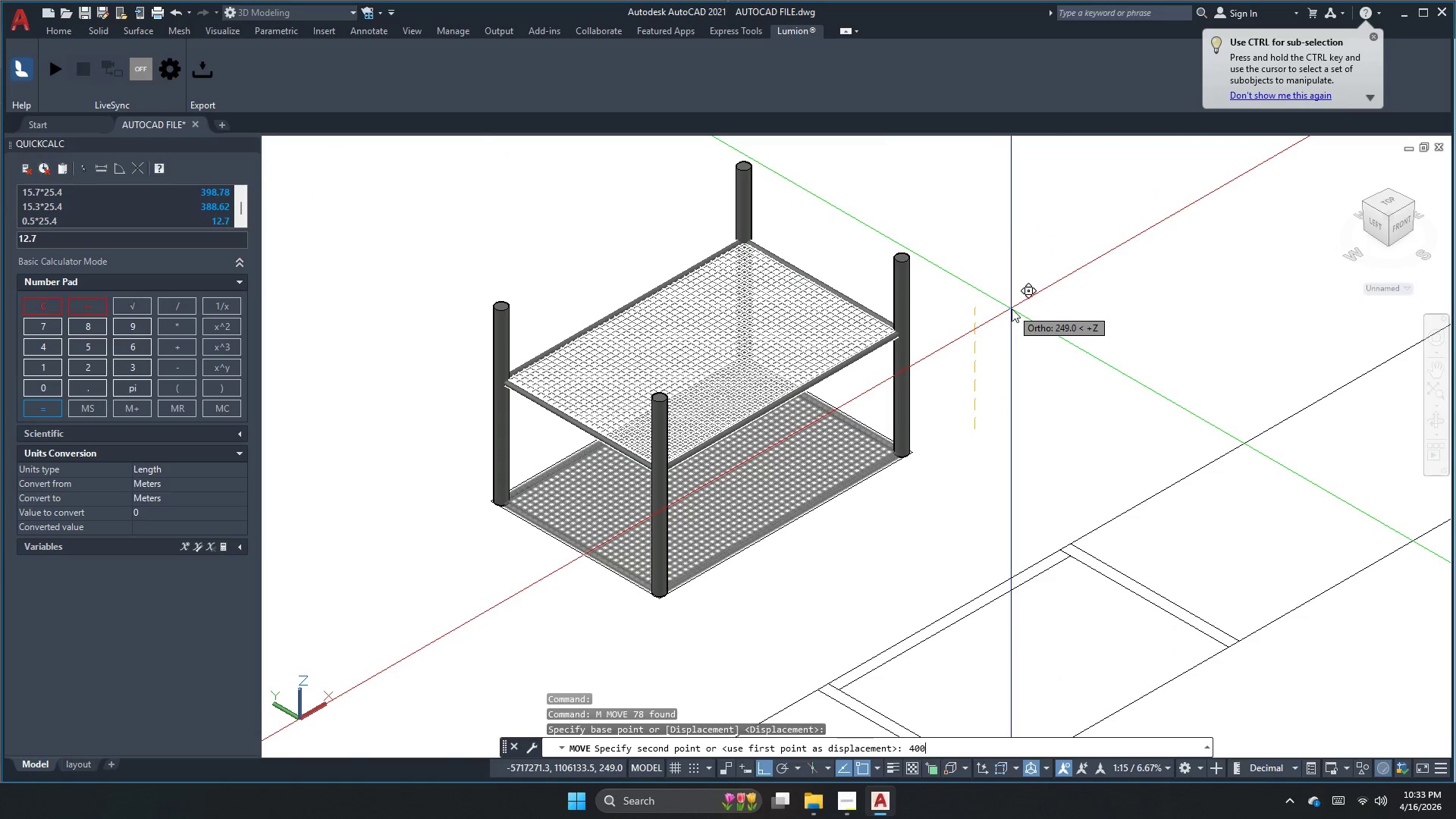 
key(NumpadEnter)
 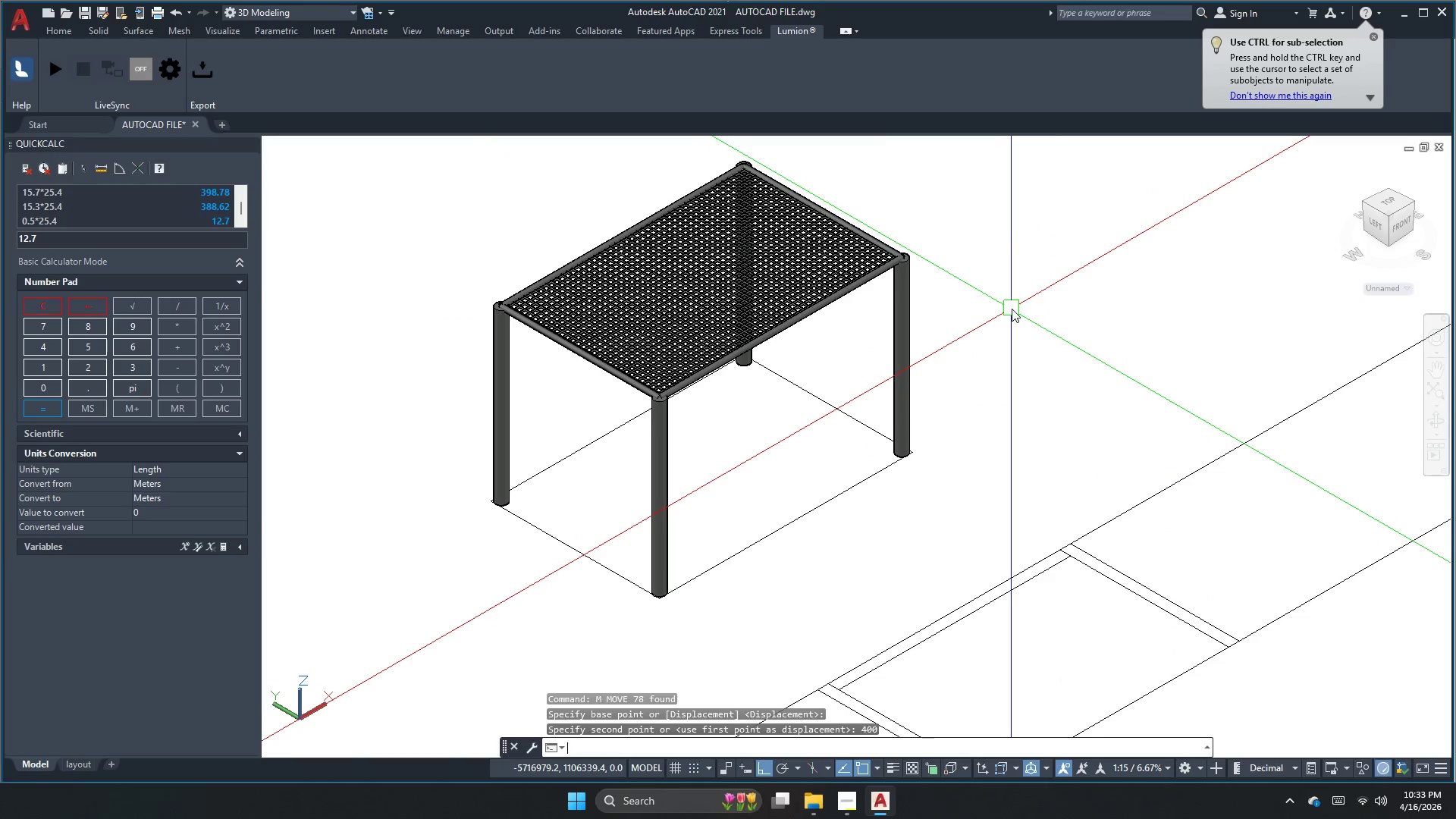 
key(Escape)
 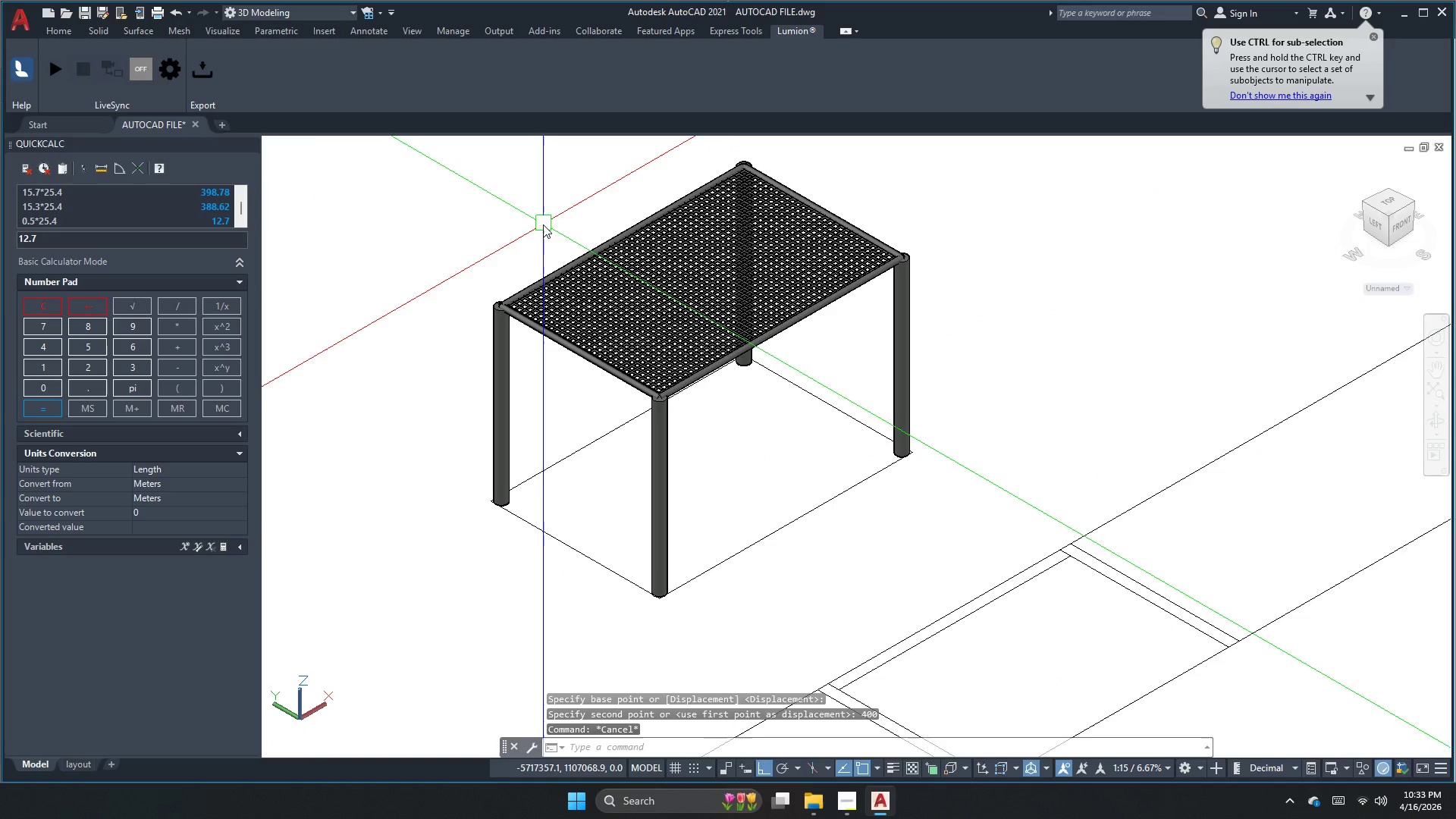 
scroll: coordinate [520, 260], scroll_direction: up, amount: 4.0
 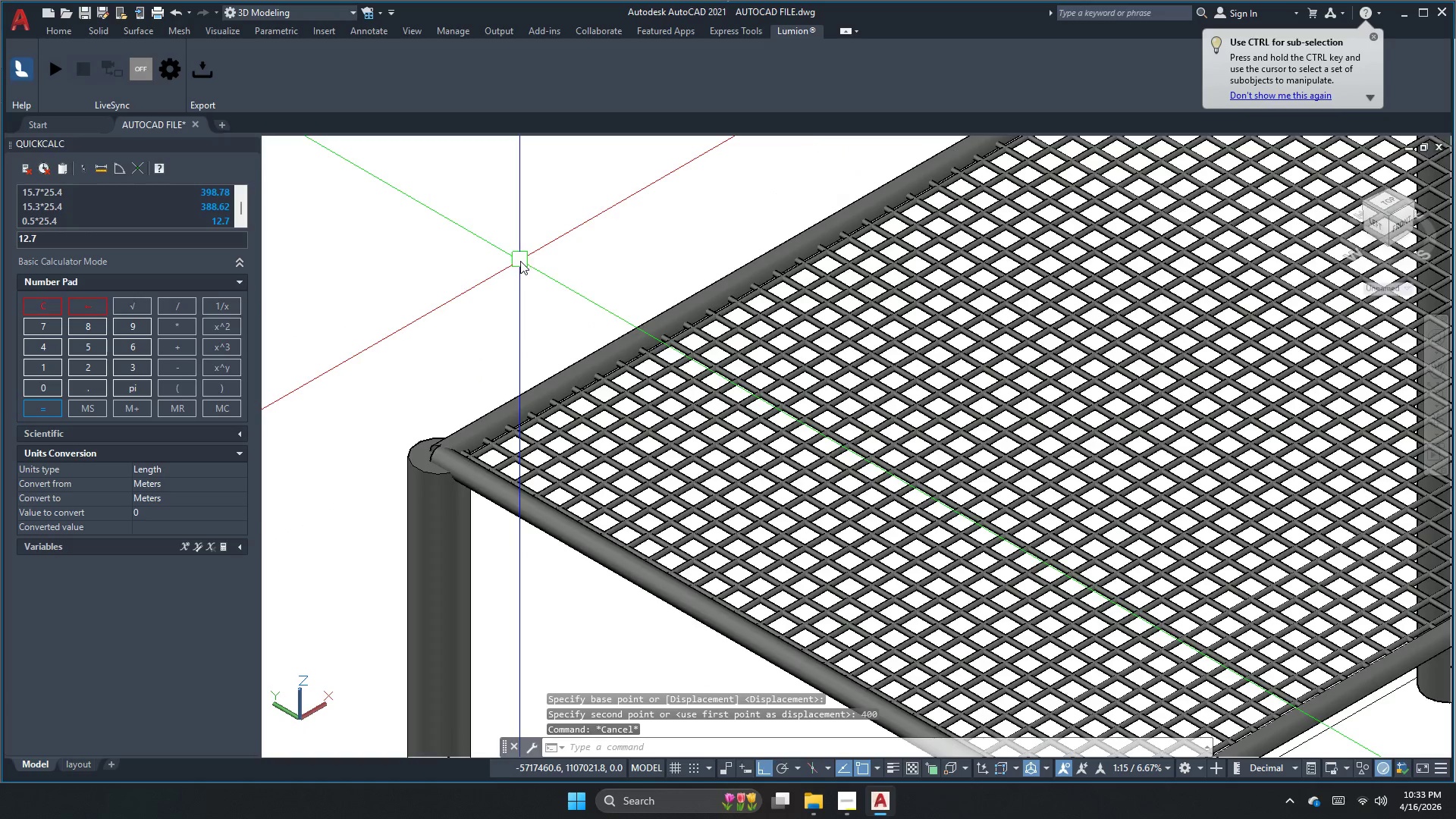 
key(Escape)
 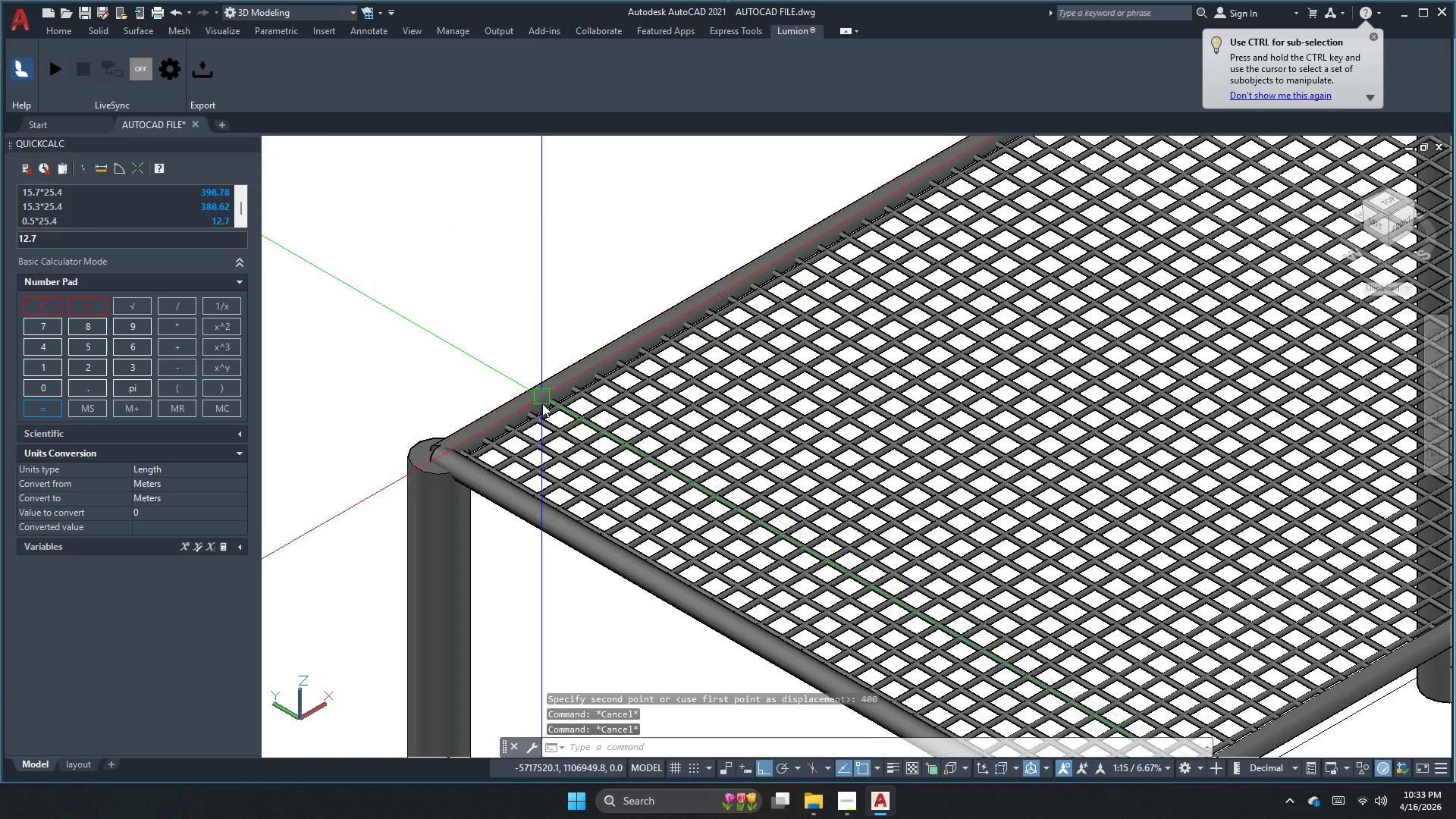 
left_click([542, 410])
 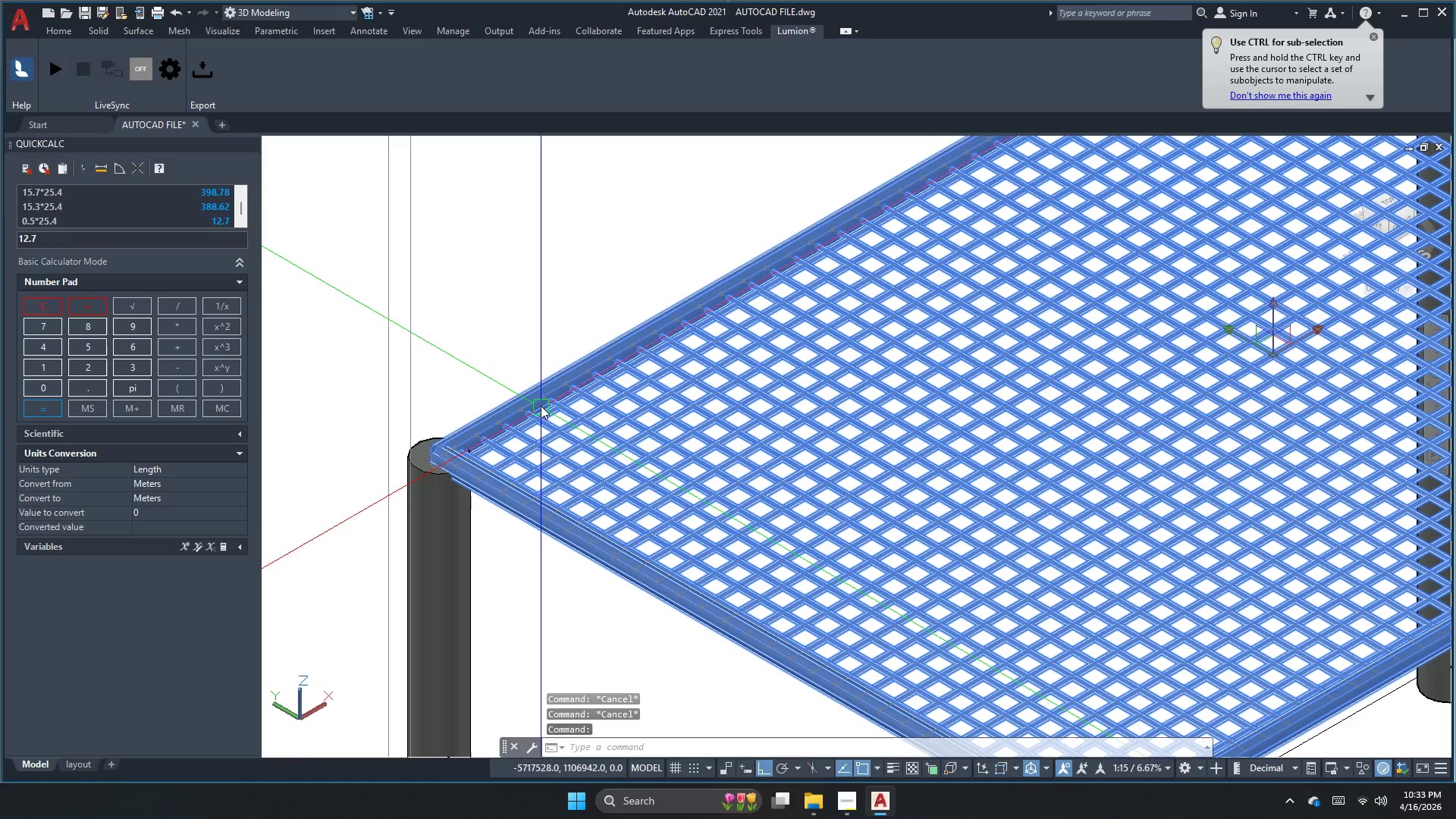 
key(M)
 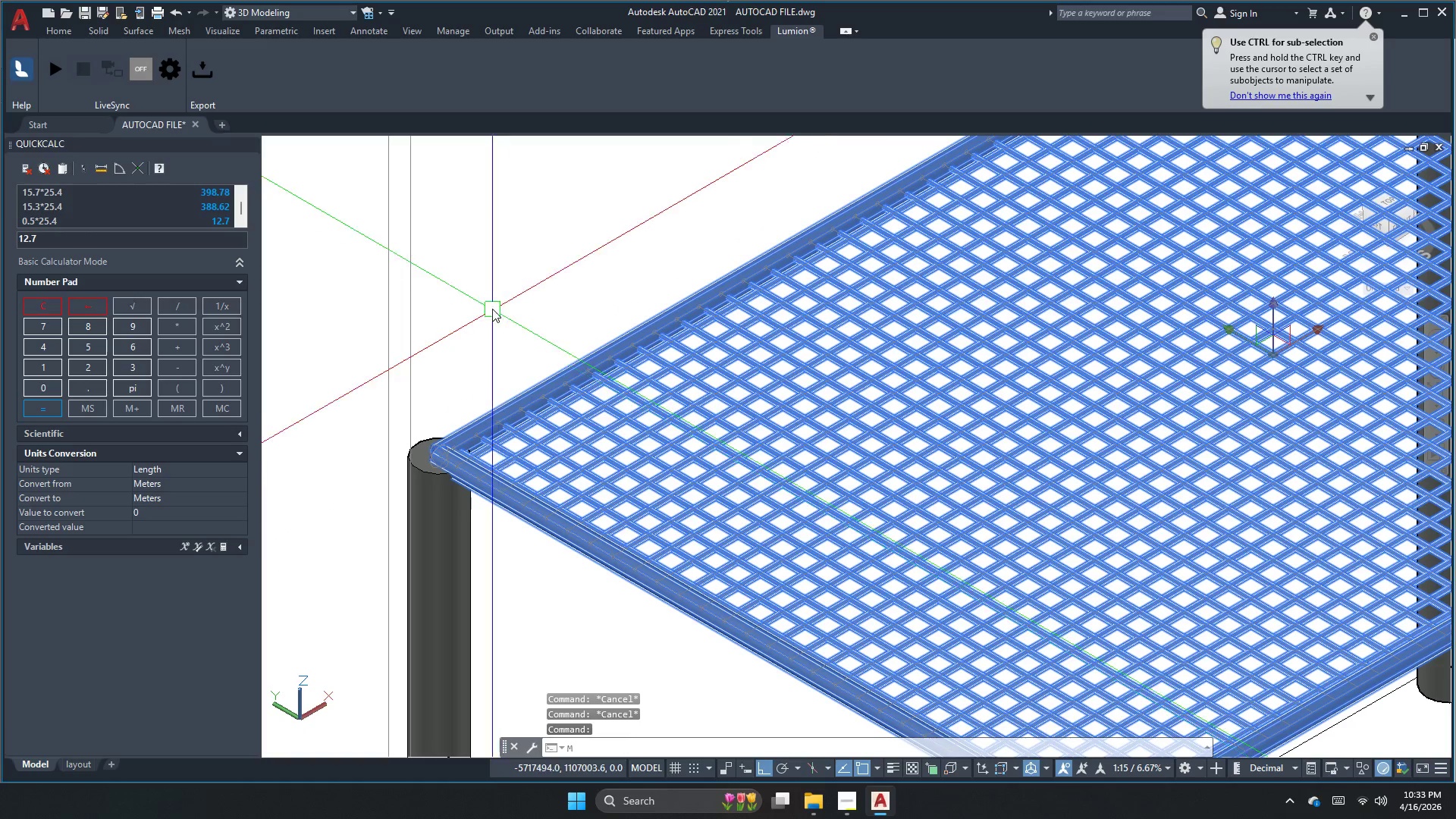 
key(Space)
 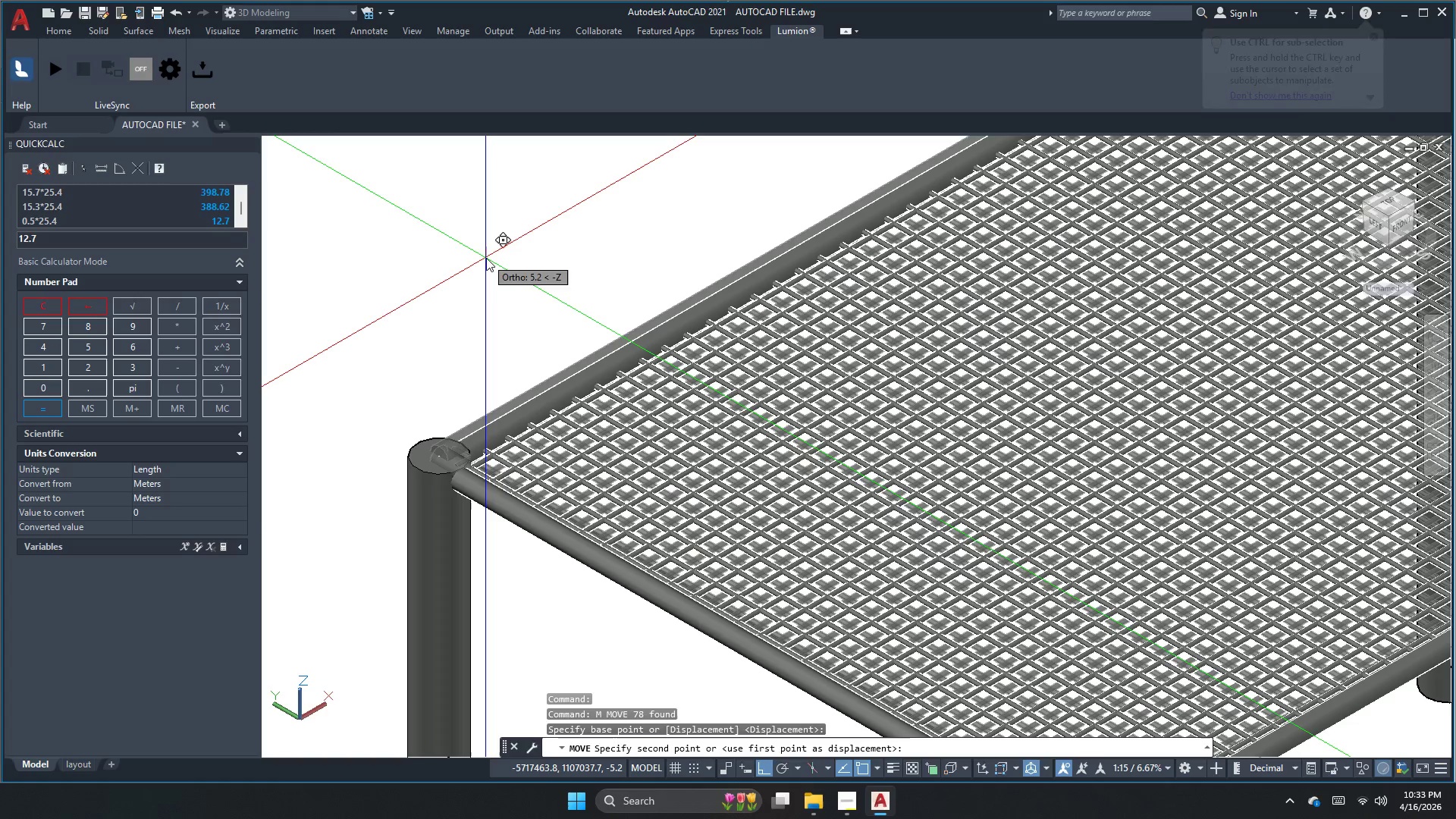 
key(Numpad5)
 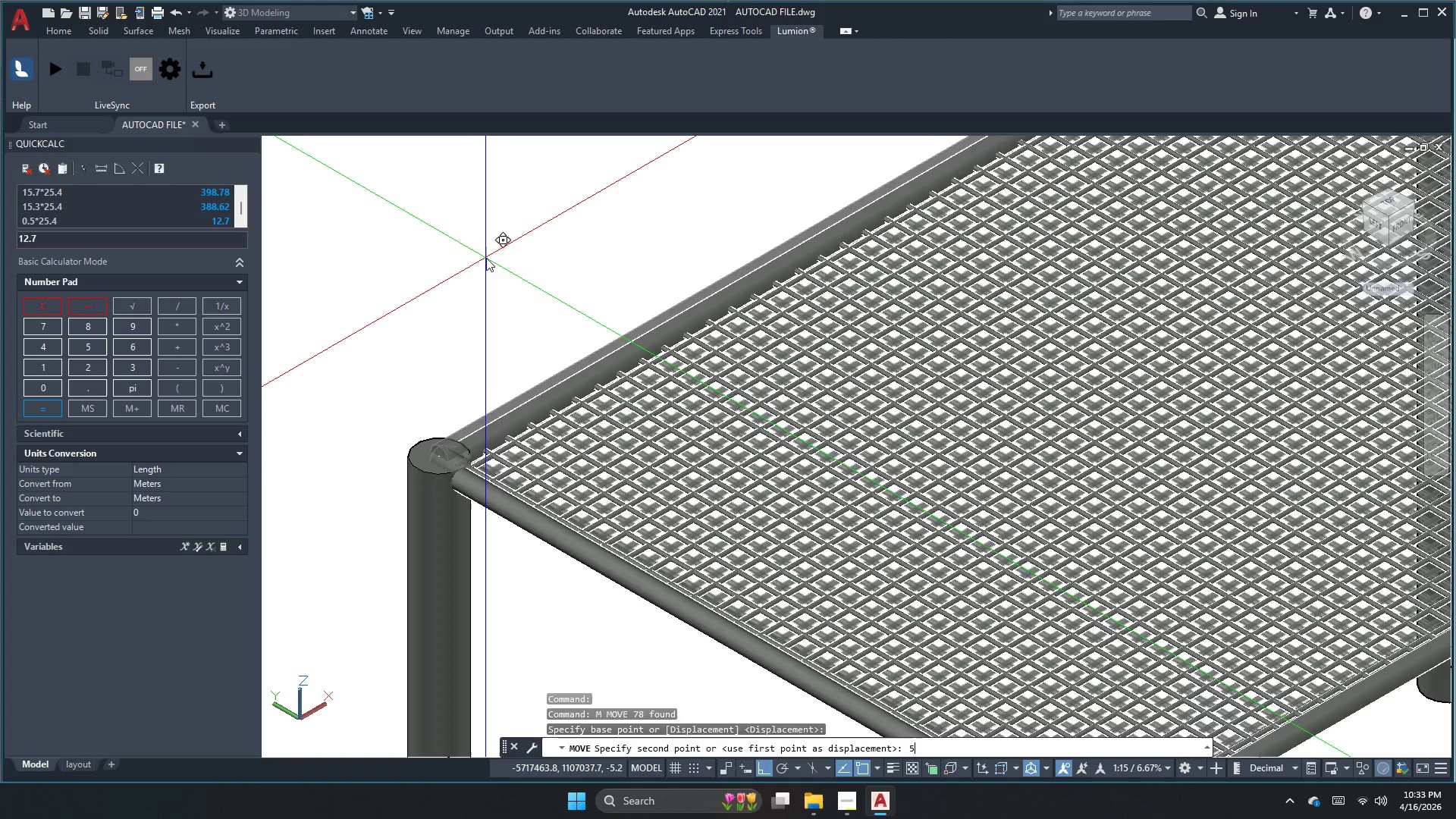 
key(NumpadEnter)
 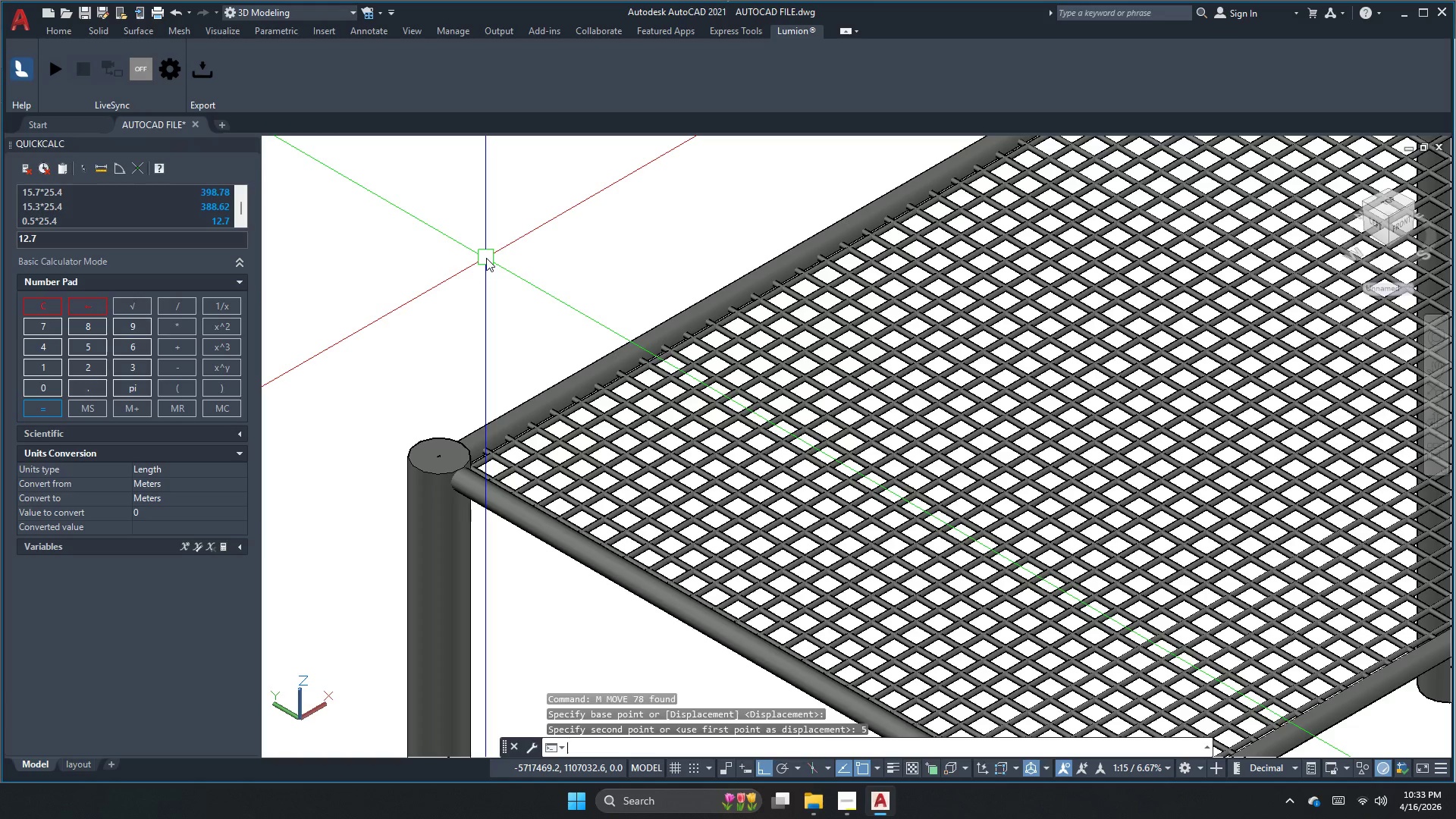 
key(Escape)
 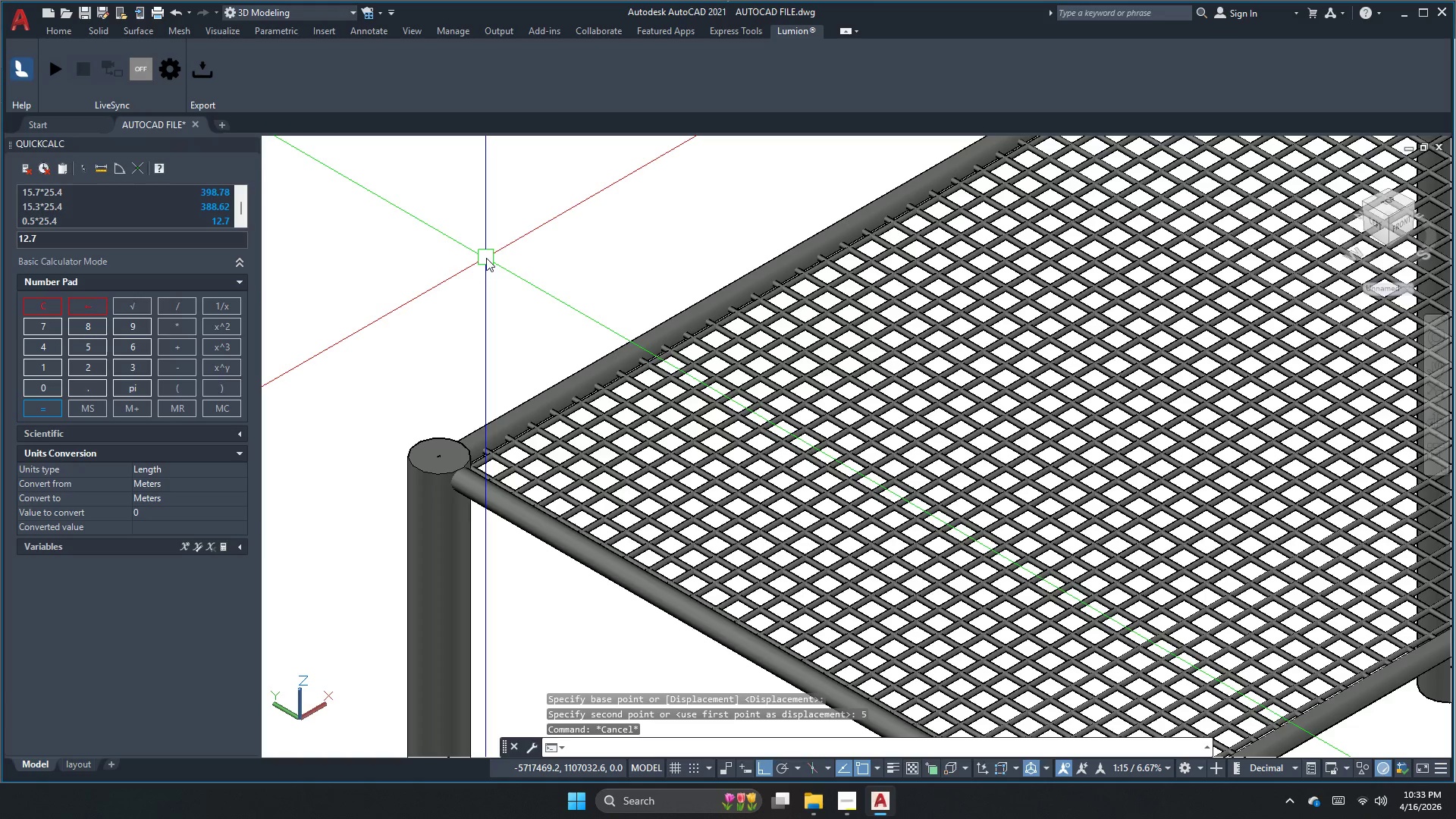 
scroll: coordinate [486, 258], scroll_direction: down, amount: 3.0
 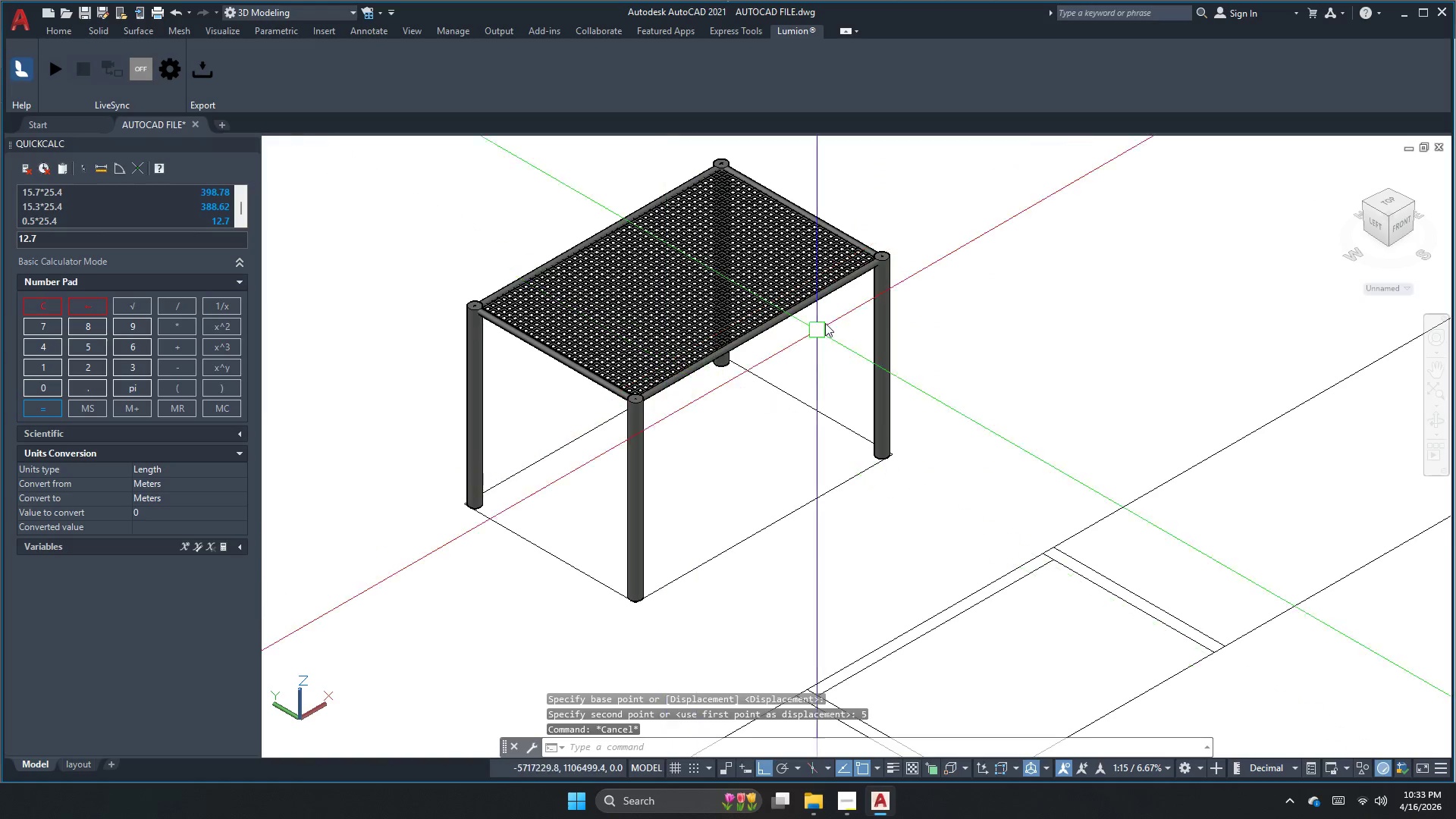 
left_click([975, 314])
 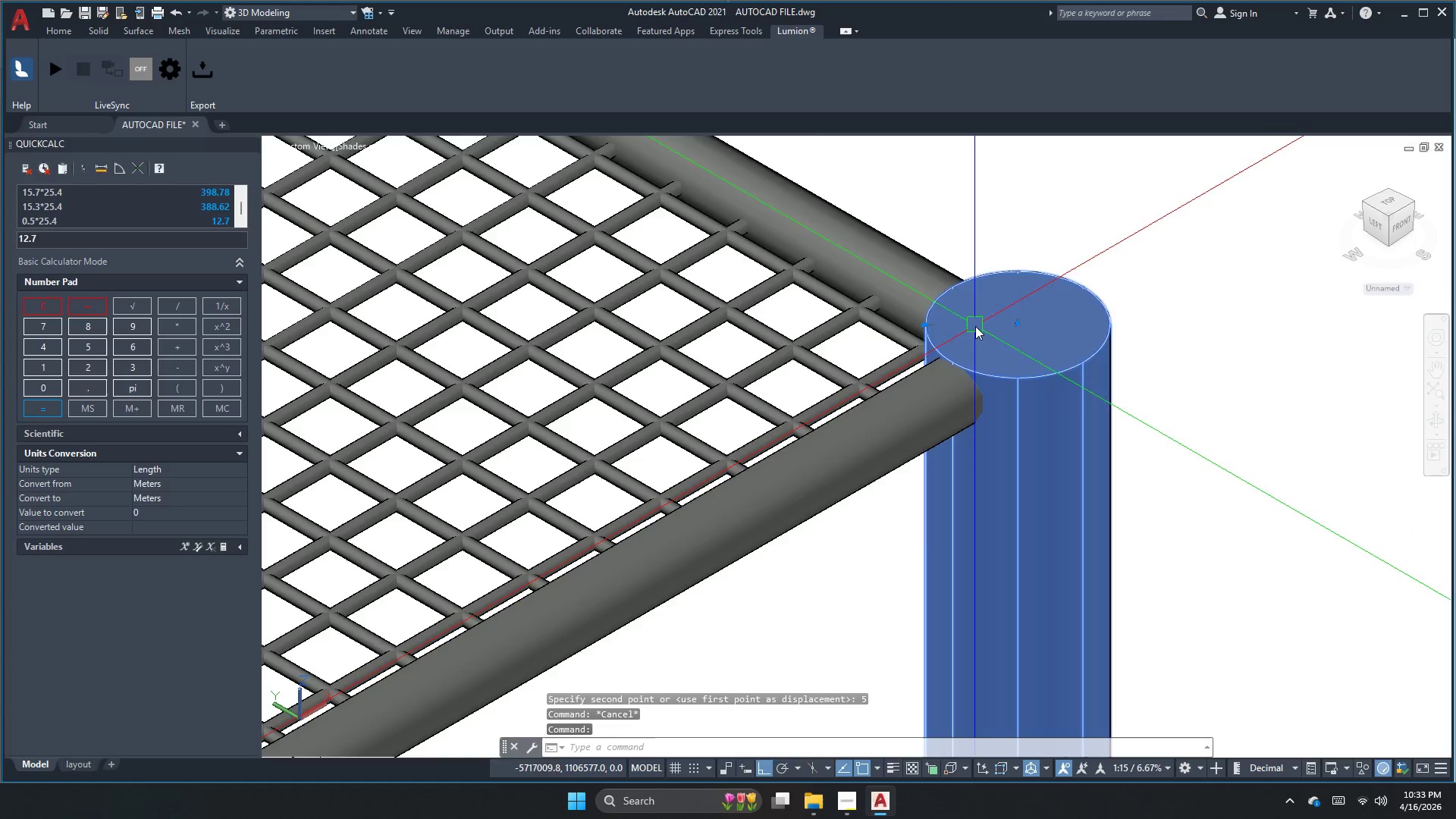 
scroll: coordinate [966, 342], scroll_direction: up, amount: 10.0
 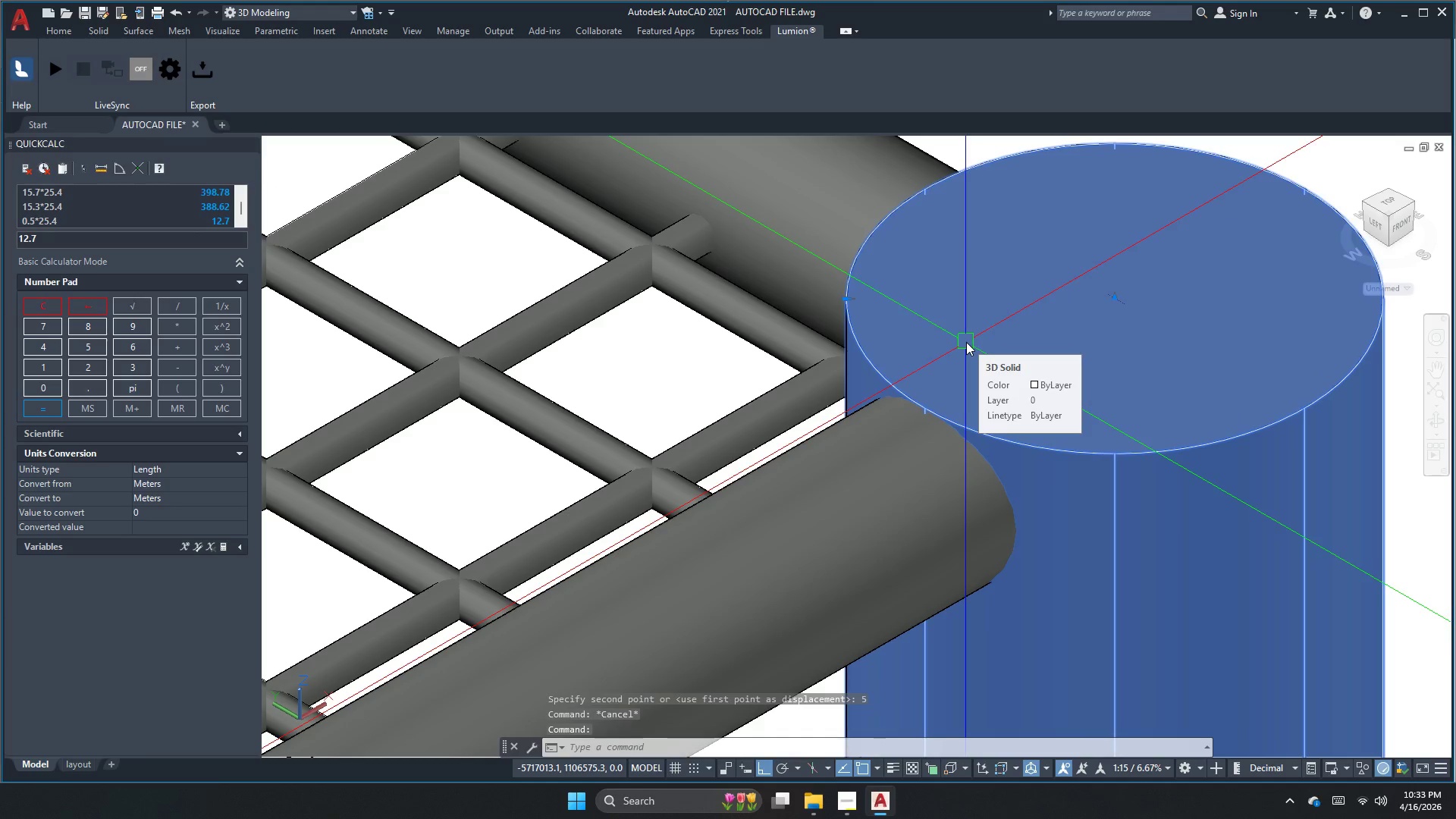 
key(Escape)
 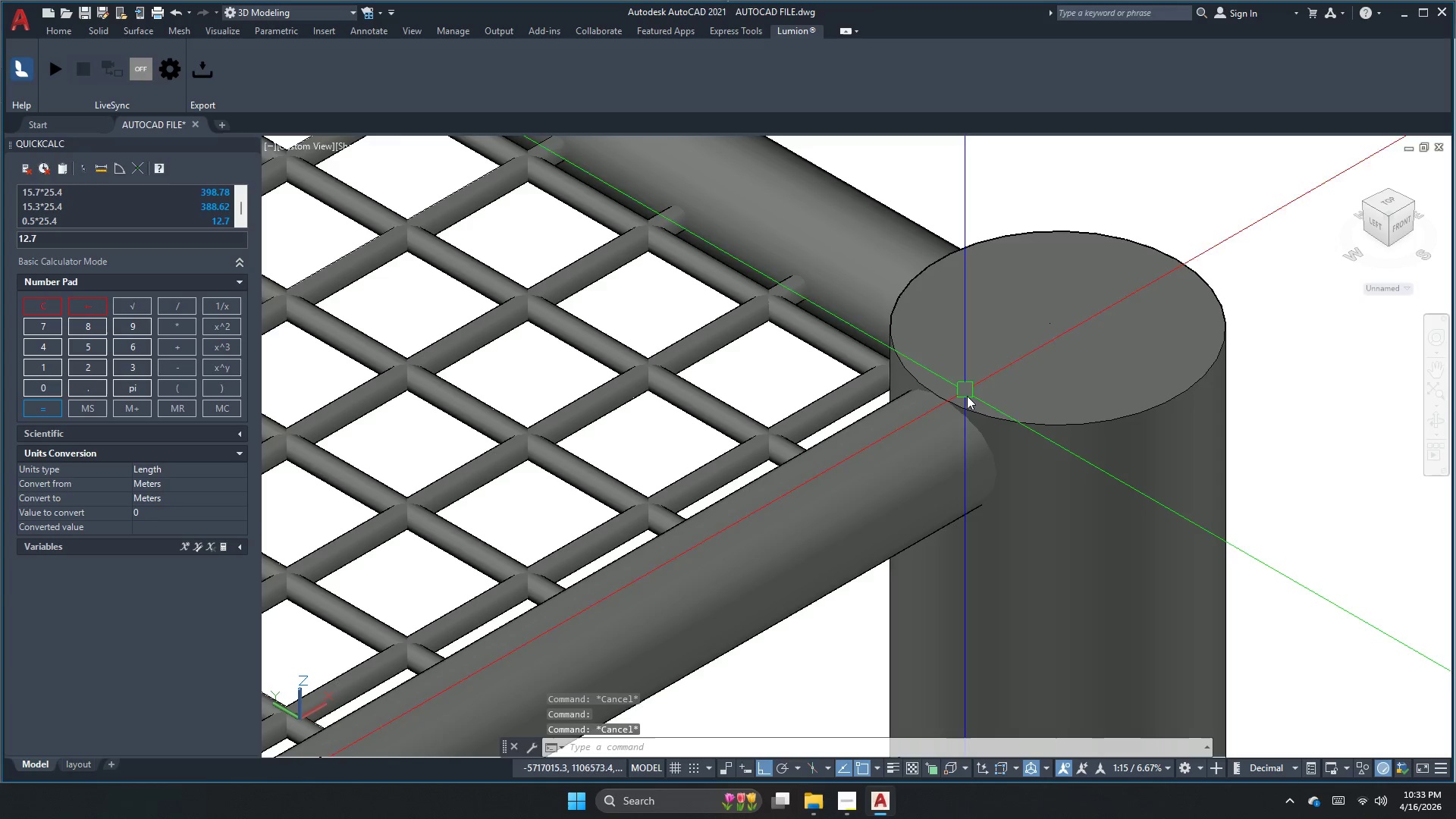 
key(Escape)
 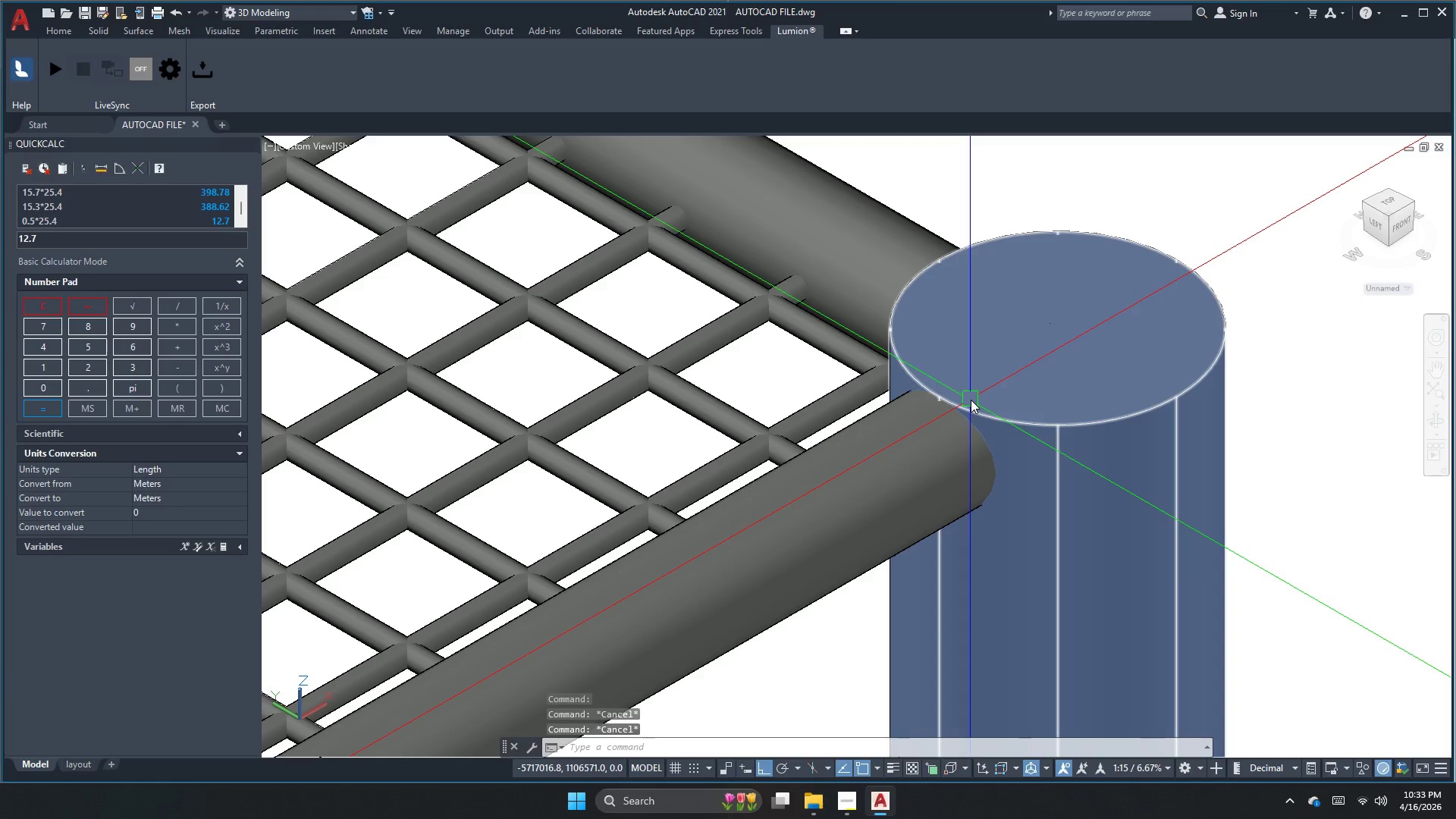 
scroll: coordinate [963, 381], scroll_direction: down, amount: 1.0
 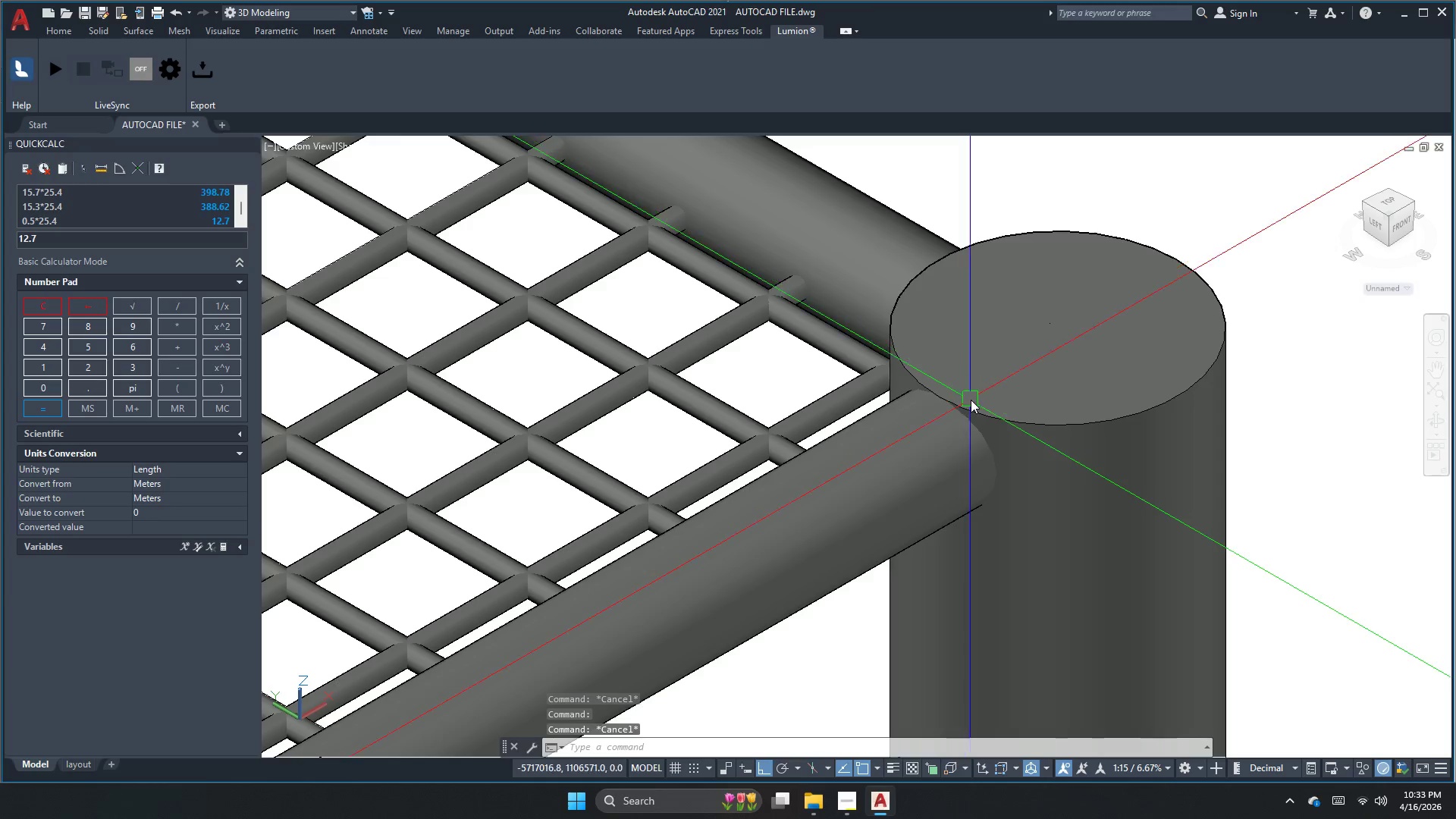 
left_click([1006, 390])
 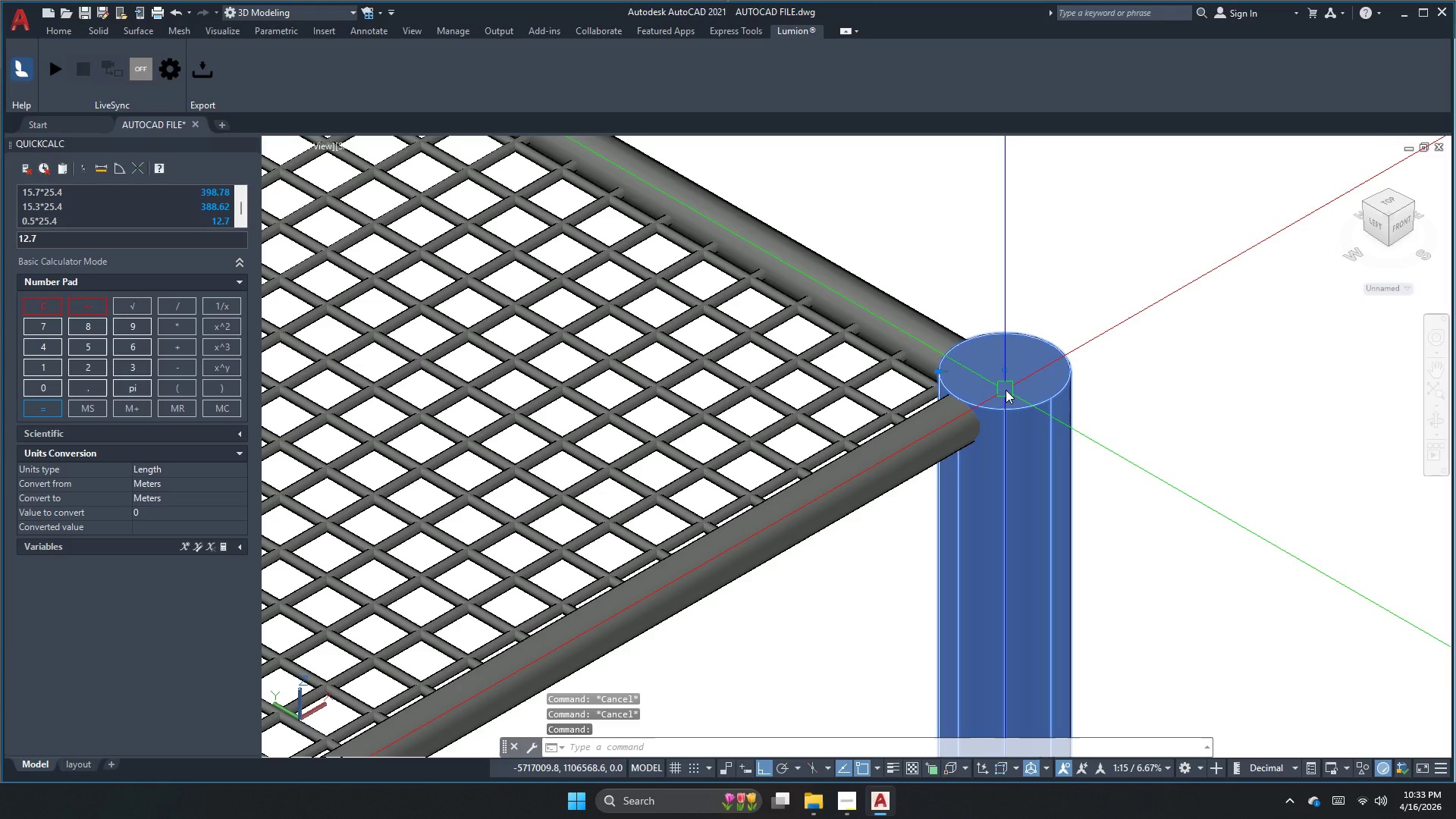 
scroll: coordinate [971, 400], scroll_direction: down, amount: 2.0
 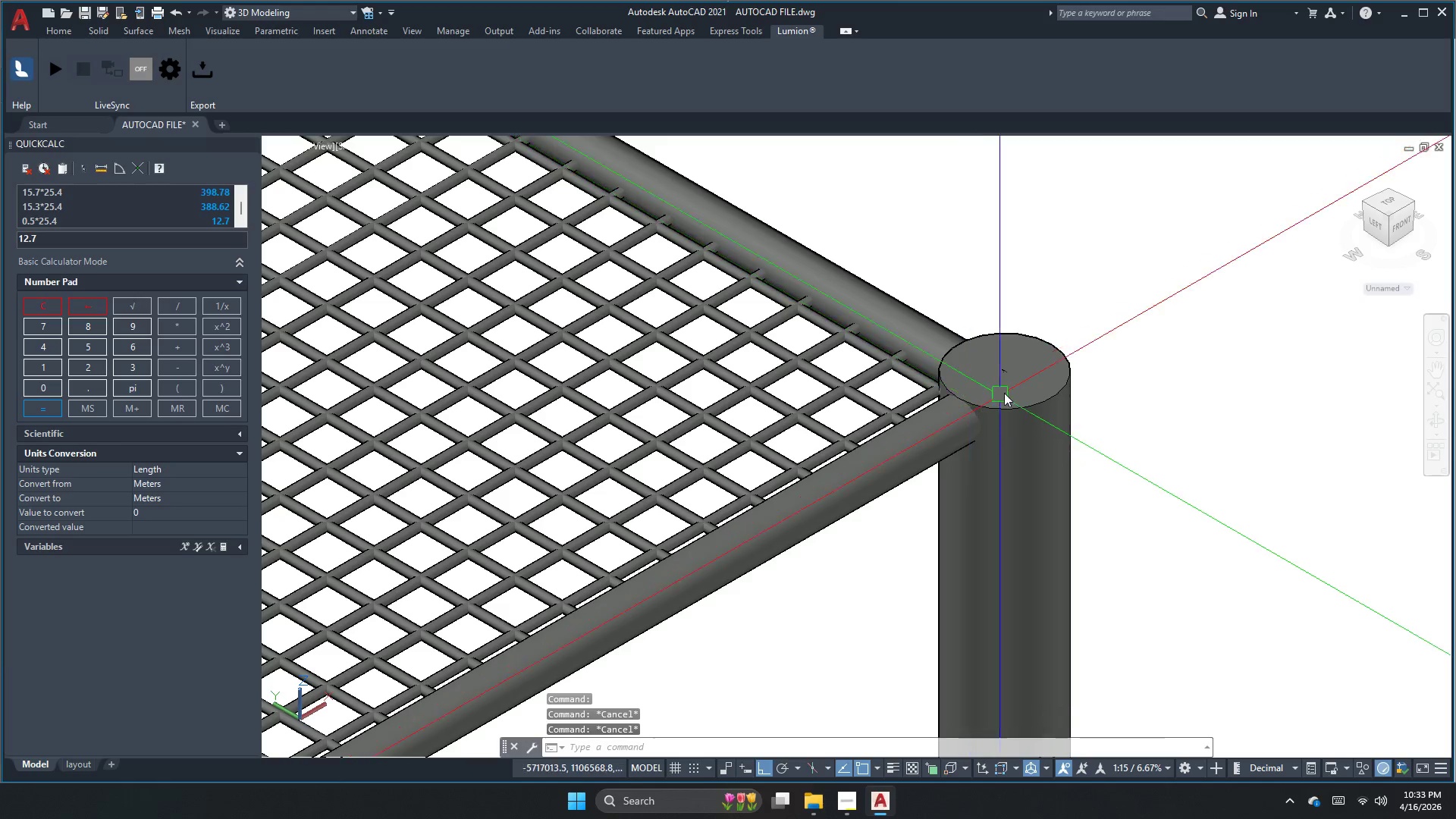 
key(Escape)
 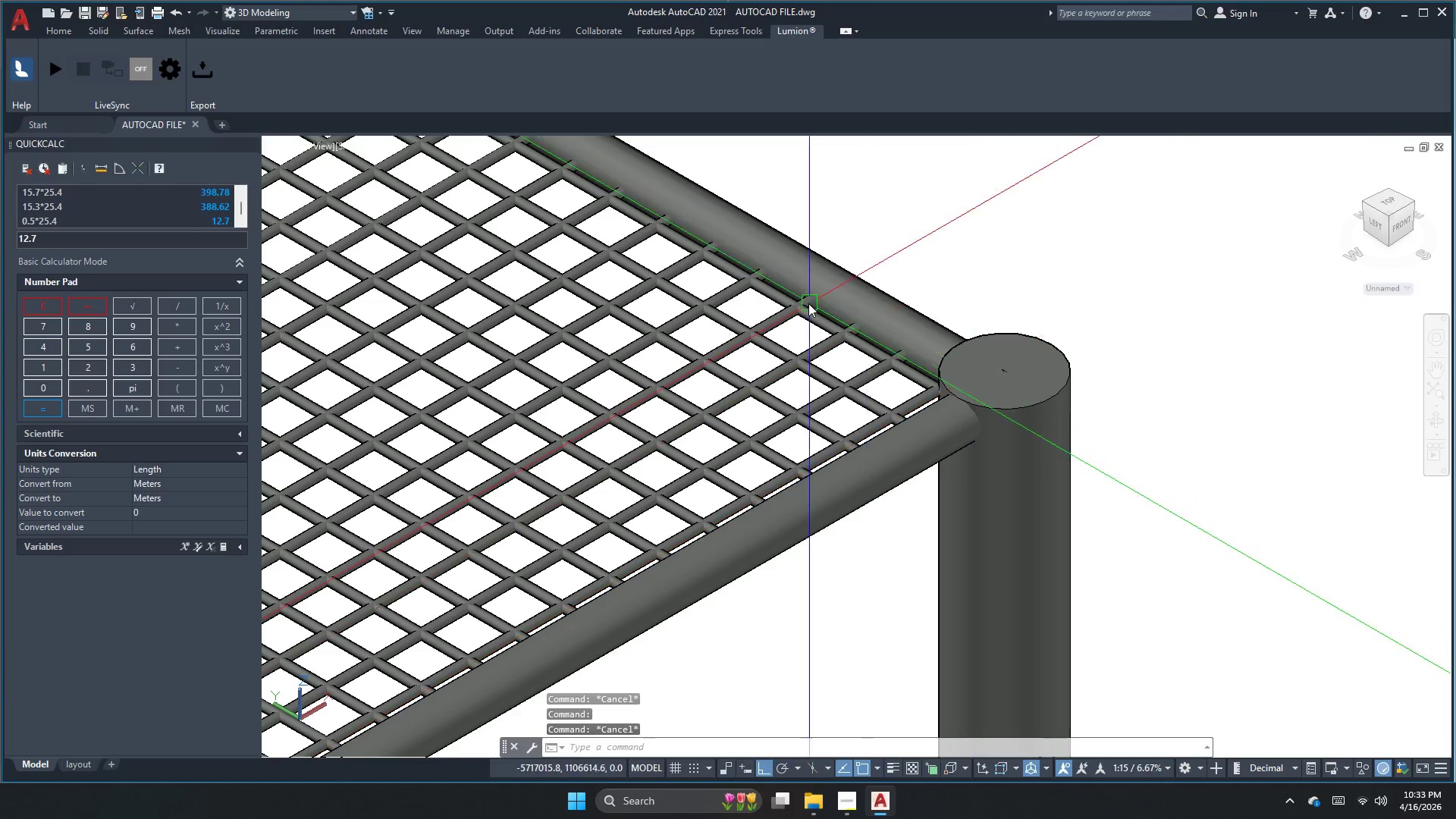 
key(Escape)
 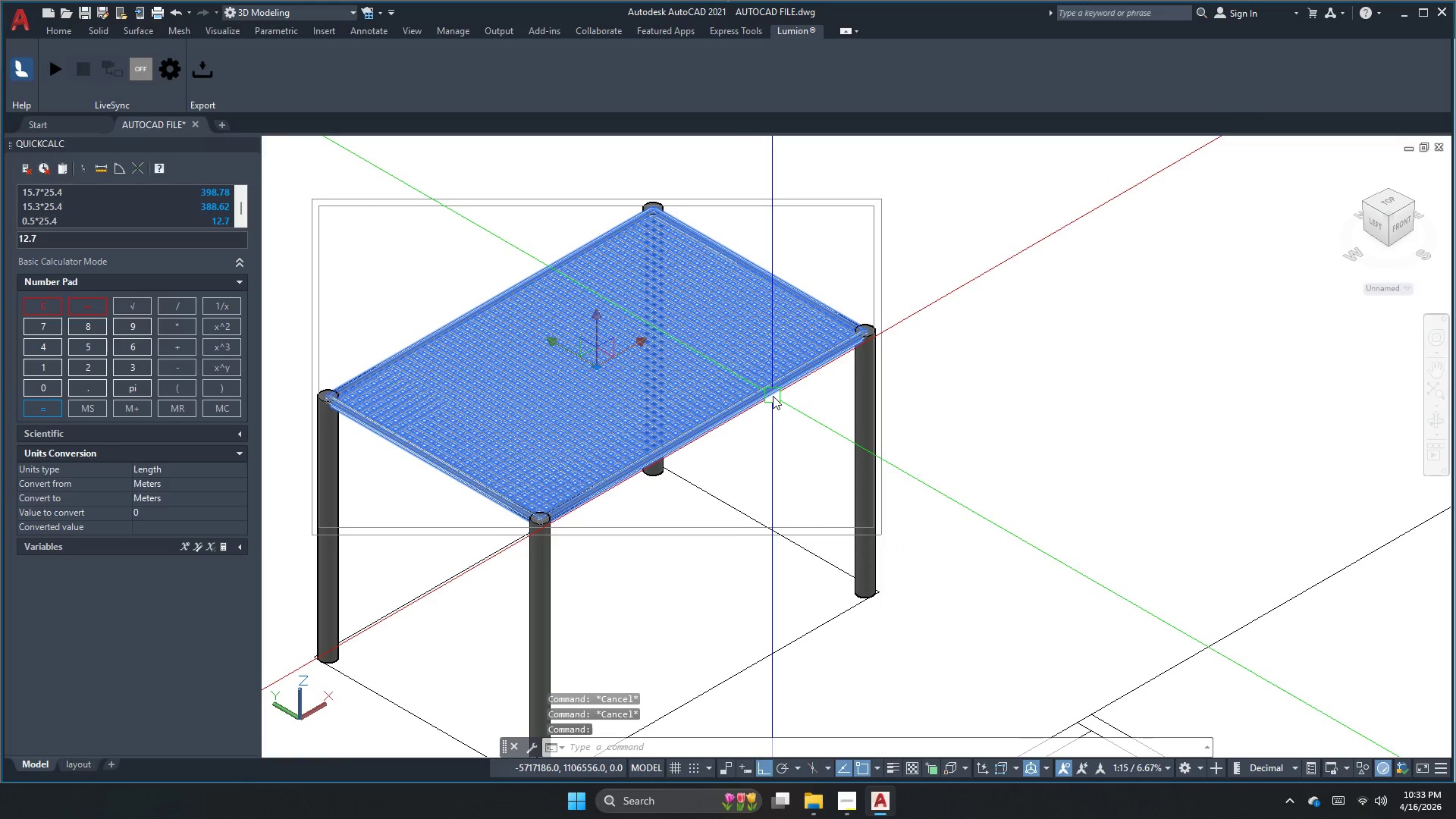 
scroll: coordinate [862, 339], scroll_direction: down, amount: 4.0
 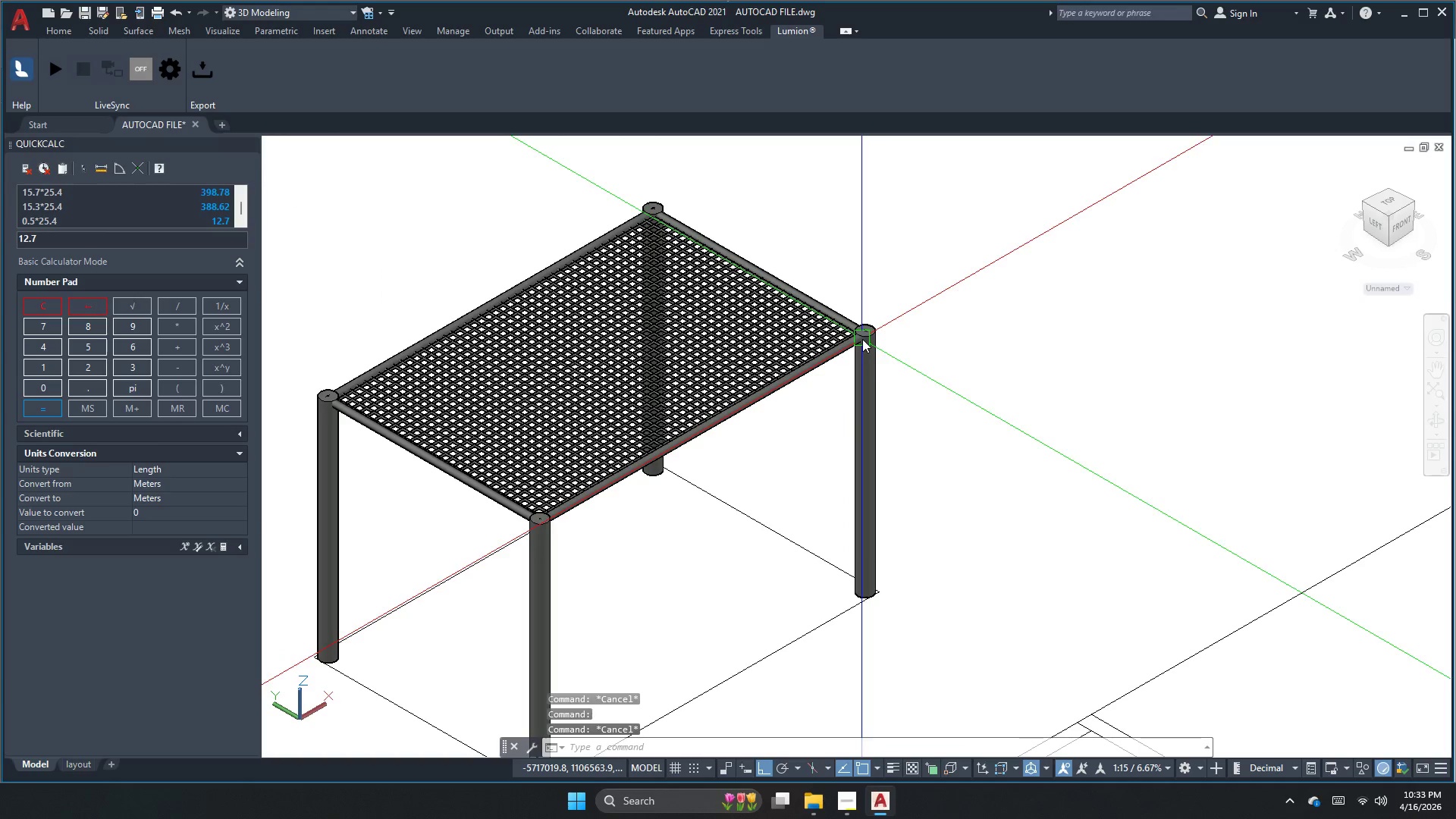 
key(Escape)
 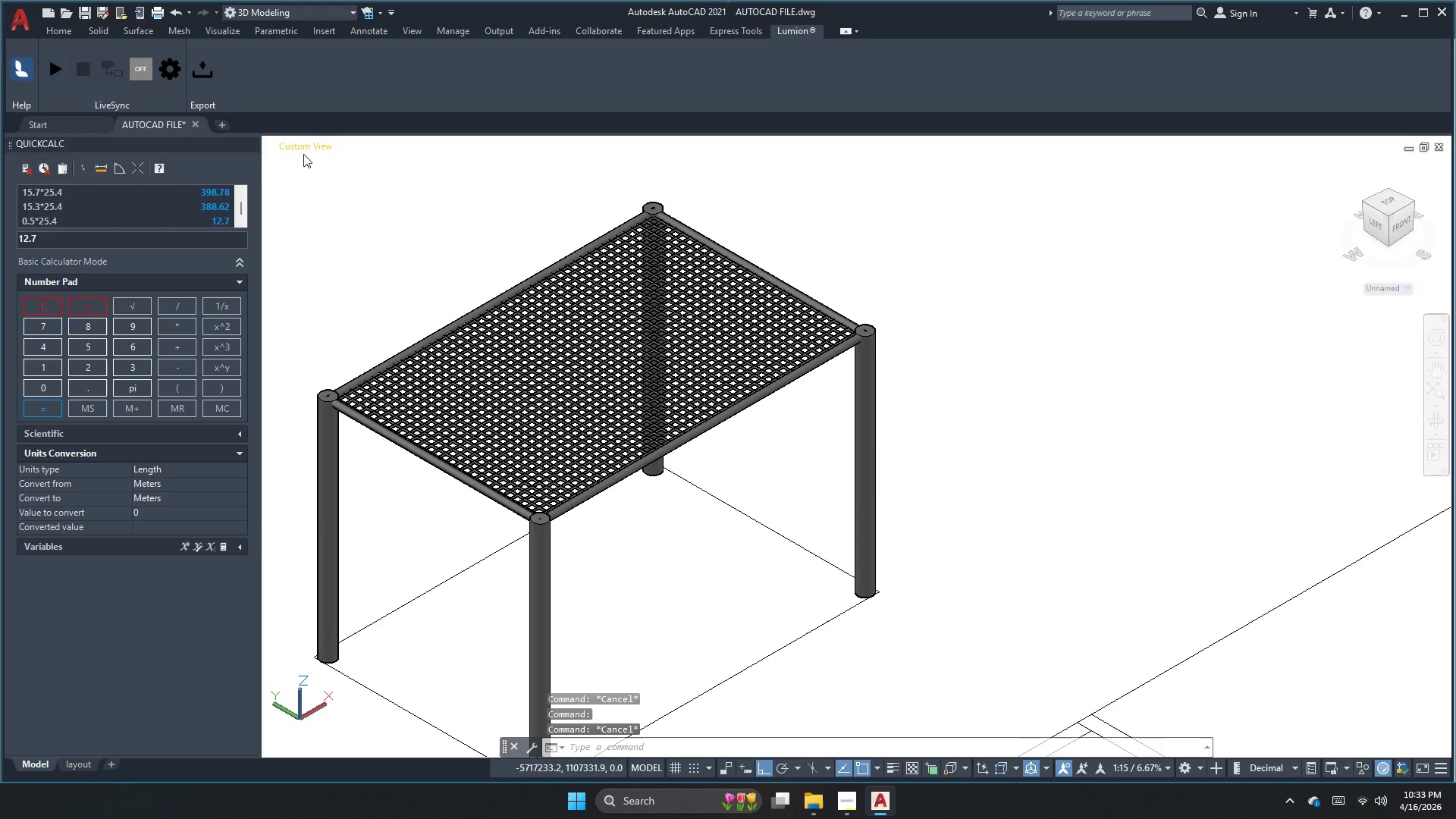 
left_click([293, 146])
 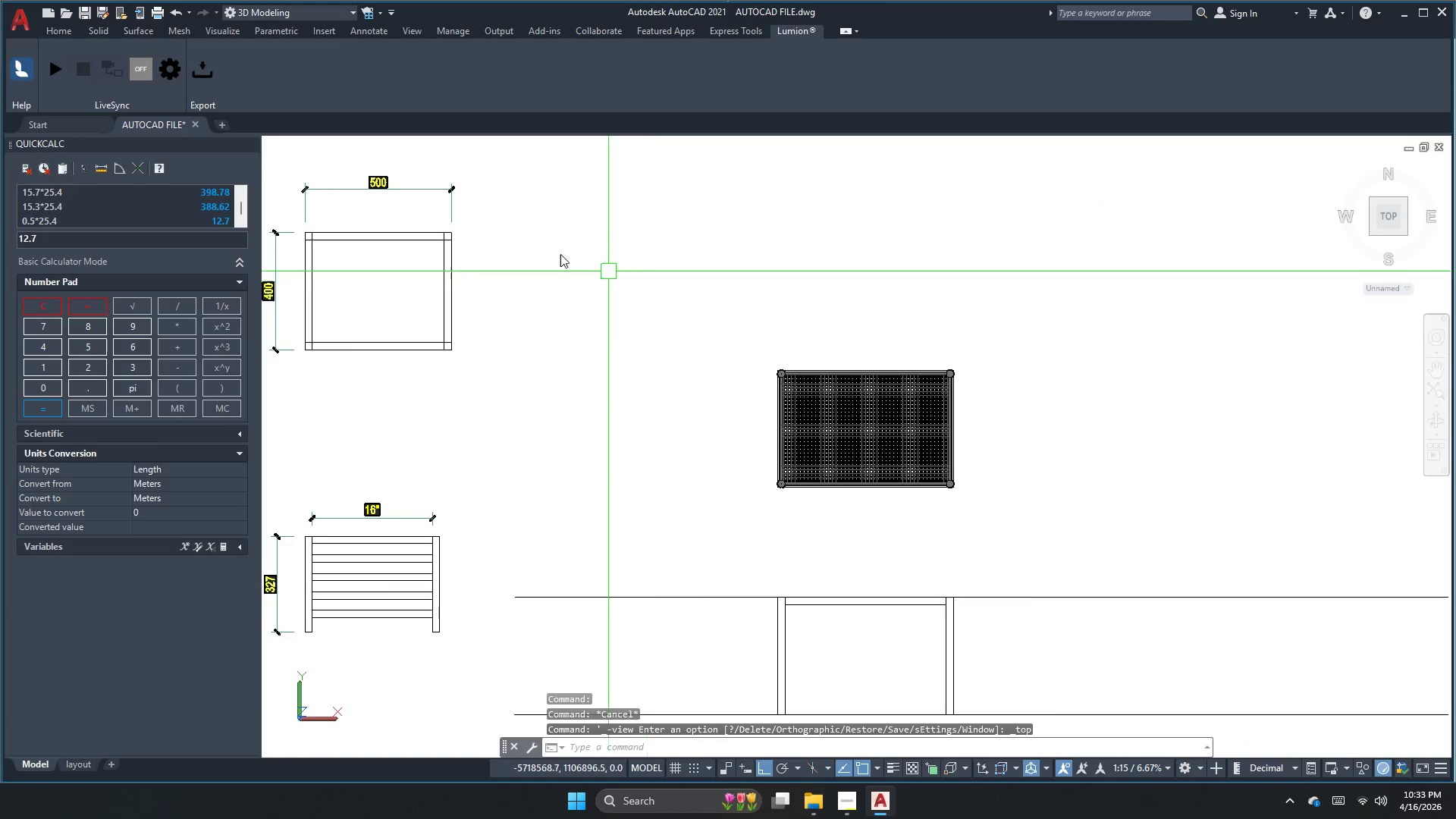 
left_click([282, 147])
 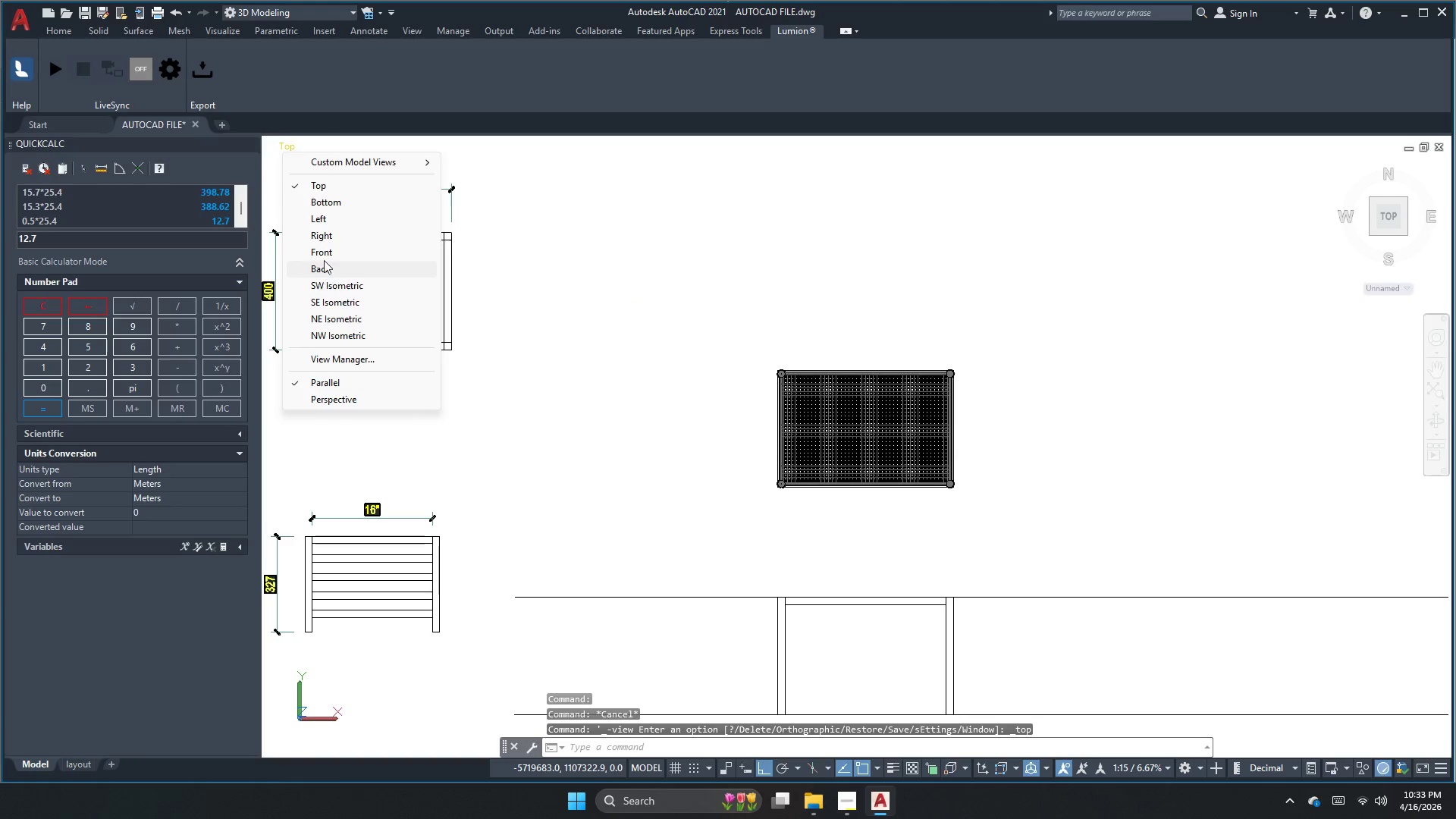 
left_click([327, 254])
 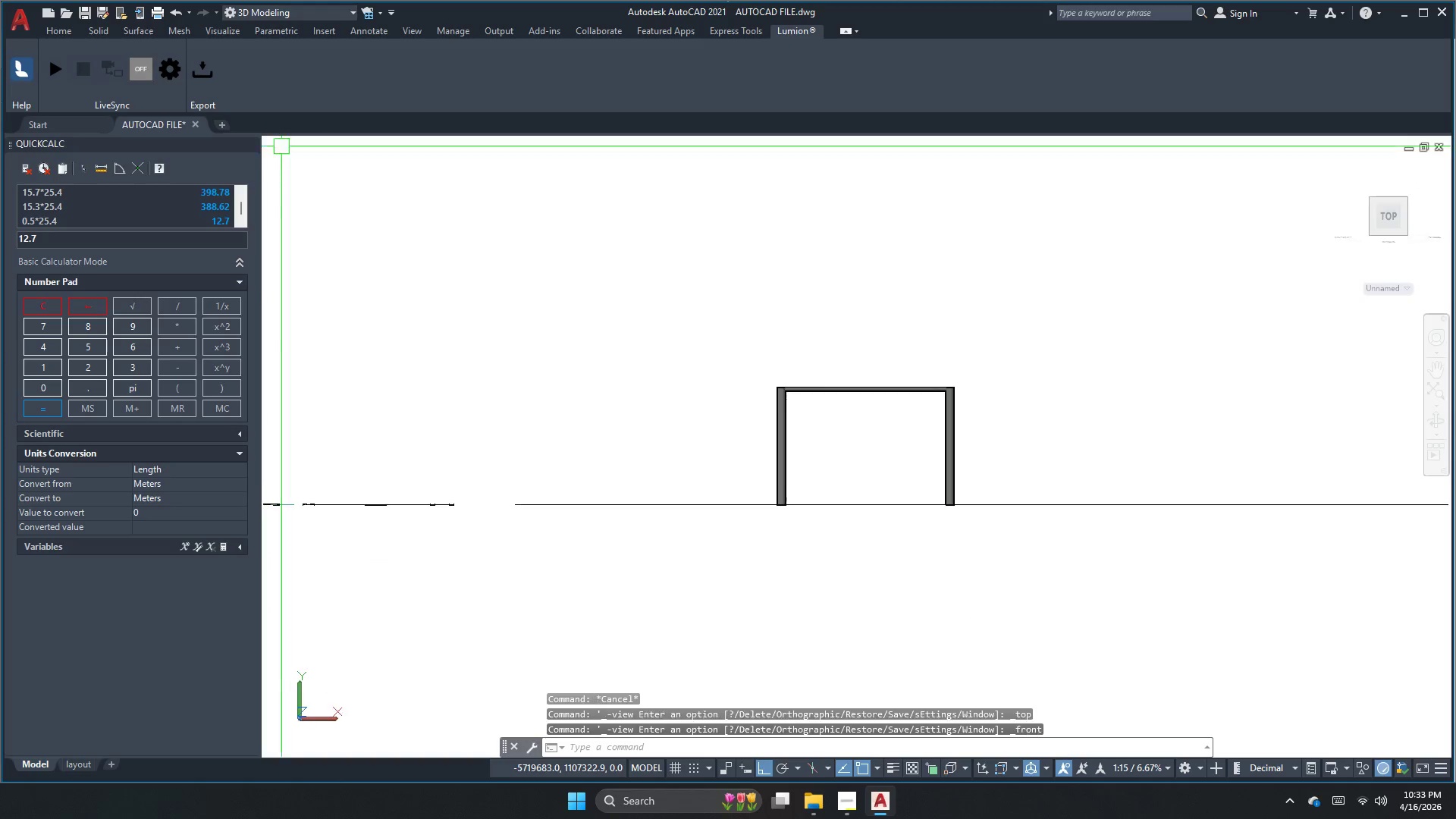 
left_click([829, 391])
 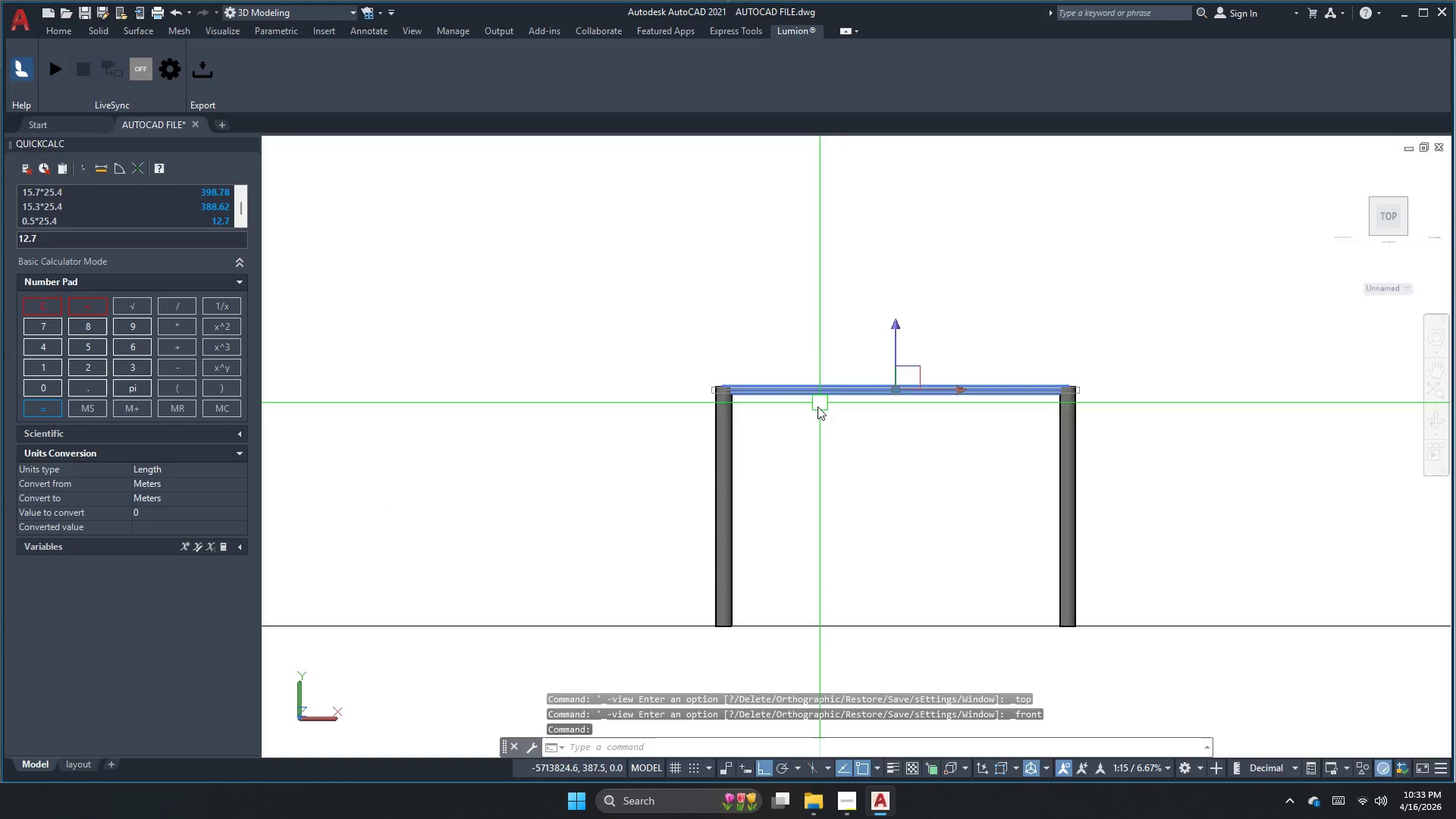 
scroll: coordinate [788, 419], scroll_direction: up, amount: 4.0
 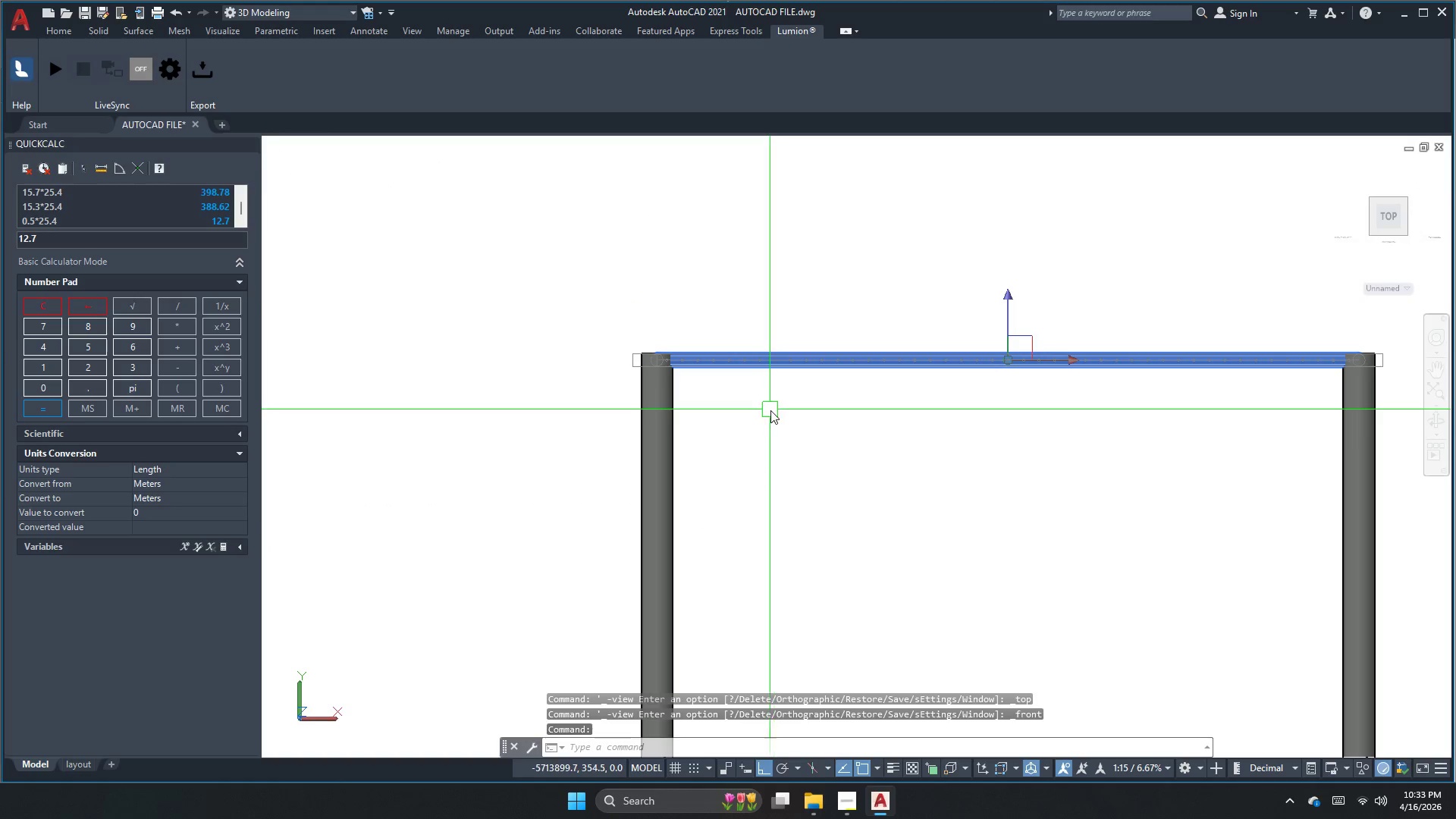 
type(co )
 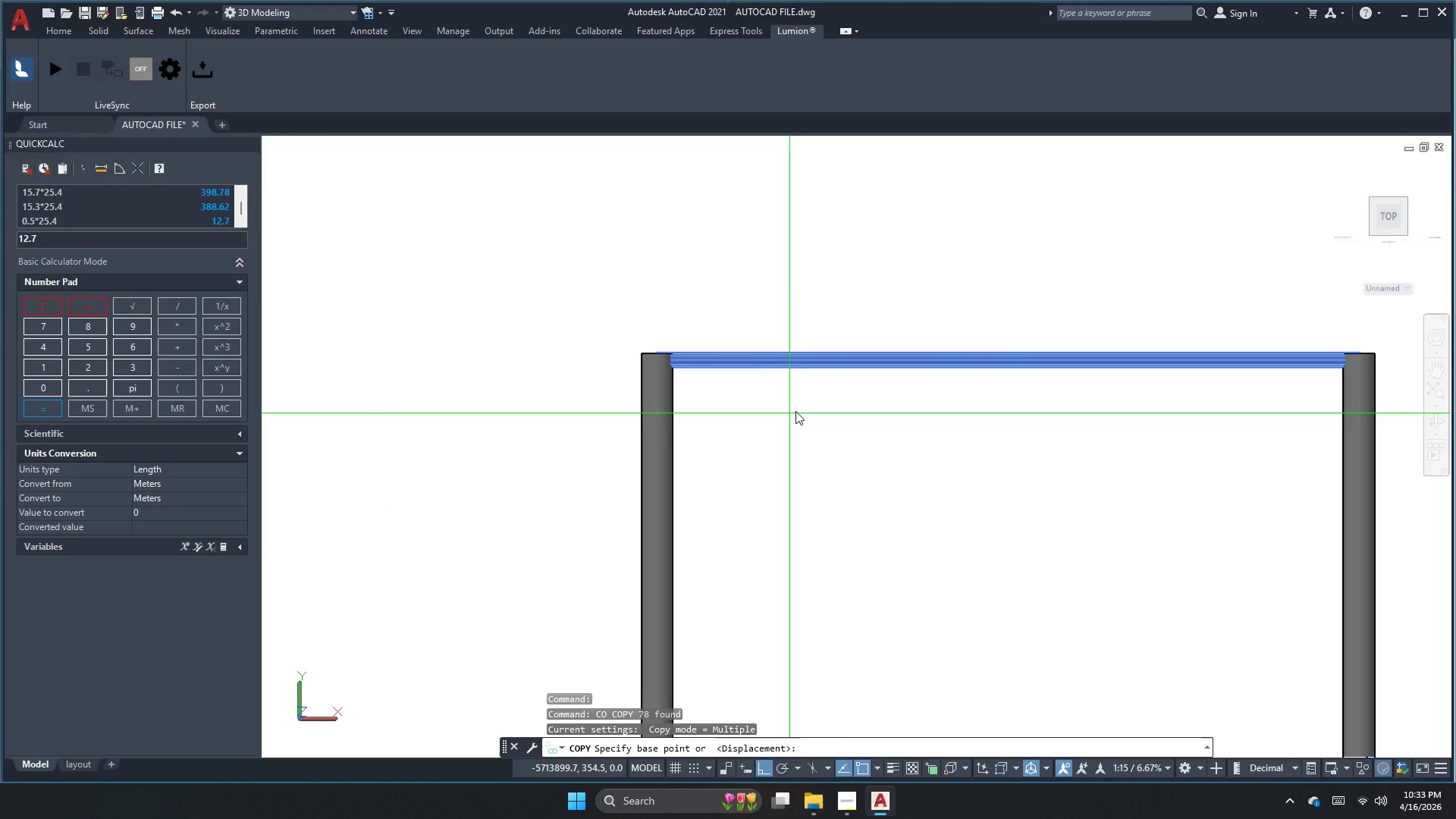 
left_click([795, 410])
 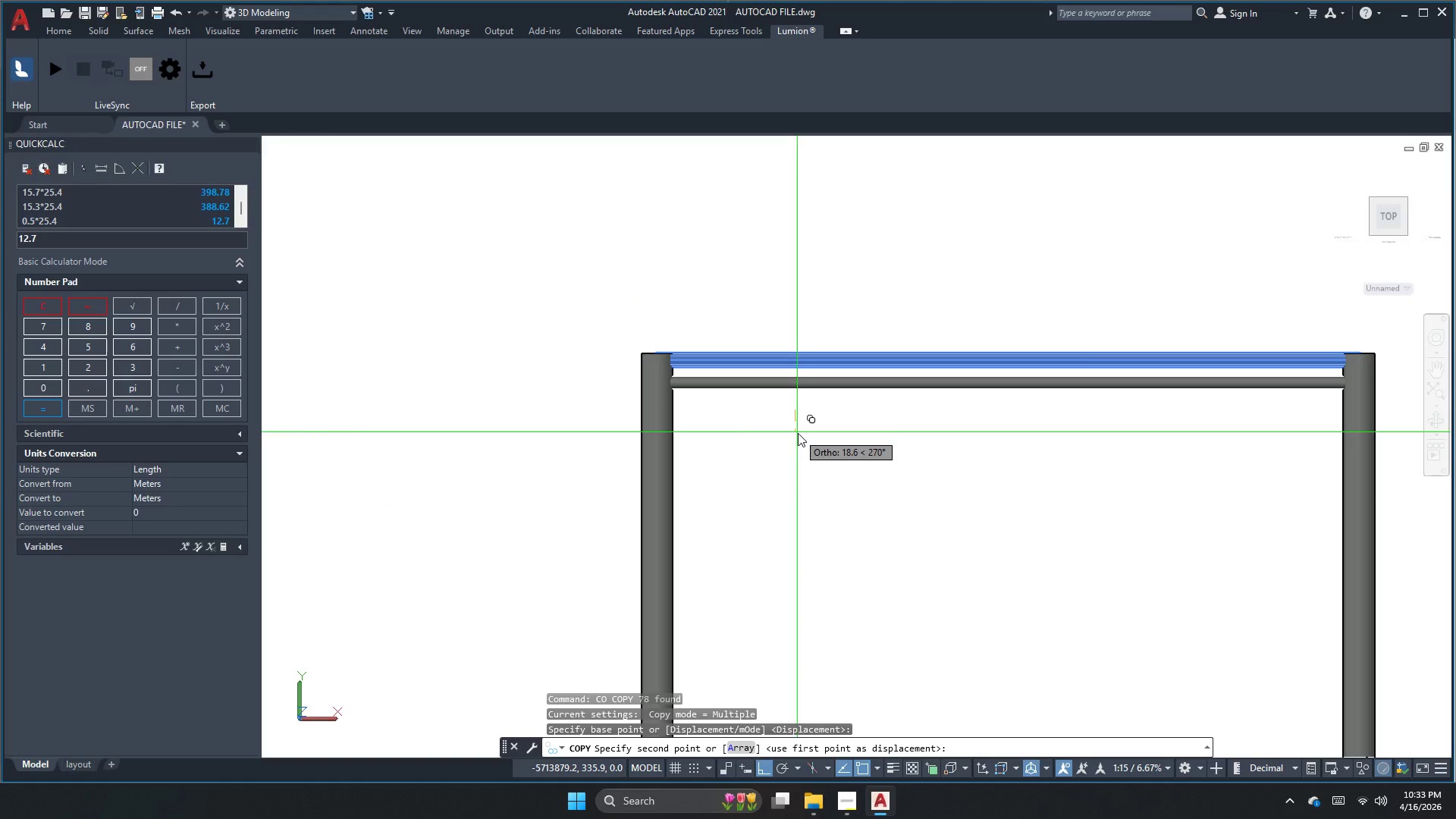 
key(Numpad3)
 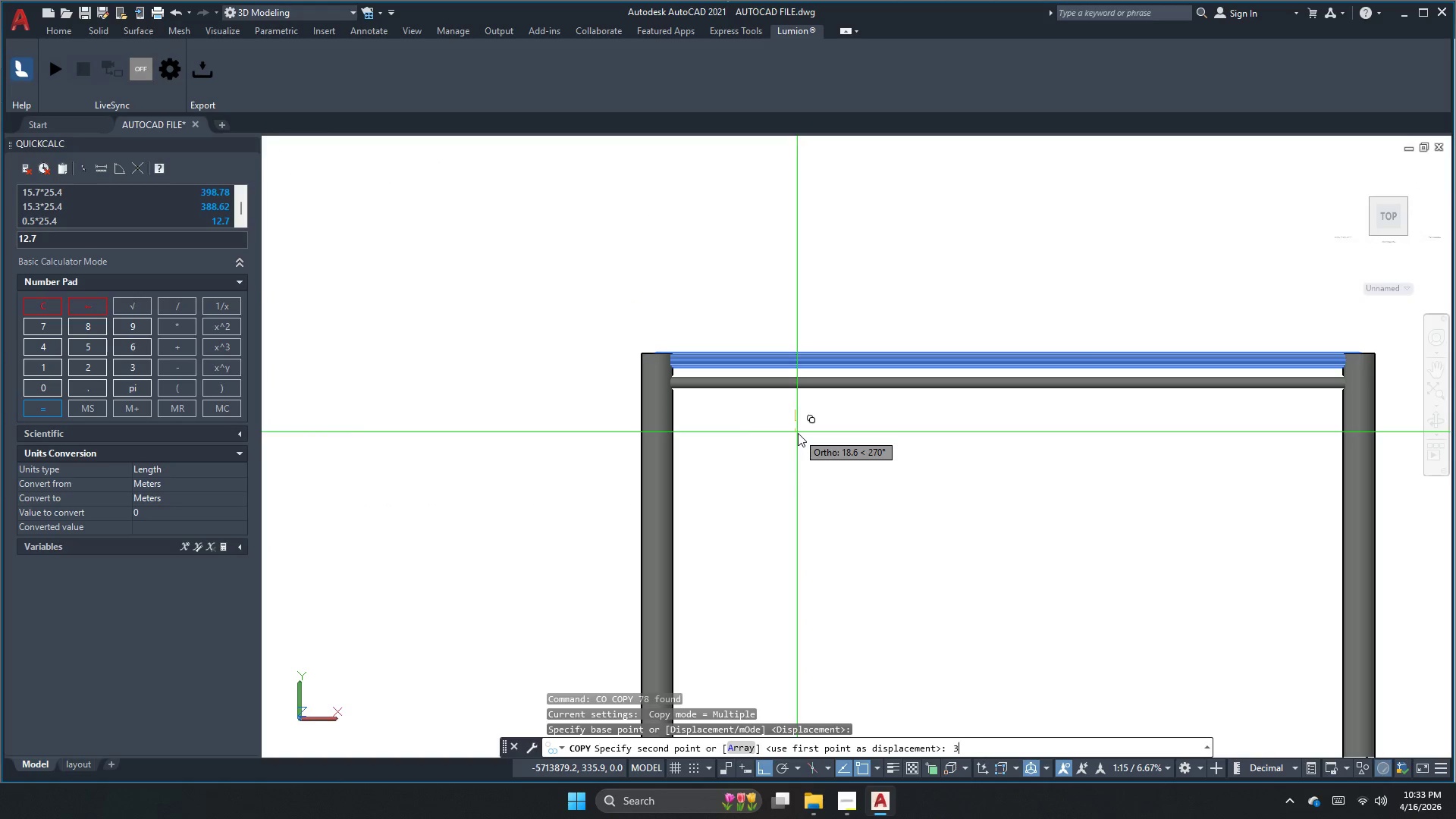 
key(Numpad8)
 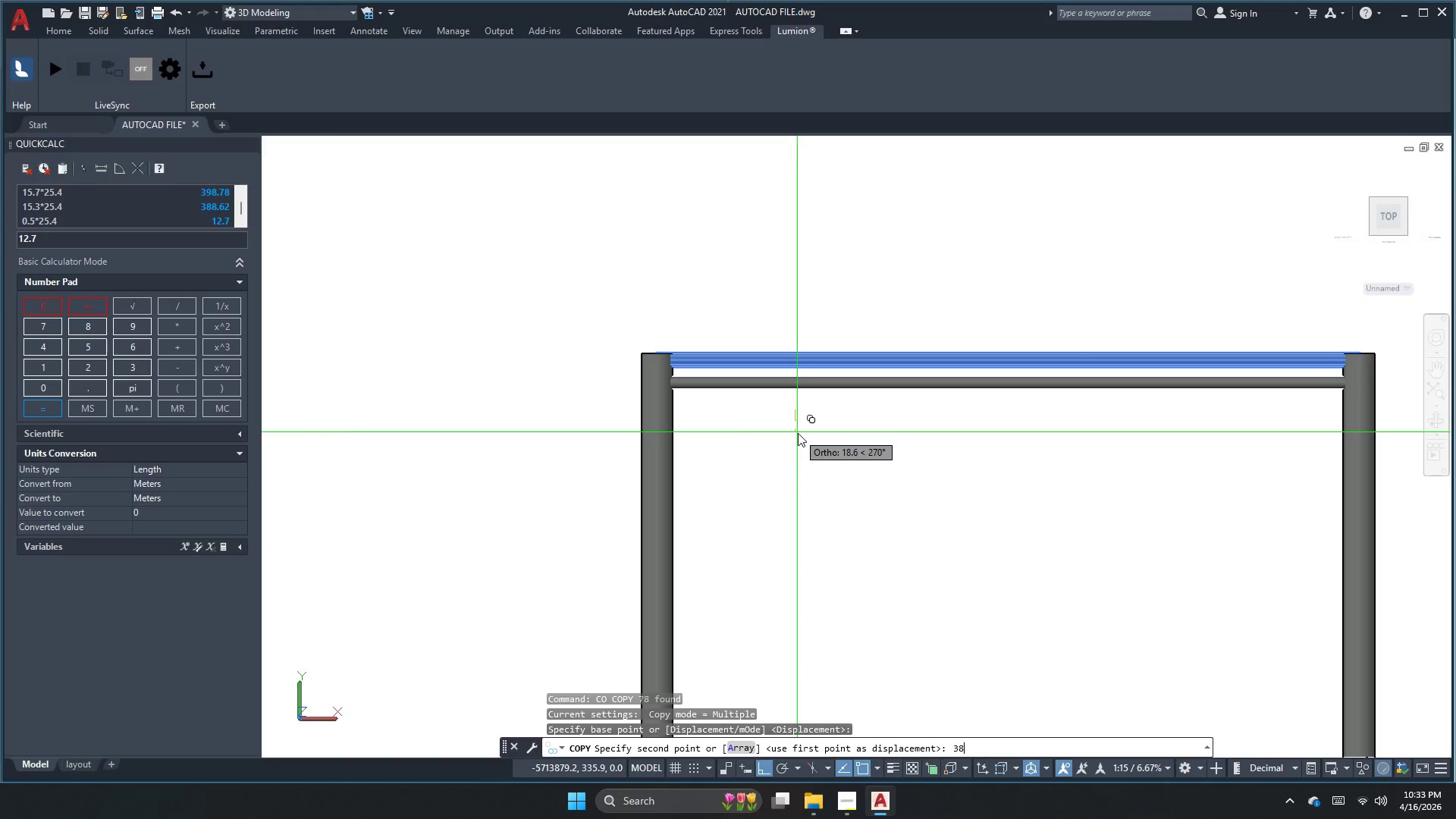 
key(NumpadEnter)
 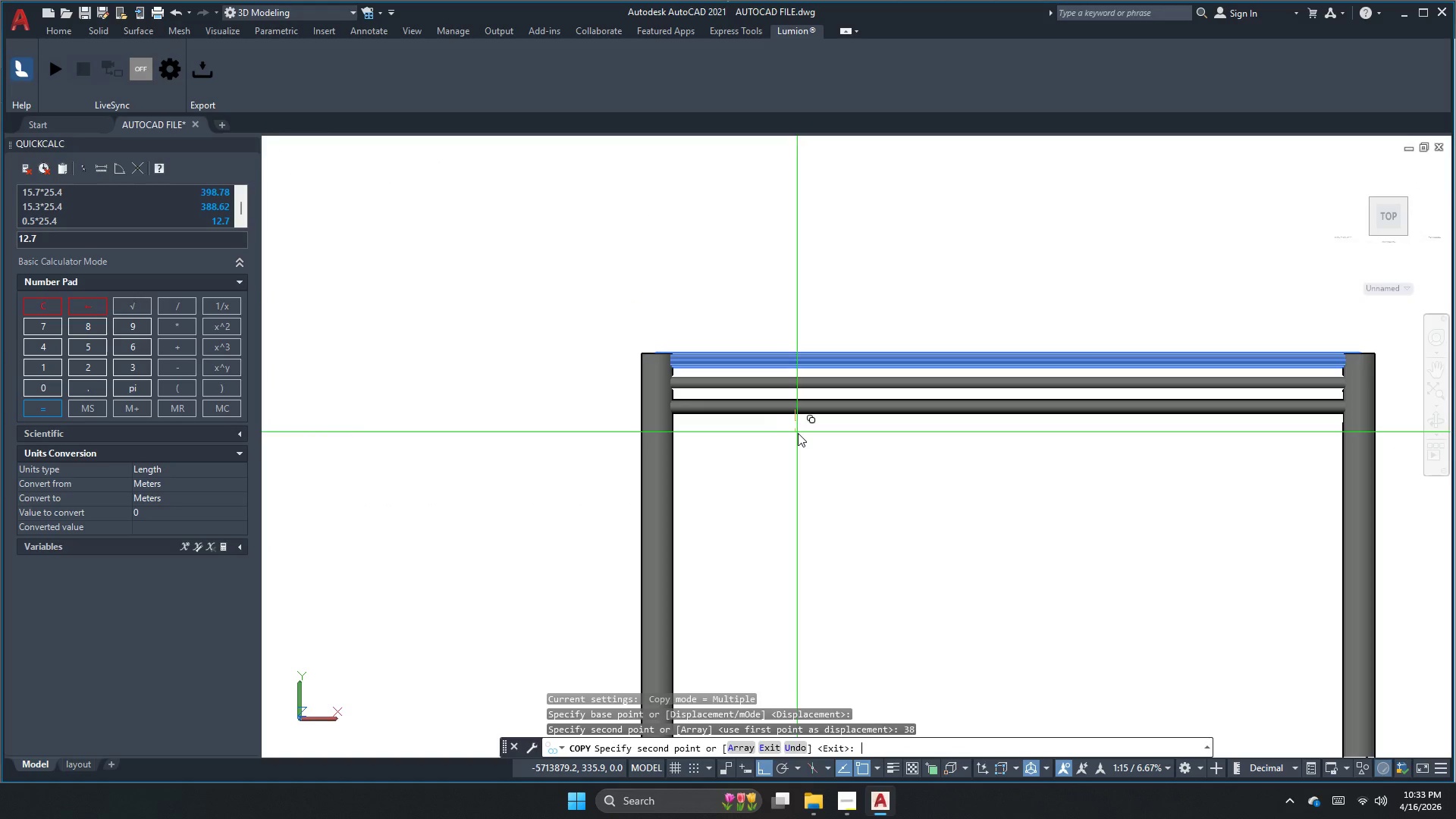 
key(Escape)
 